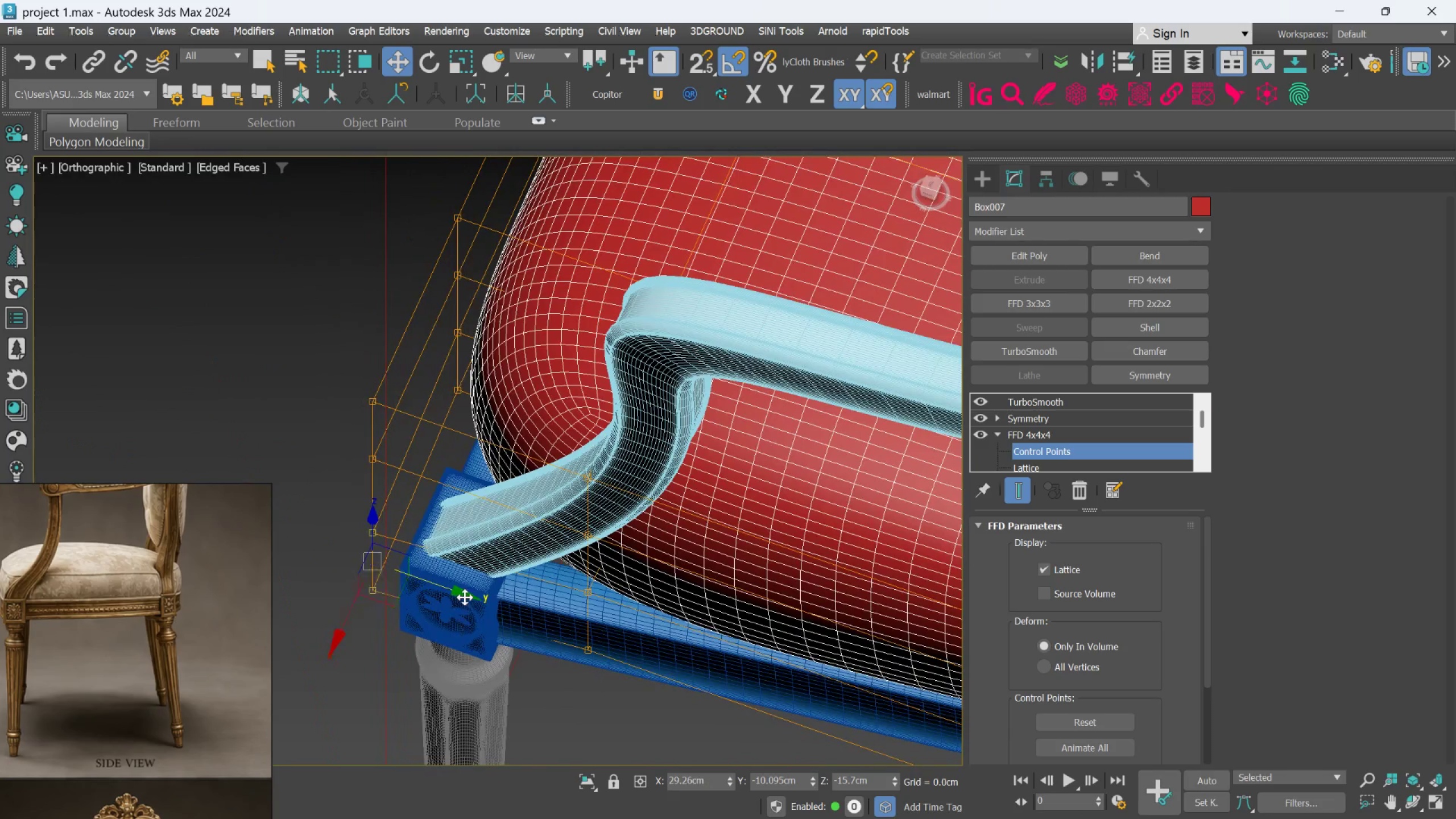 
hold_key(key=AltLeft, duration=1.11)
 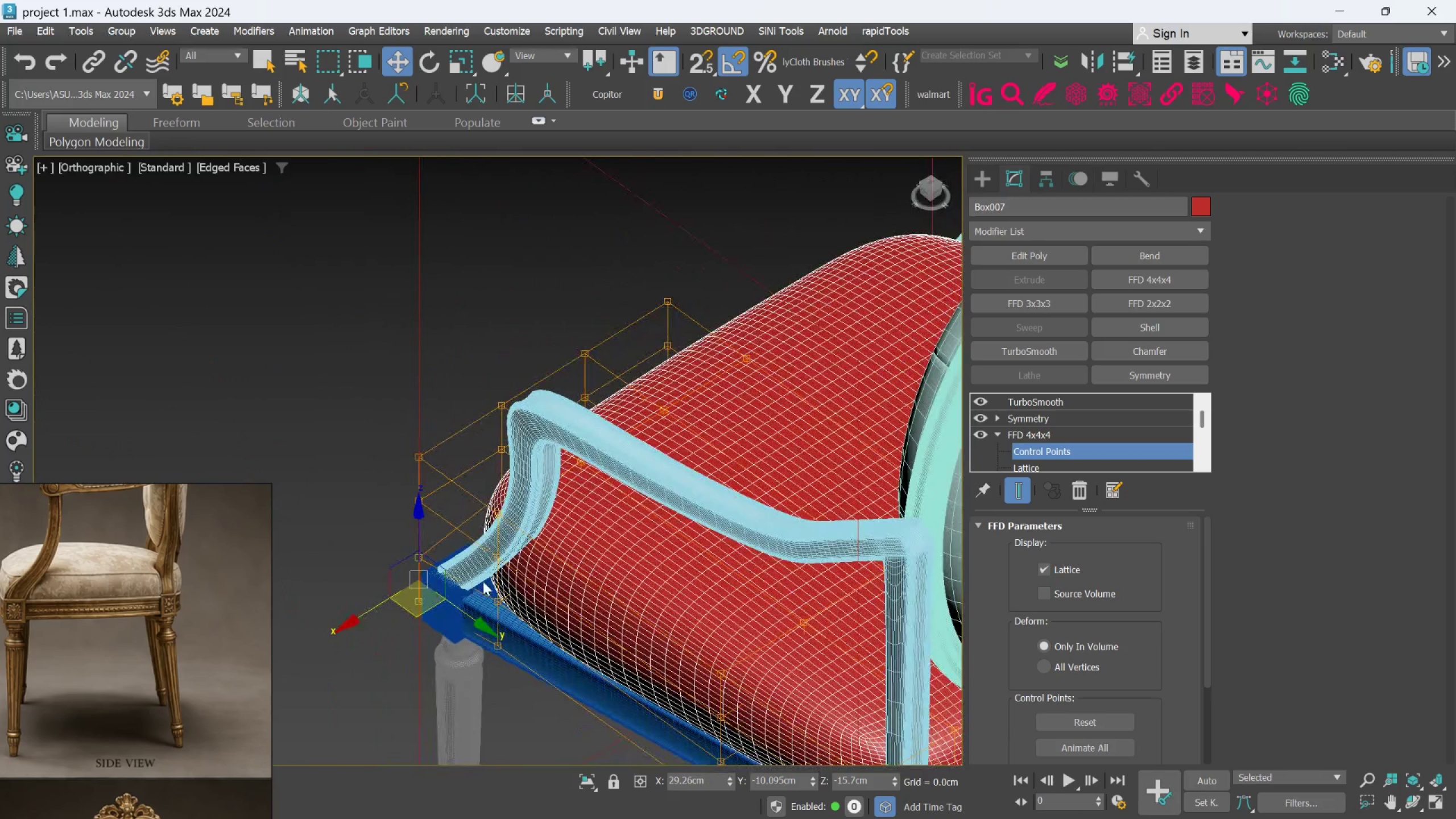 
scroll: coordinate [465, 598], scroll_direction: down, amount: 2.0
 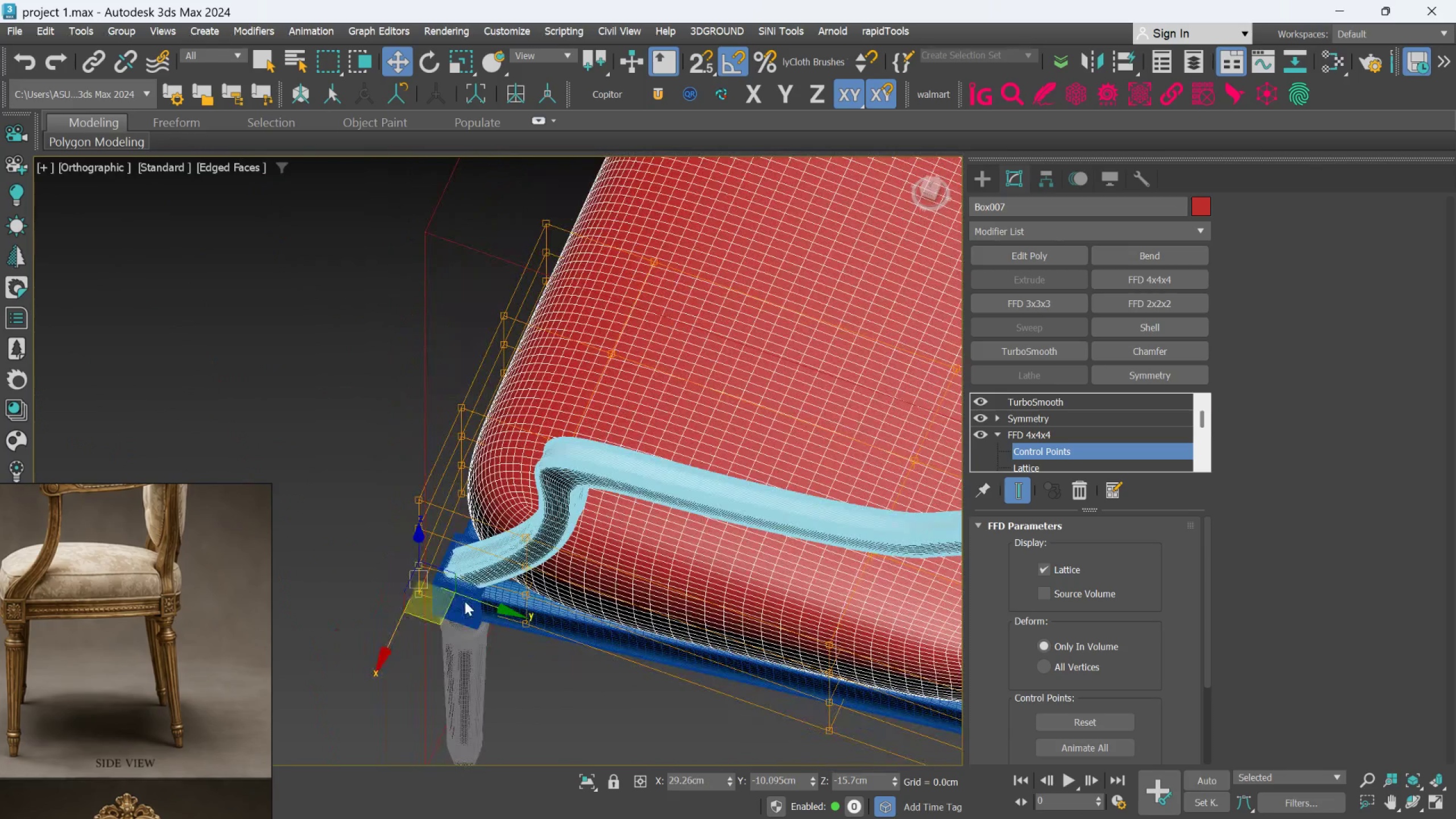 
hold_key(key=AltLeft, duration=0.91)
 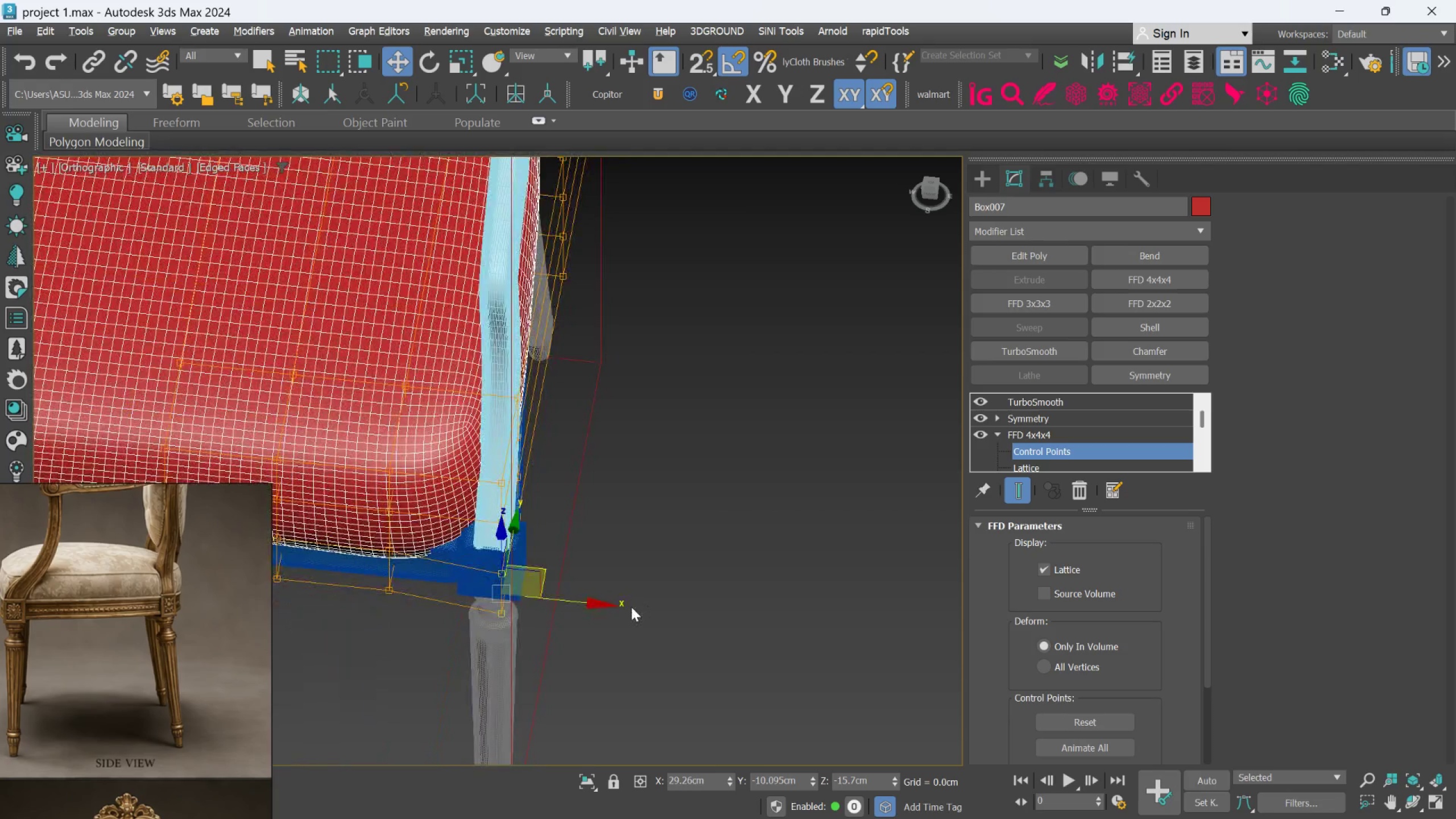 
scroll: coordinate [500, 593], scroll_direction: up, amount: 2.0
 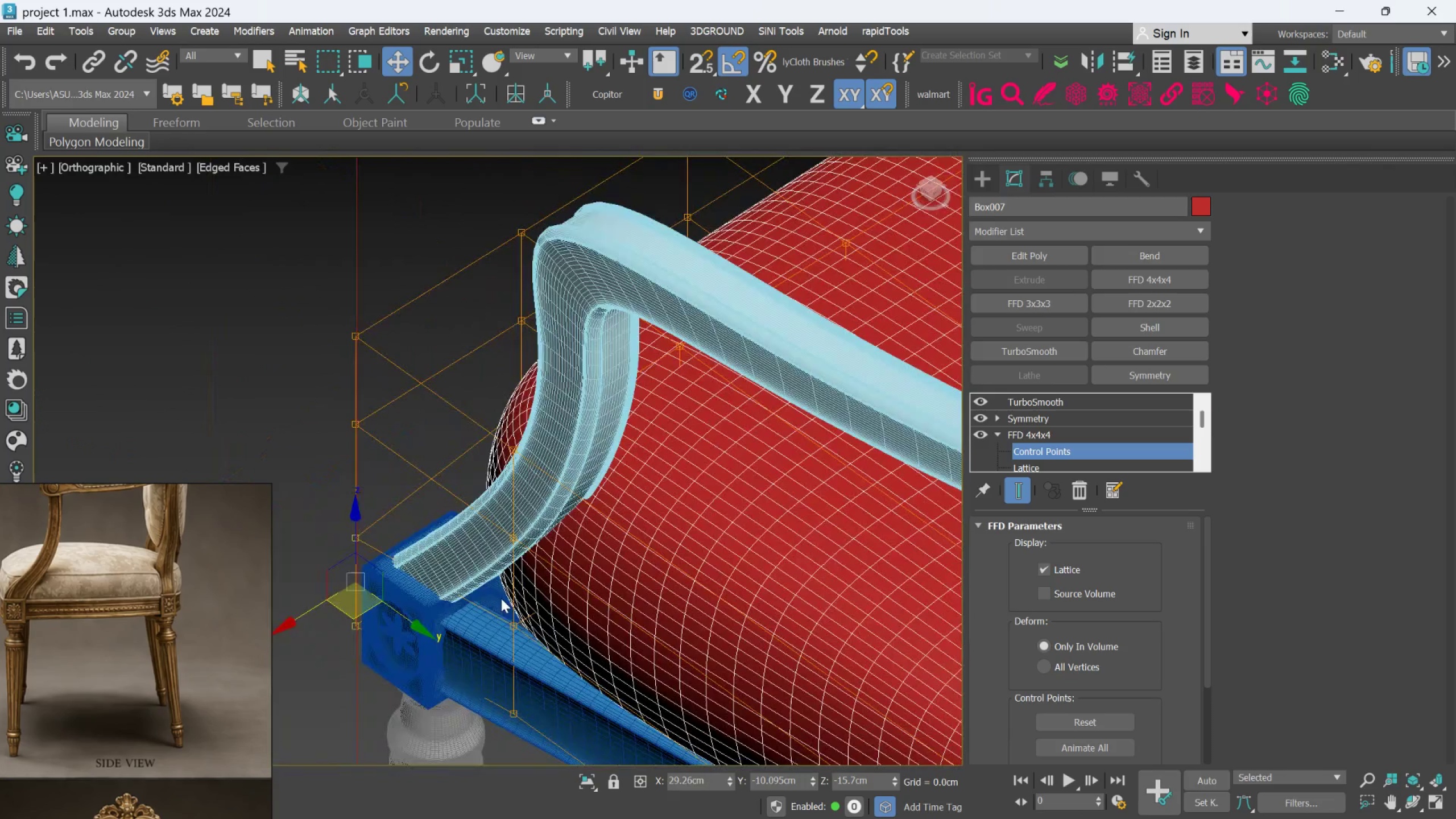 
hold_key(key=AltLeft, duration=0.78)
scroll: coordinate [647, 606], scroll_direction: down, amount: 2.0
 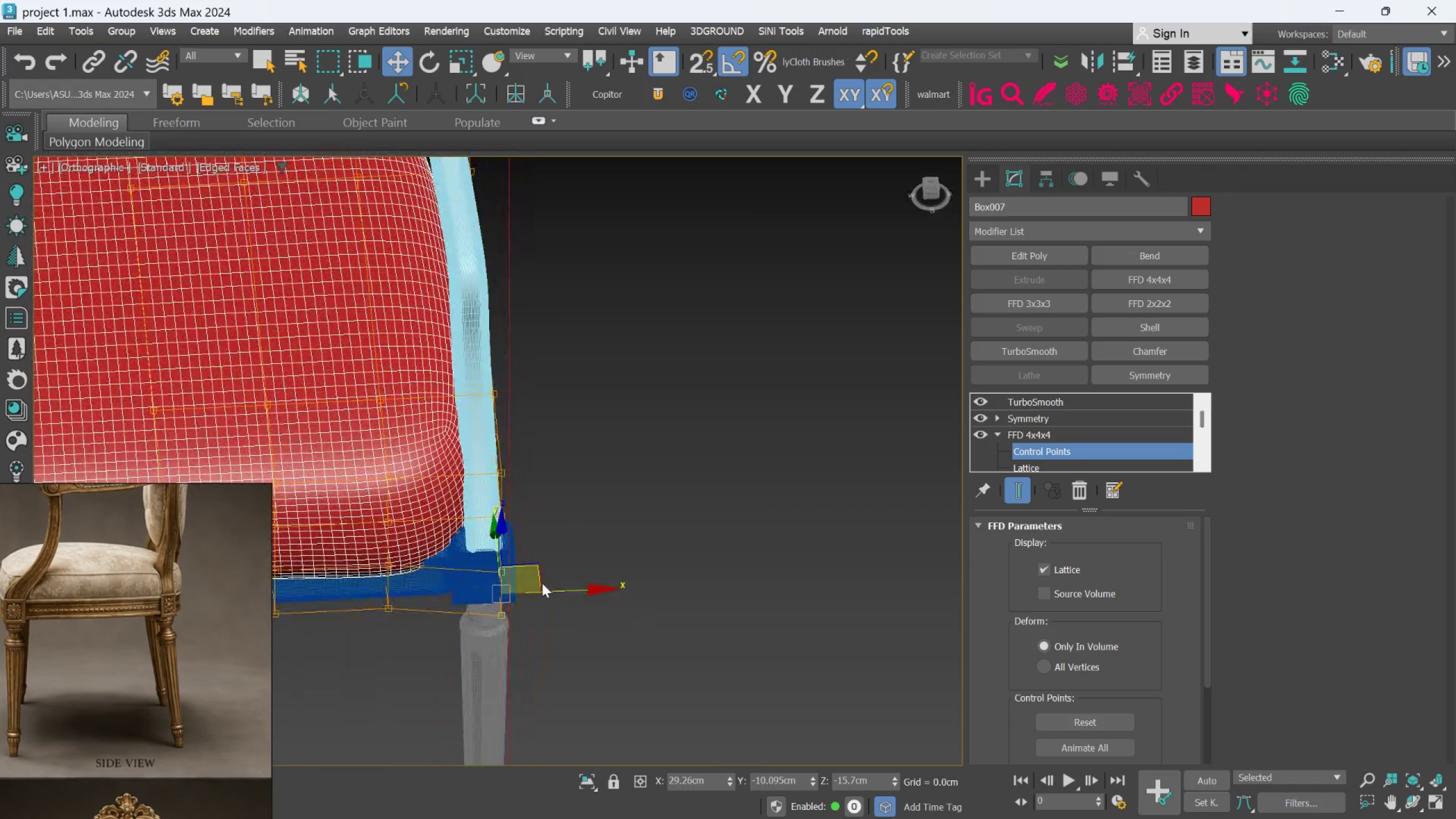 
hold_key(key=AltLeft, duration=1.25)
 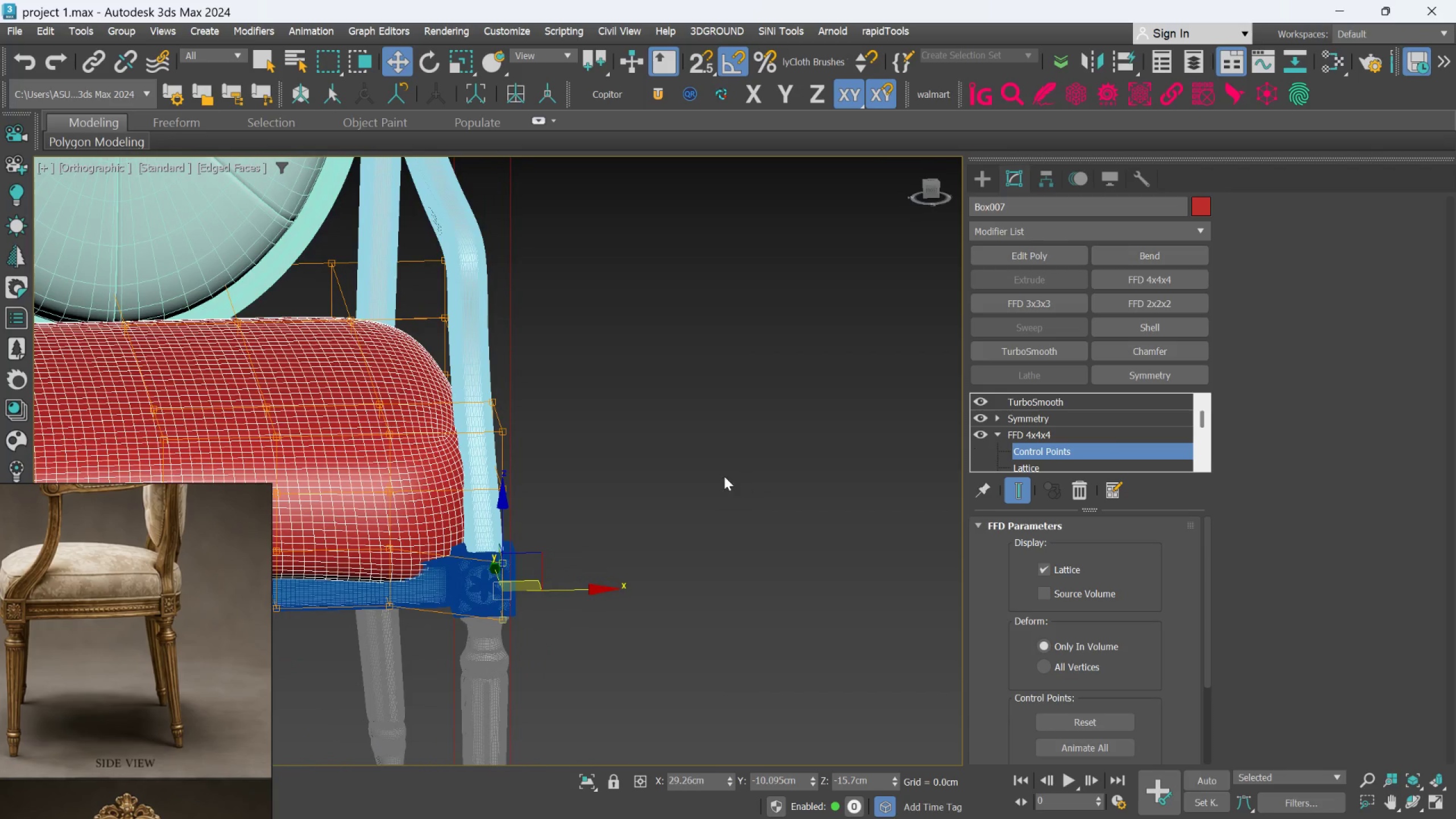 
scroll: coordinate [481, 549], scroll_direction: none, amount: 0.0
 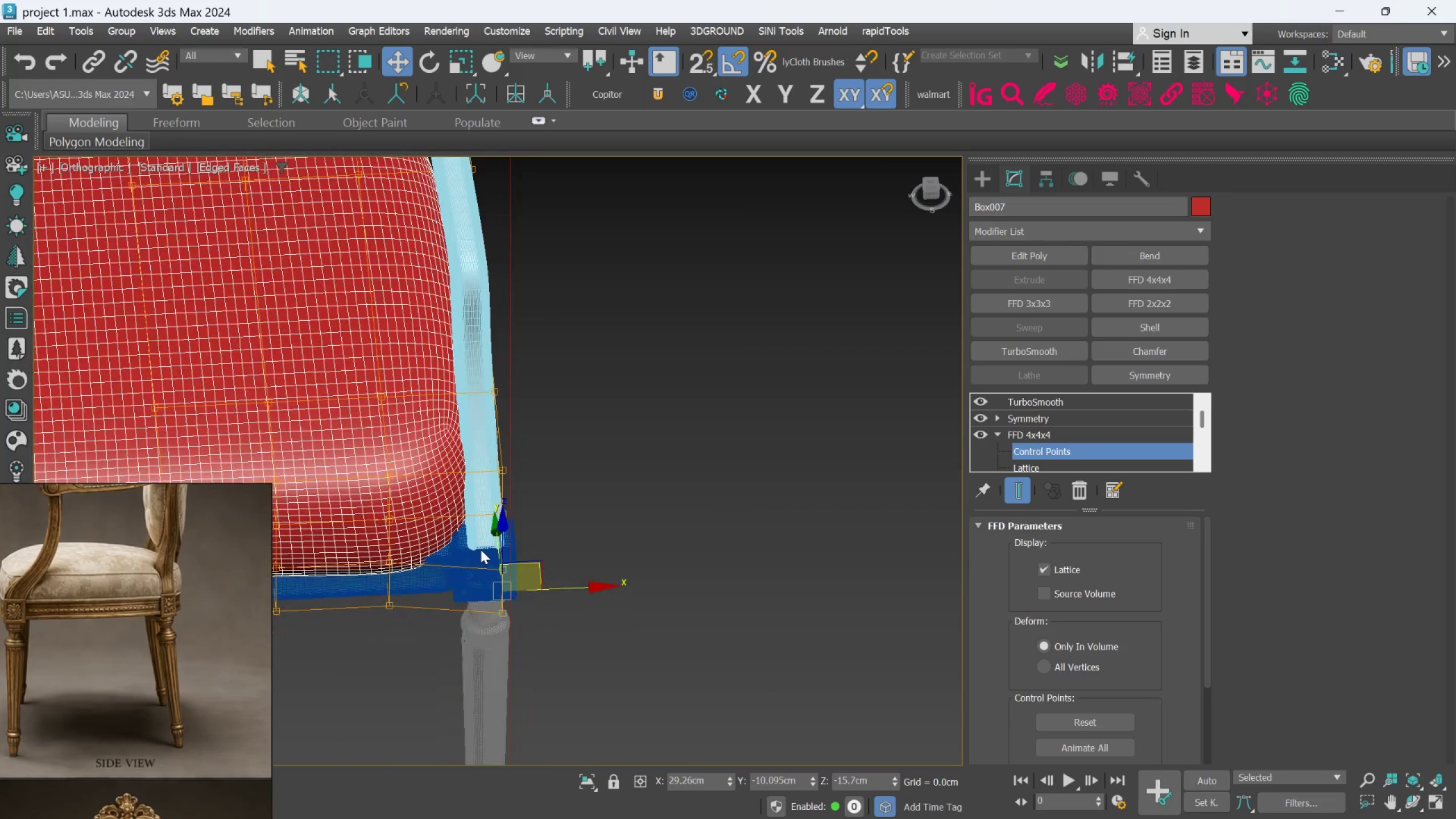 
hold_key(key=AltLeft, duration=1.44)
 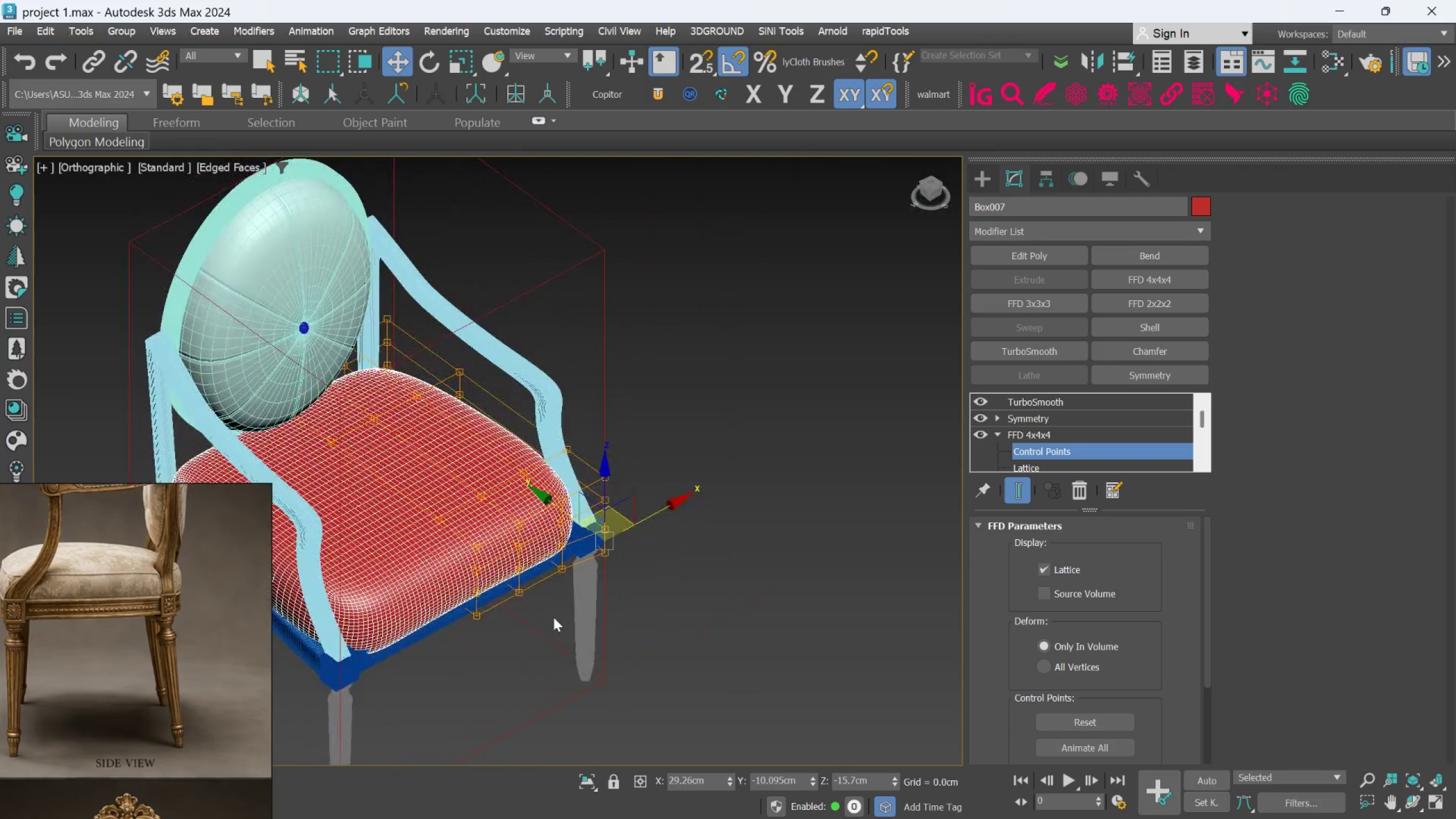 
scroll: coordinate [706, 493], scroll_direction: down, amount: 2.0
 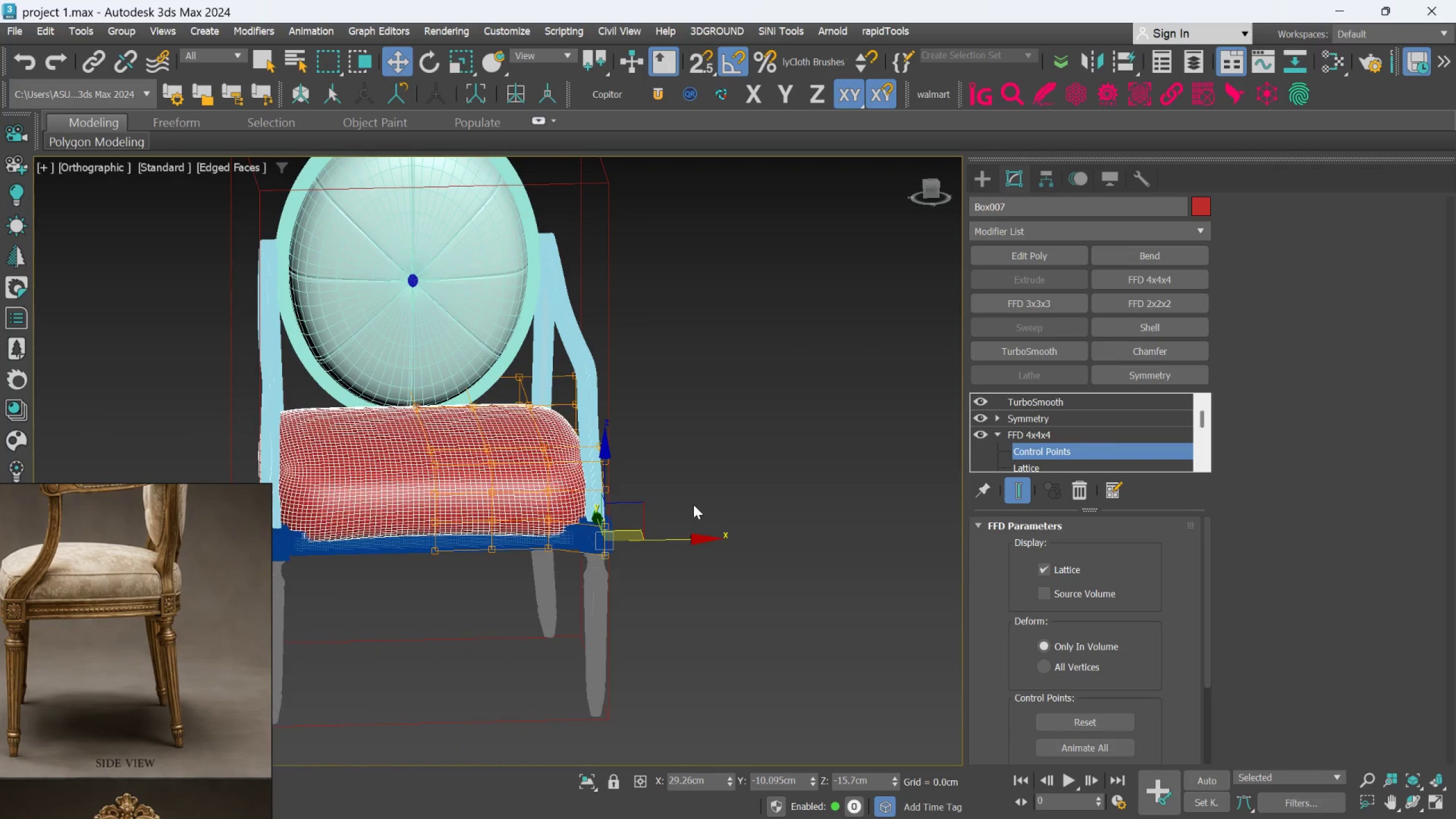 
hold_key(key=AltLeft, duration=1.5)
 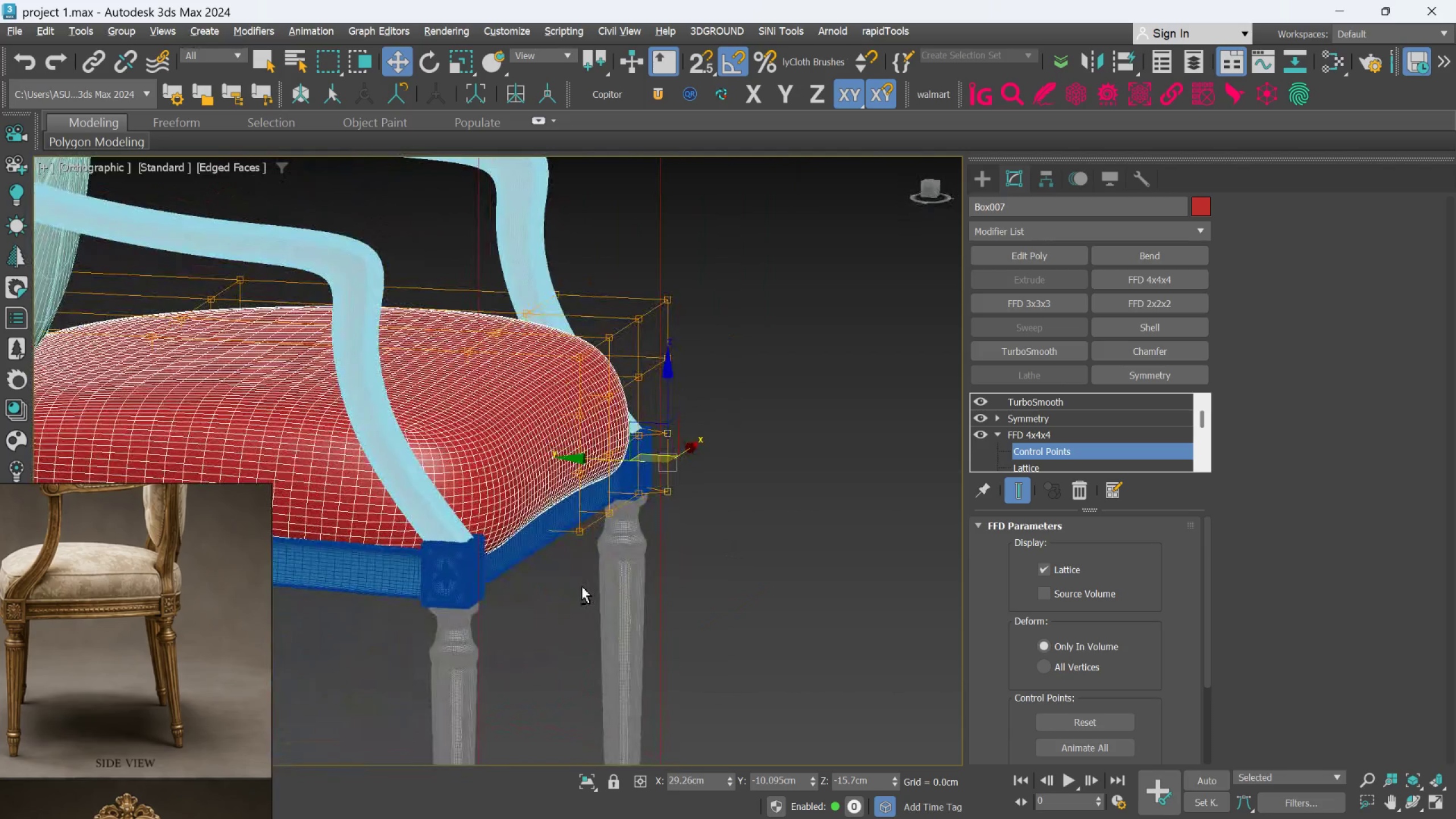 
scroll: coordinate [540, 619], scroll_direction: up, amount: 2.0
 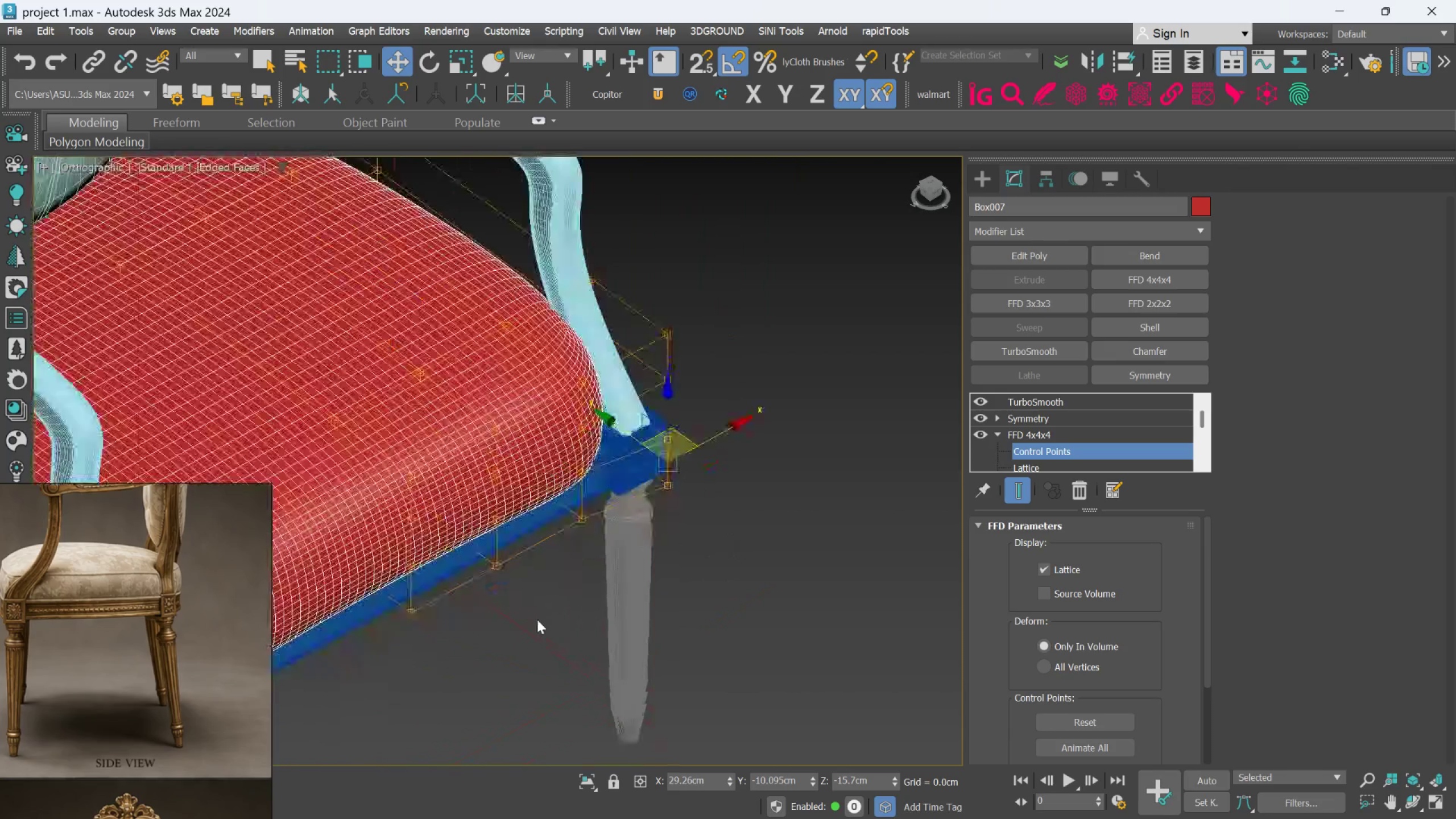 
key(Alt+AltLeft)
 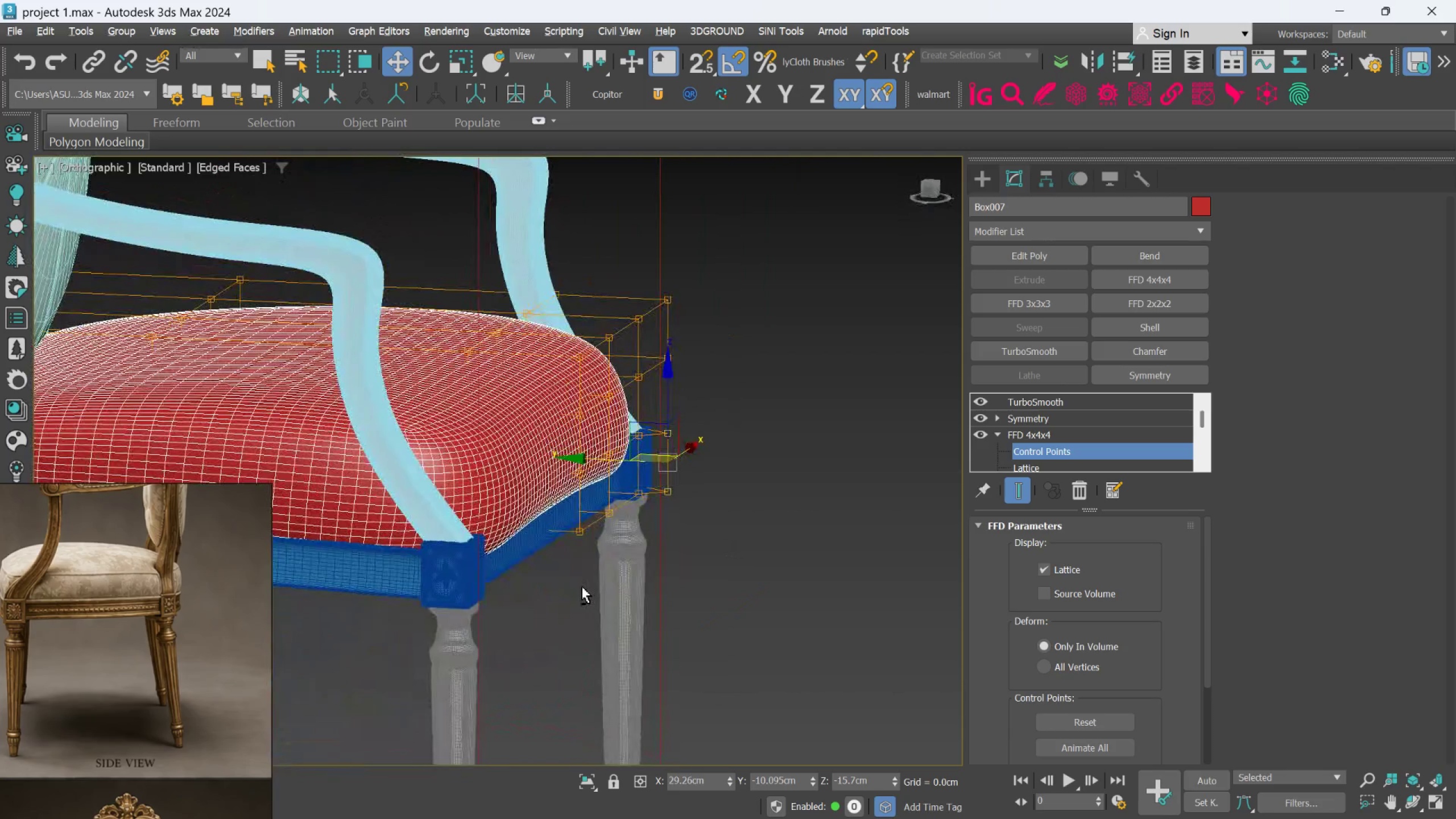 
key(Alt+AltLeft)
 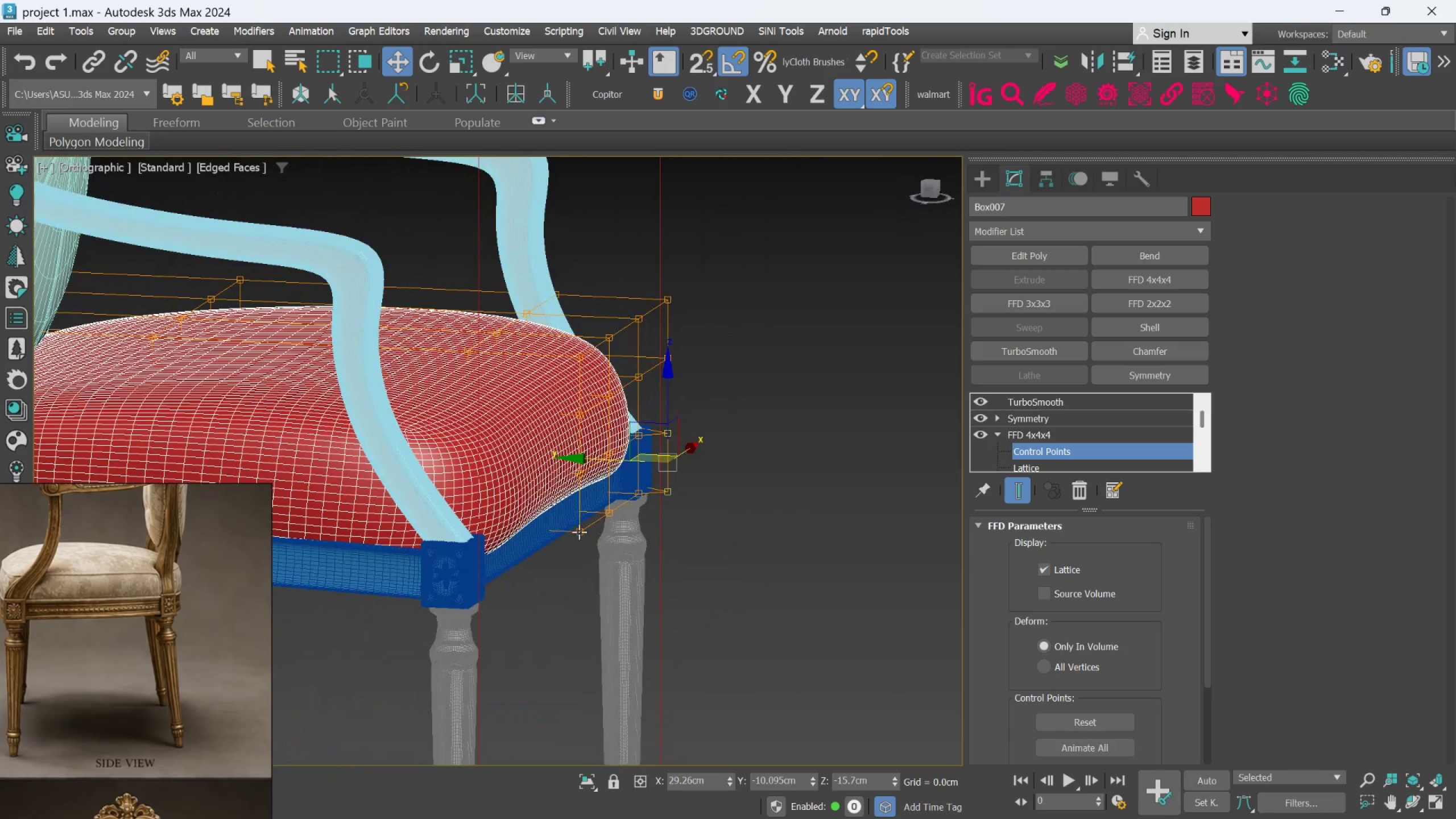 
hold_key(key=AltLeft, duration=0.55)
 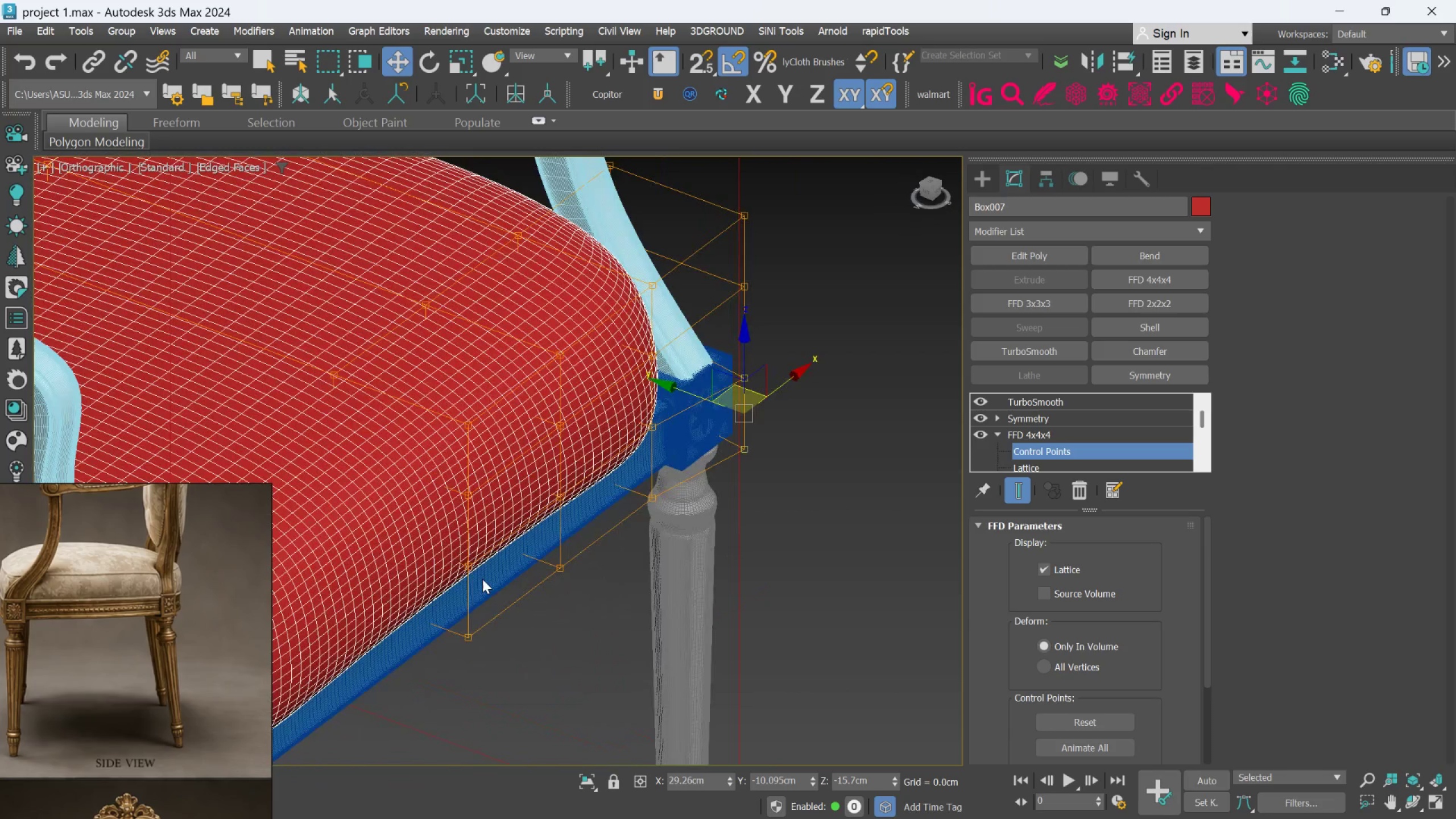 
hold_key(key=AltLeft, duration=1.51)
scroll: coordinate [483, 580], scroll_direction: up, amount: 1.0
 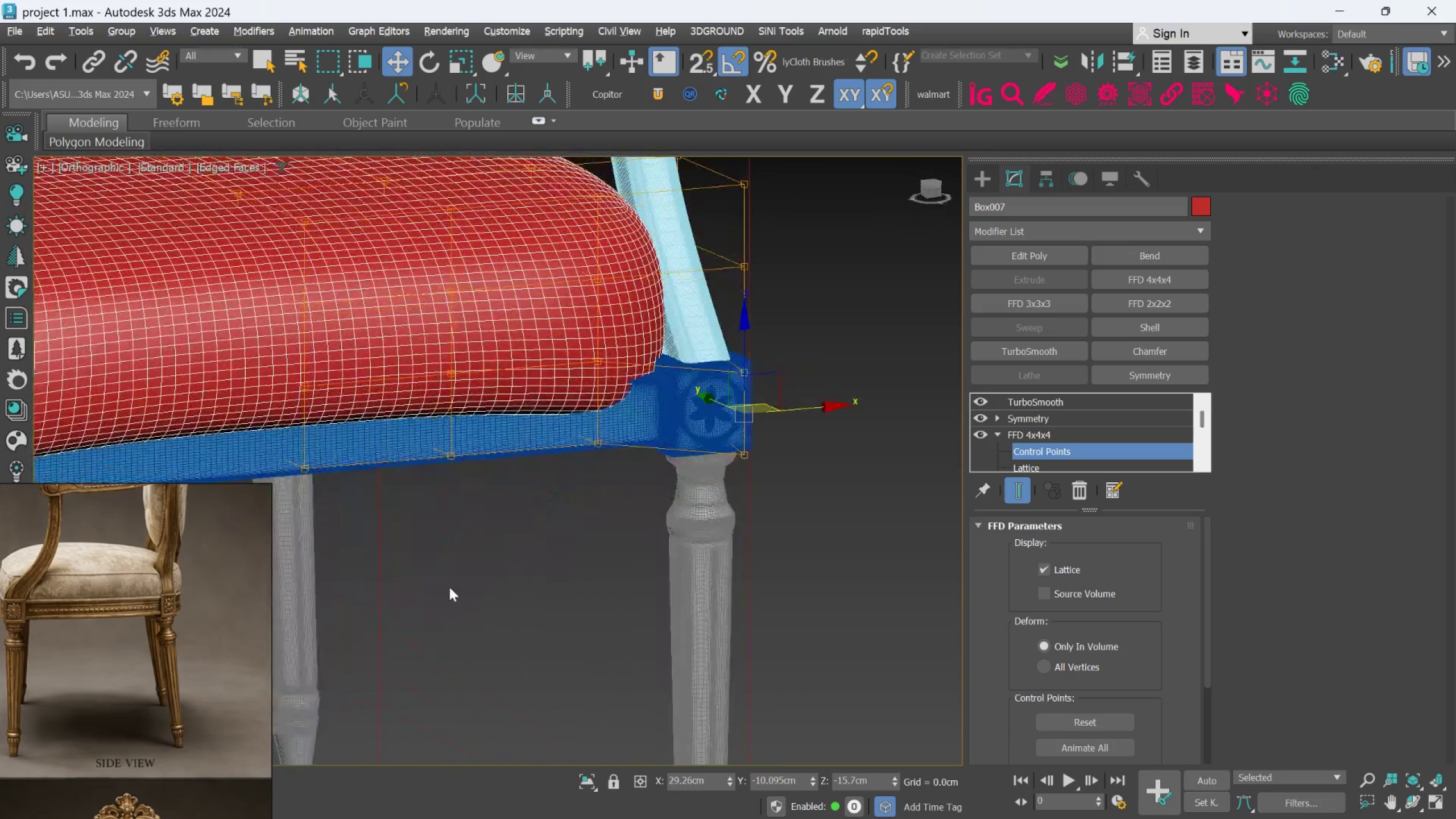 
hold_key(key=AltLeft, duration=1.52)
 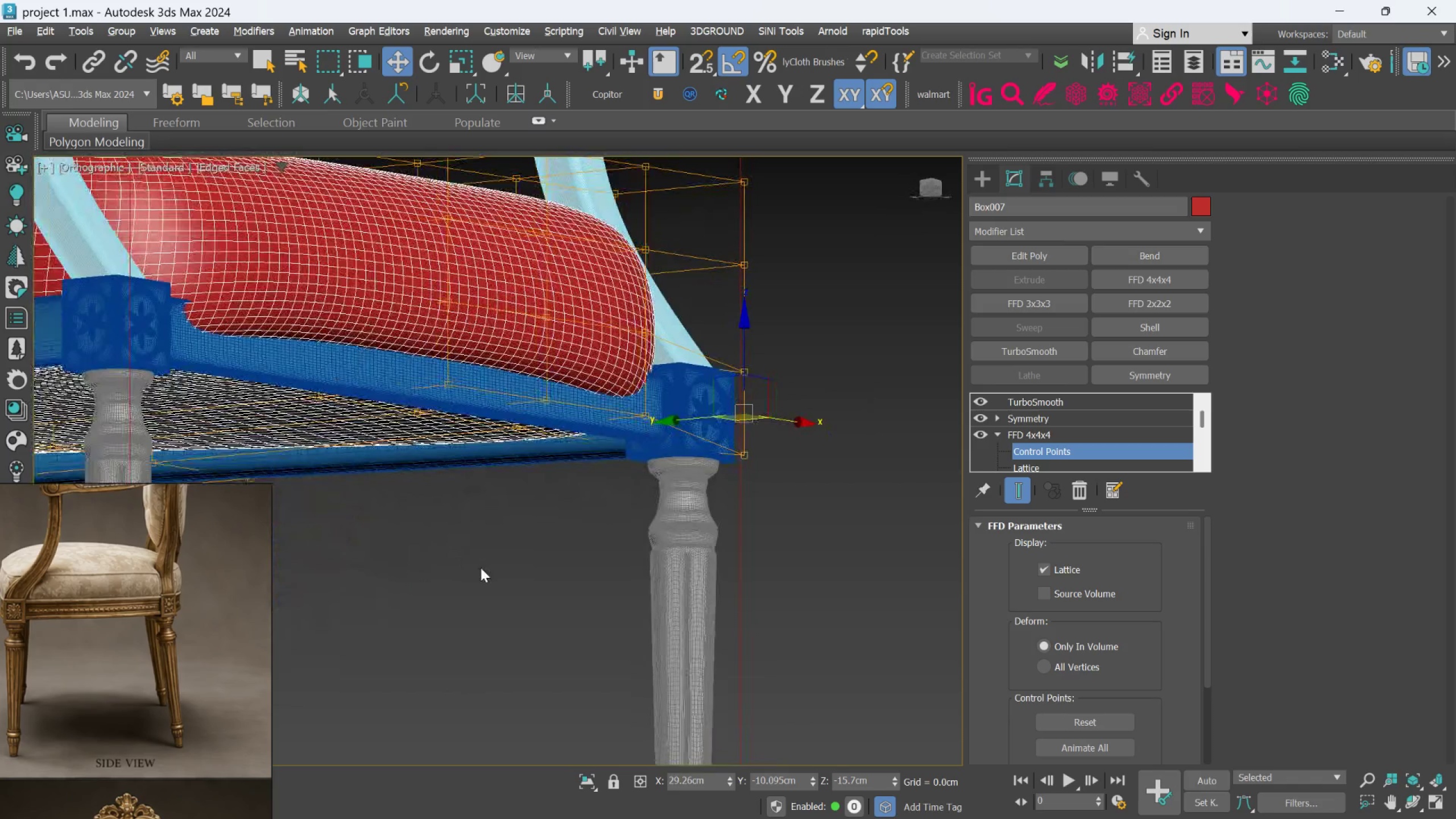 
hold_key(key=AltLeft, duration=1.12)
 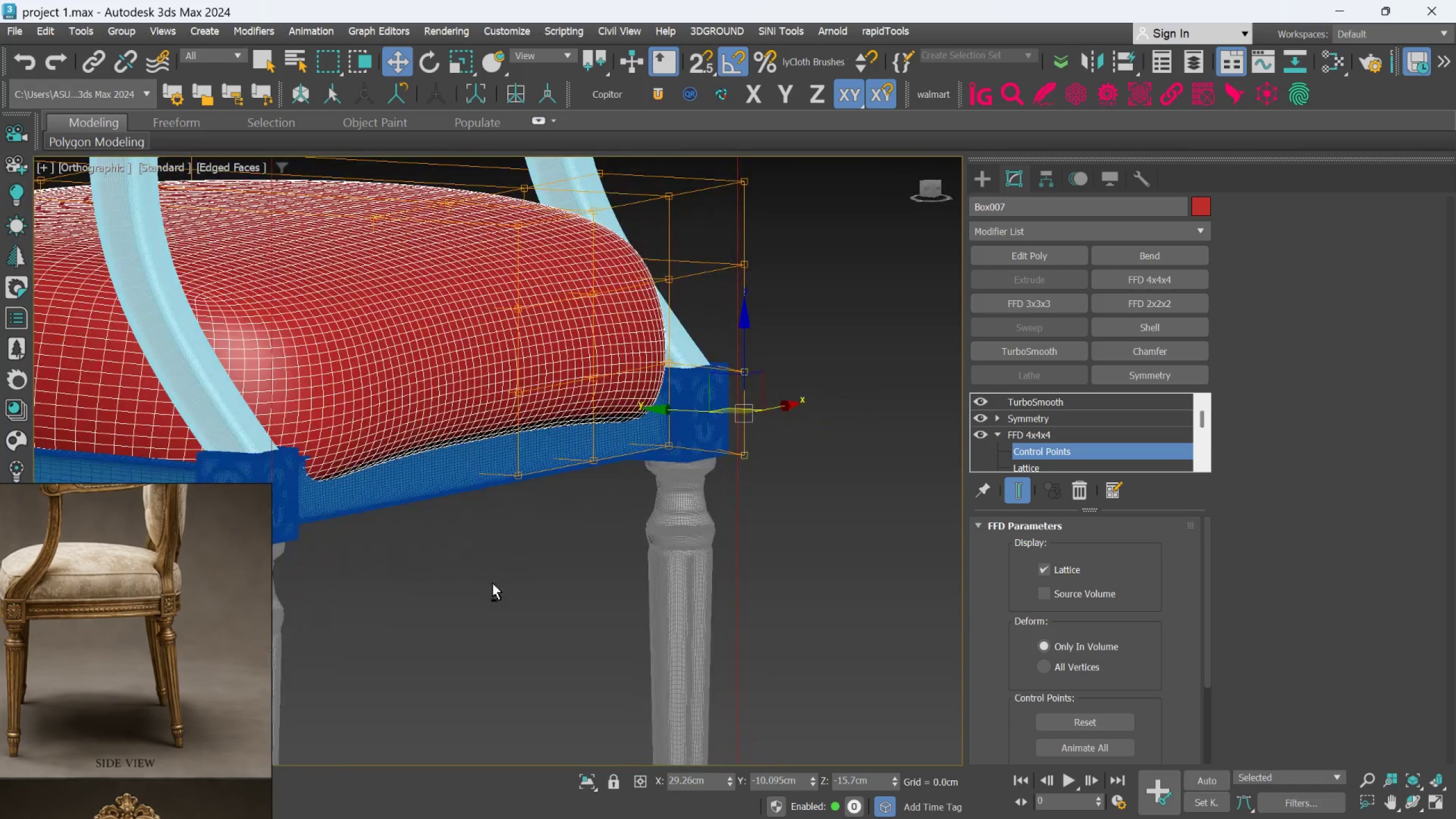 
hold_key(key=AltLeft, duration=0.72)
 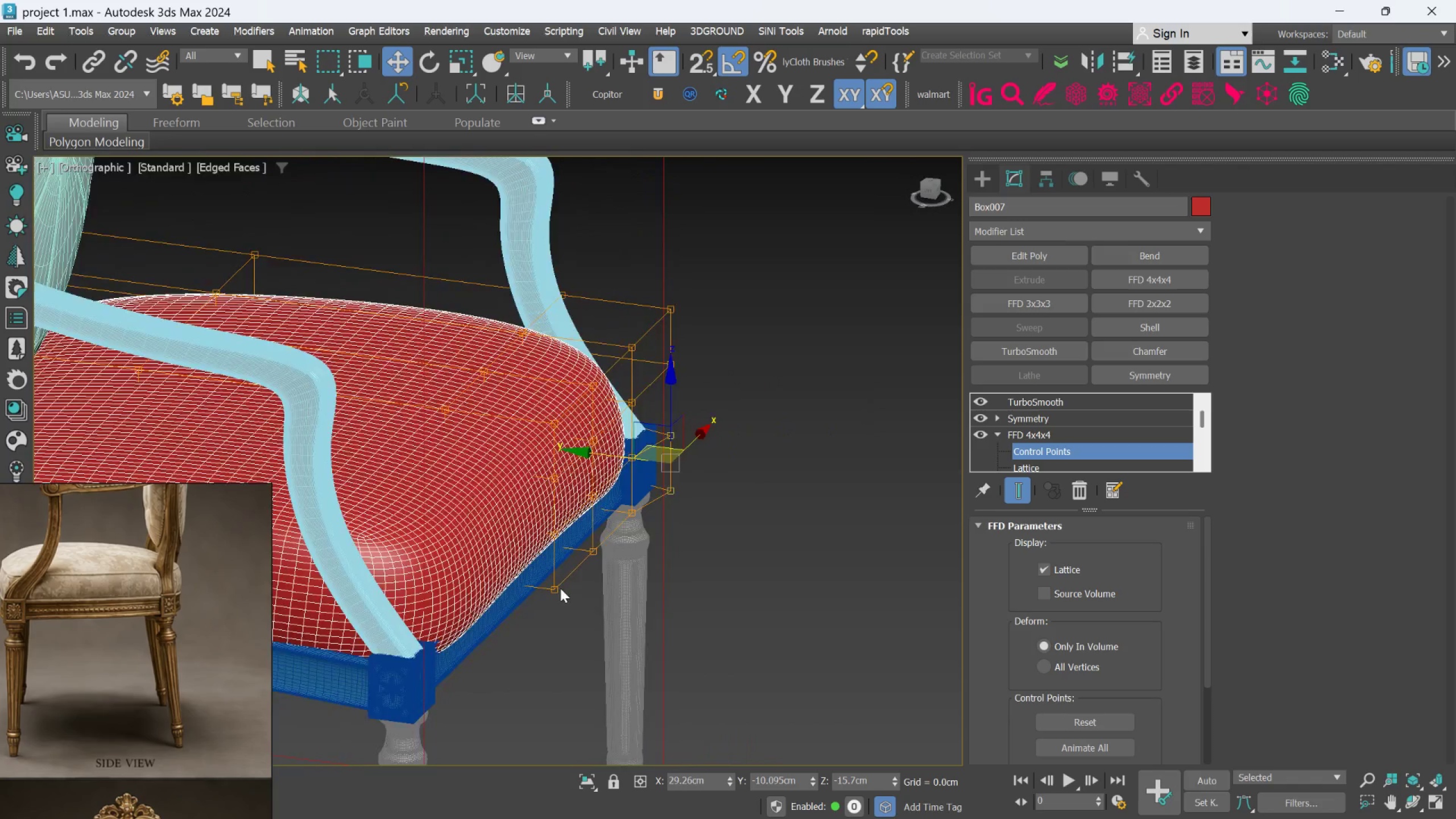 
scroll: coordinate [493, 583], scroll_direction: down, amount: 1.0
 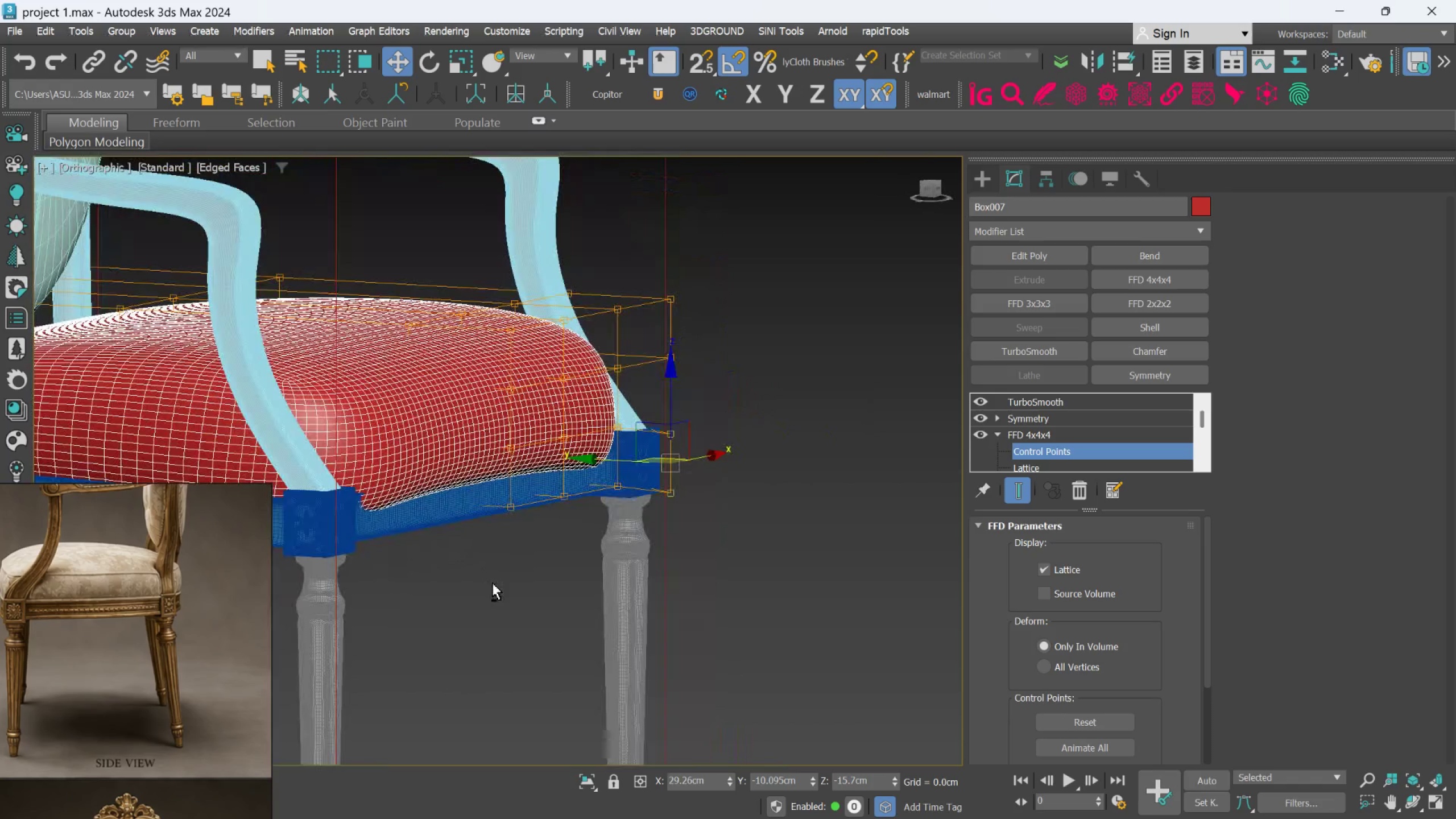 
scroll: coordinate [560, 587], scroll_direction: up, amount: 2.0
 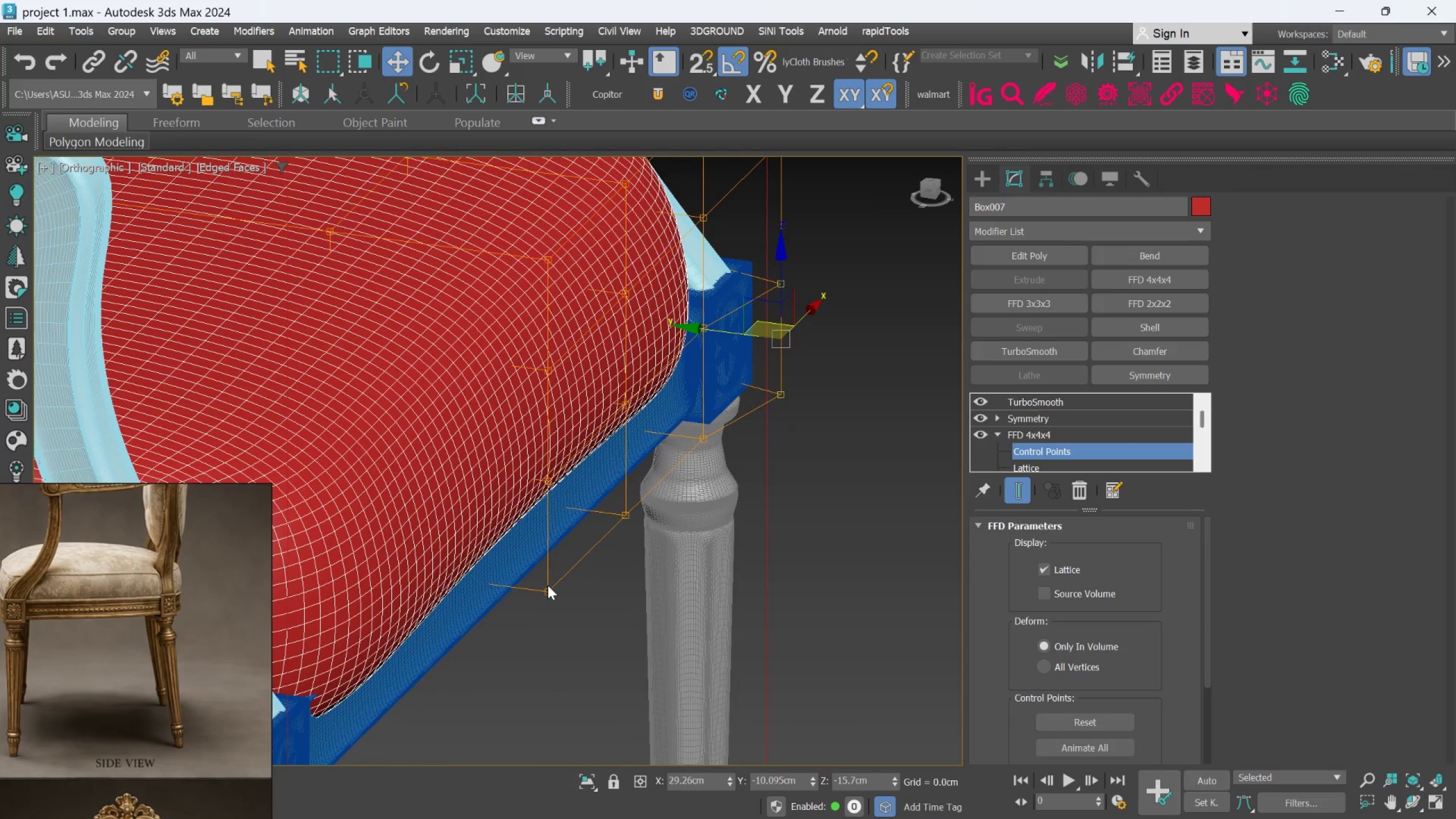 
left_click([548, 585])
 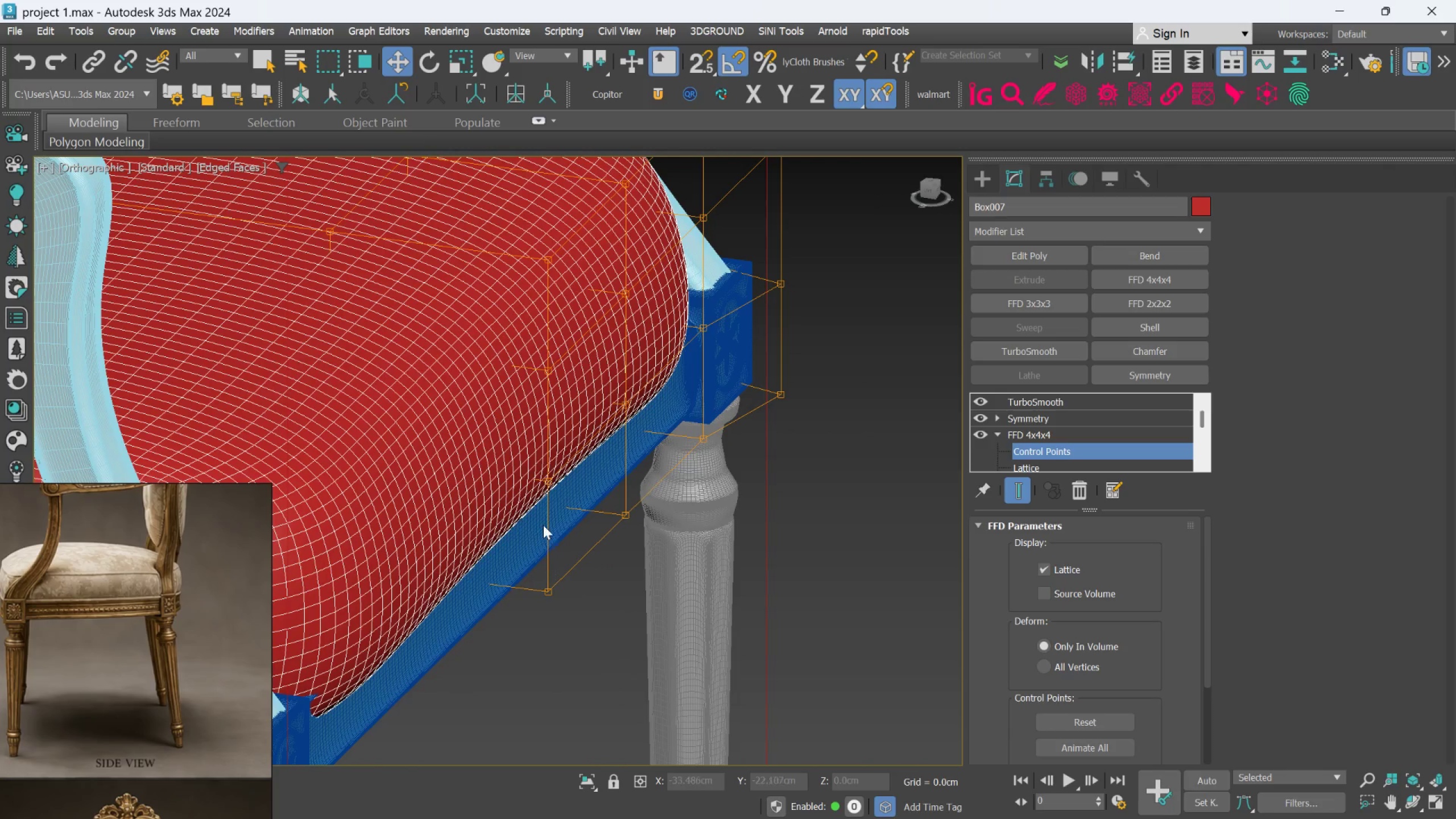 
hold_key(key=ControlLeft, duration=0.88)
 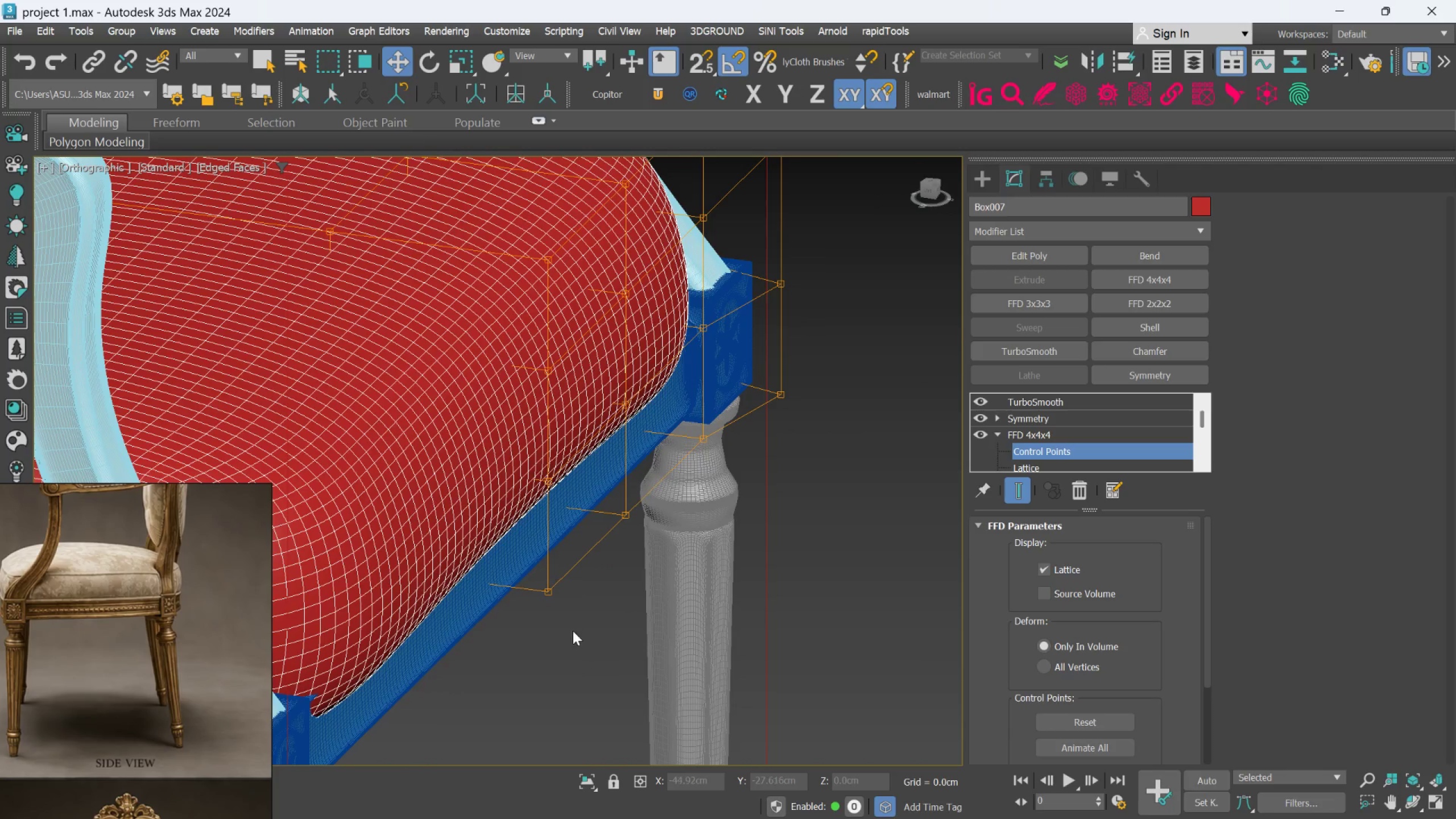 
left_click_drag(start_coordinate=[571, 634], to_coordinate=[520, 471])
 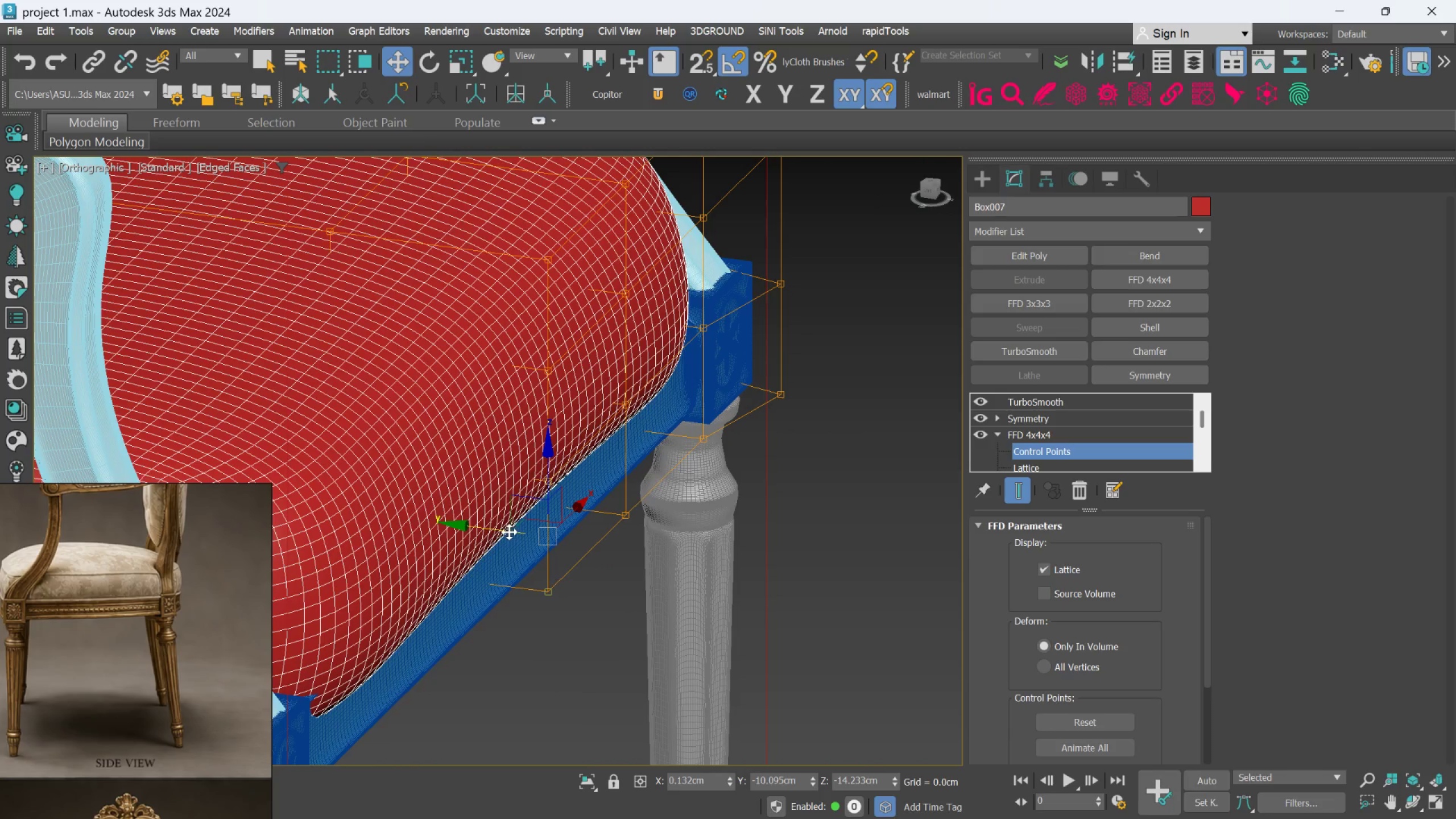 
left_click_drag(start_coordinate=[508, 532], to_coordinate=[528, 553])
 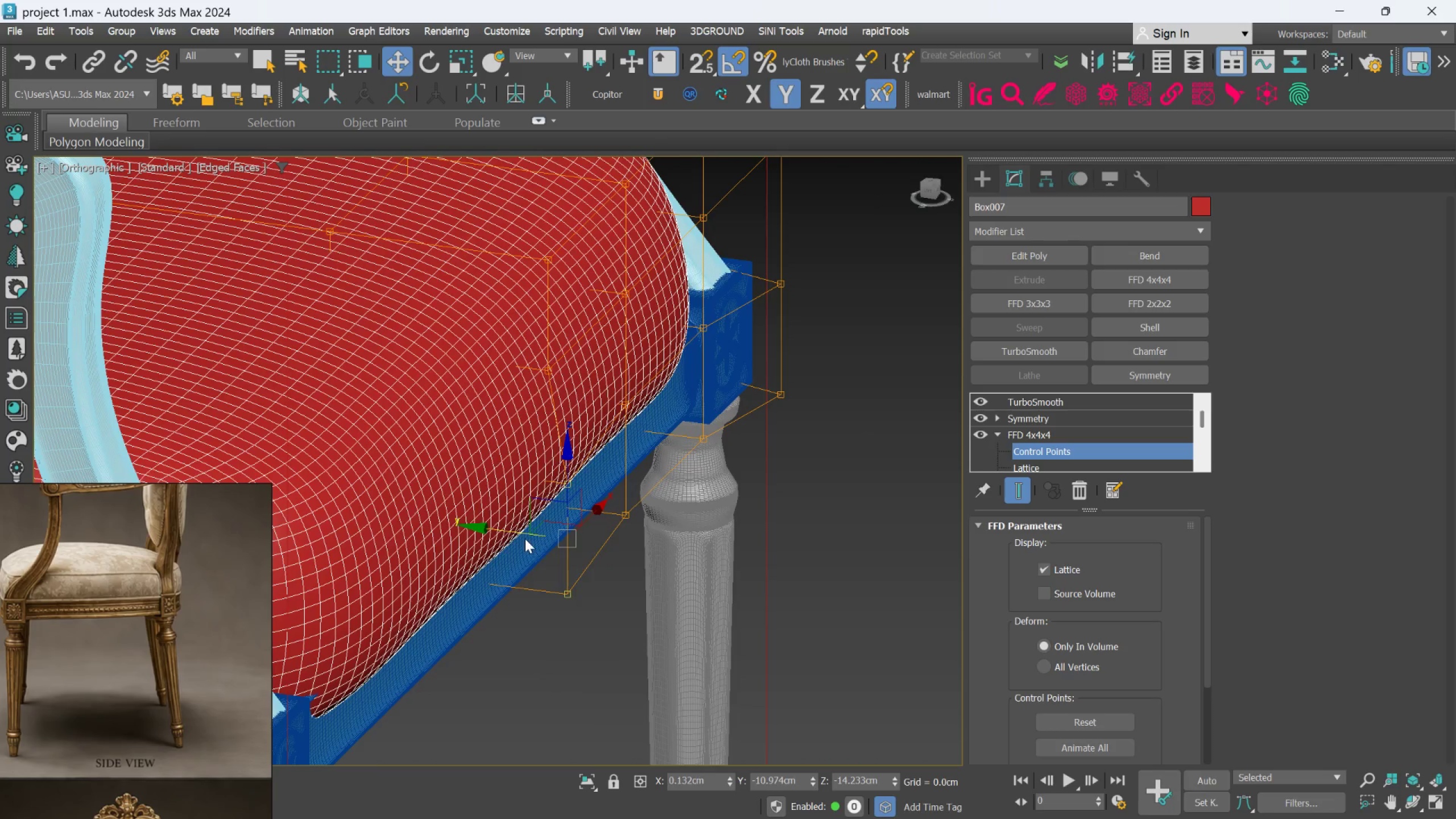 
hold_key(key=AltLeft, duration=0.67)
 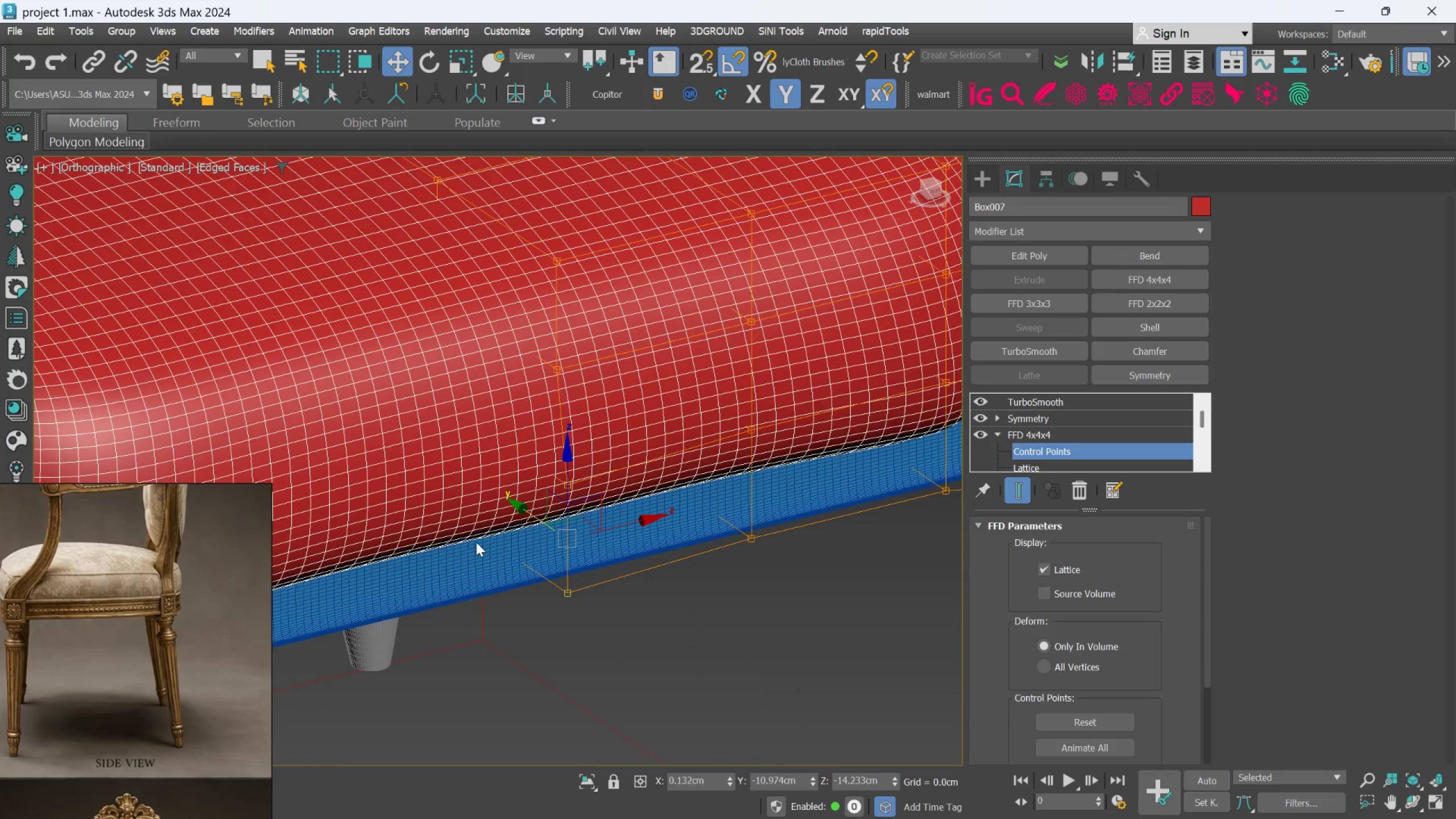 
key(Control+Z)
 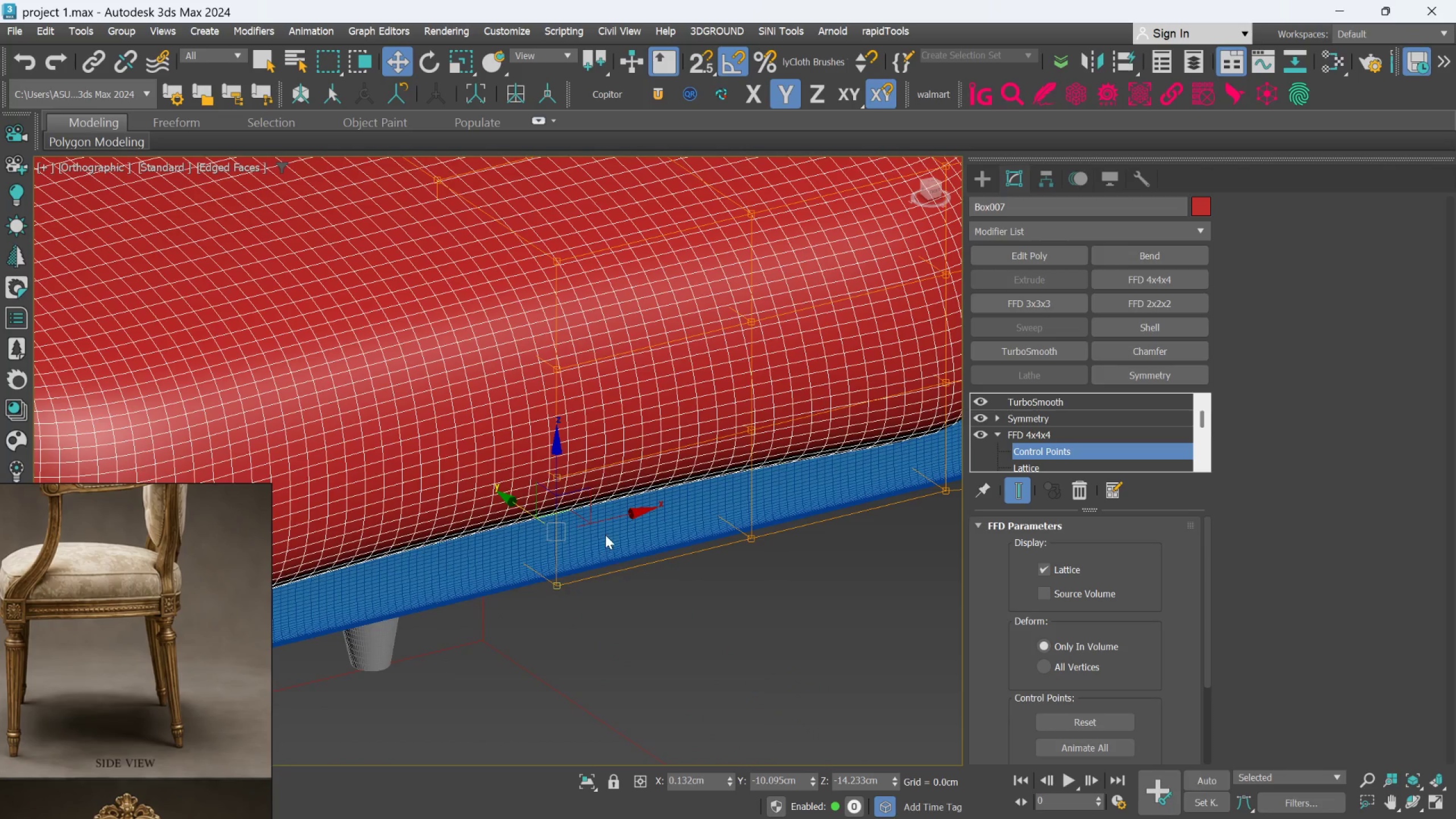 
scroll: coordinate [599, 555], scroll_direction: down, amount: 2.0
 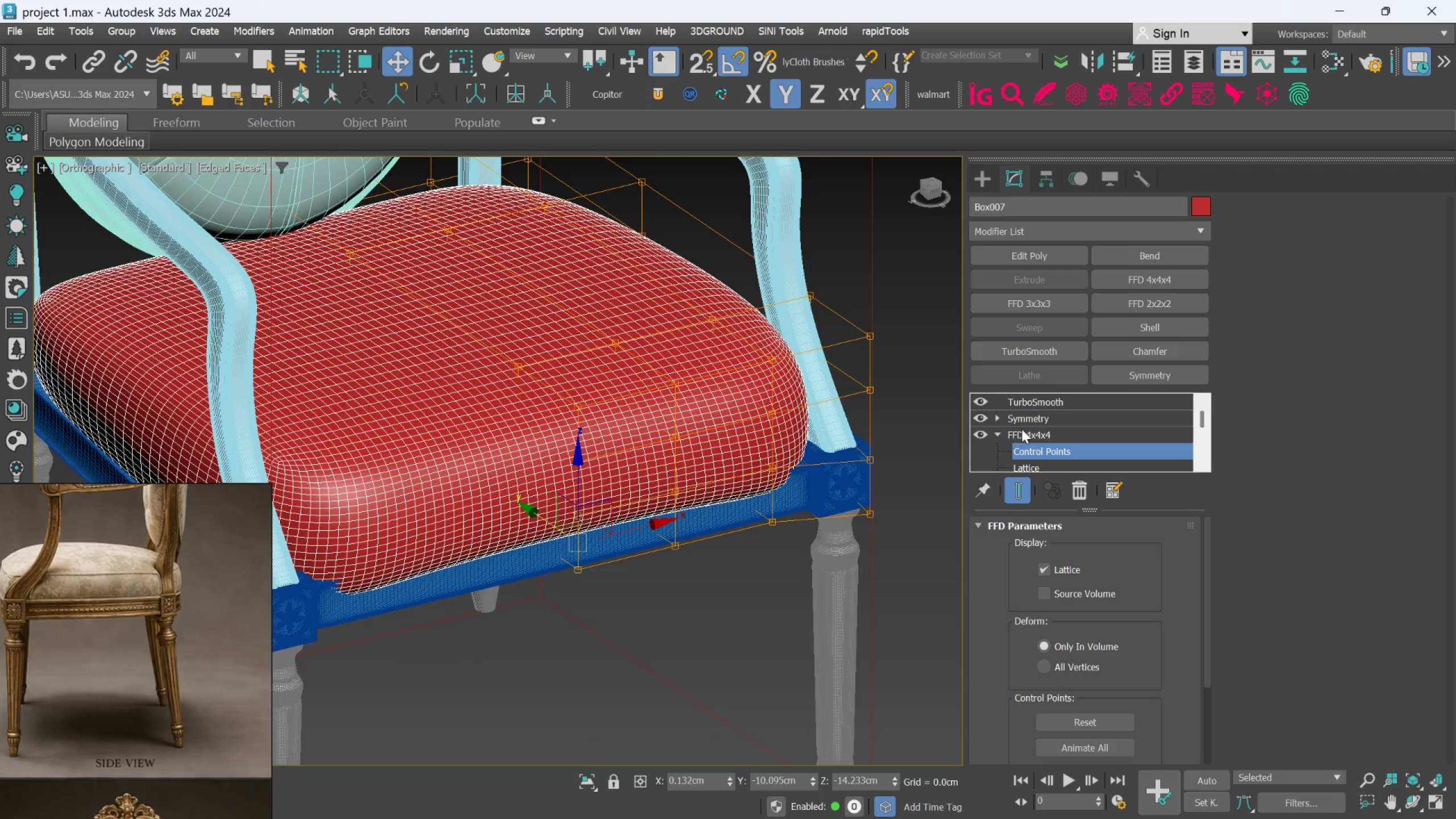 
left_click([1031, 435])
 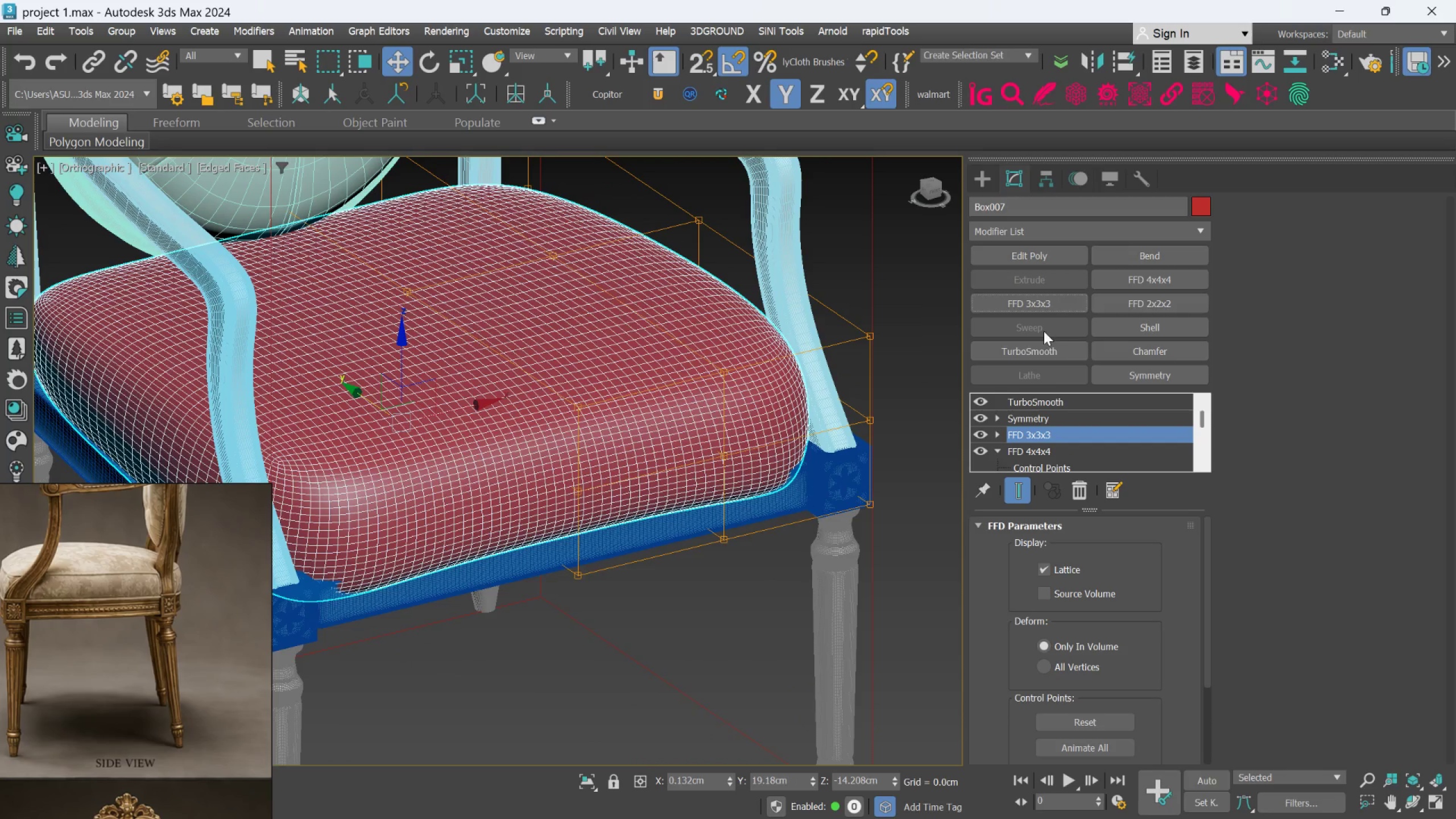 
hold_key(key=AltLeft, duration=0.72)
 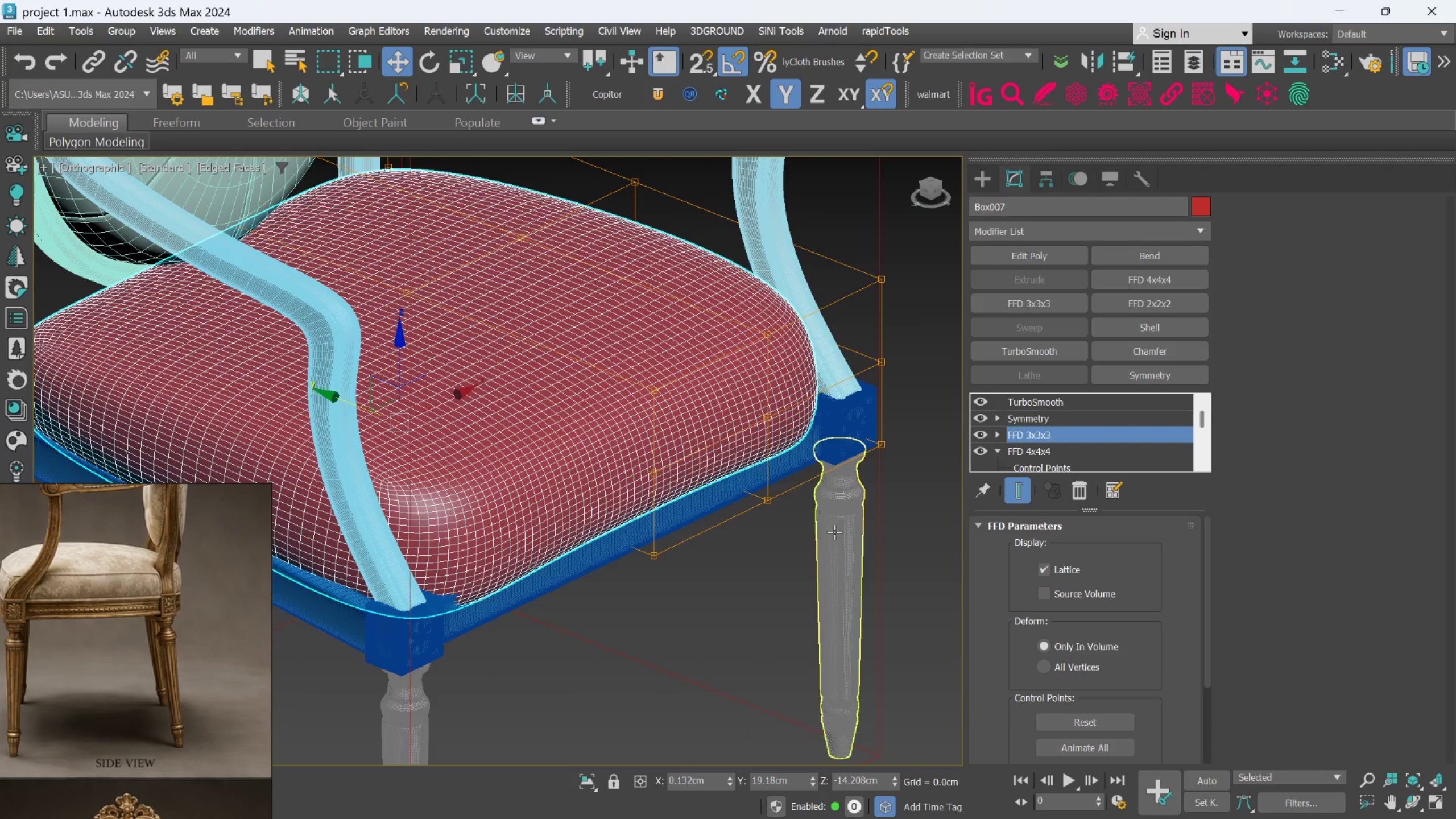 
key(Control+Z)
 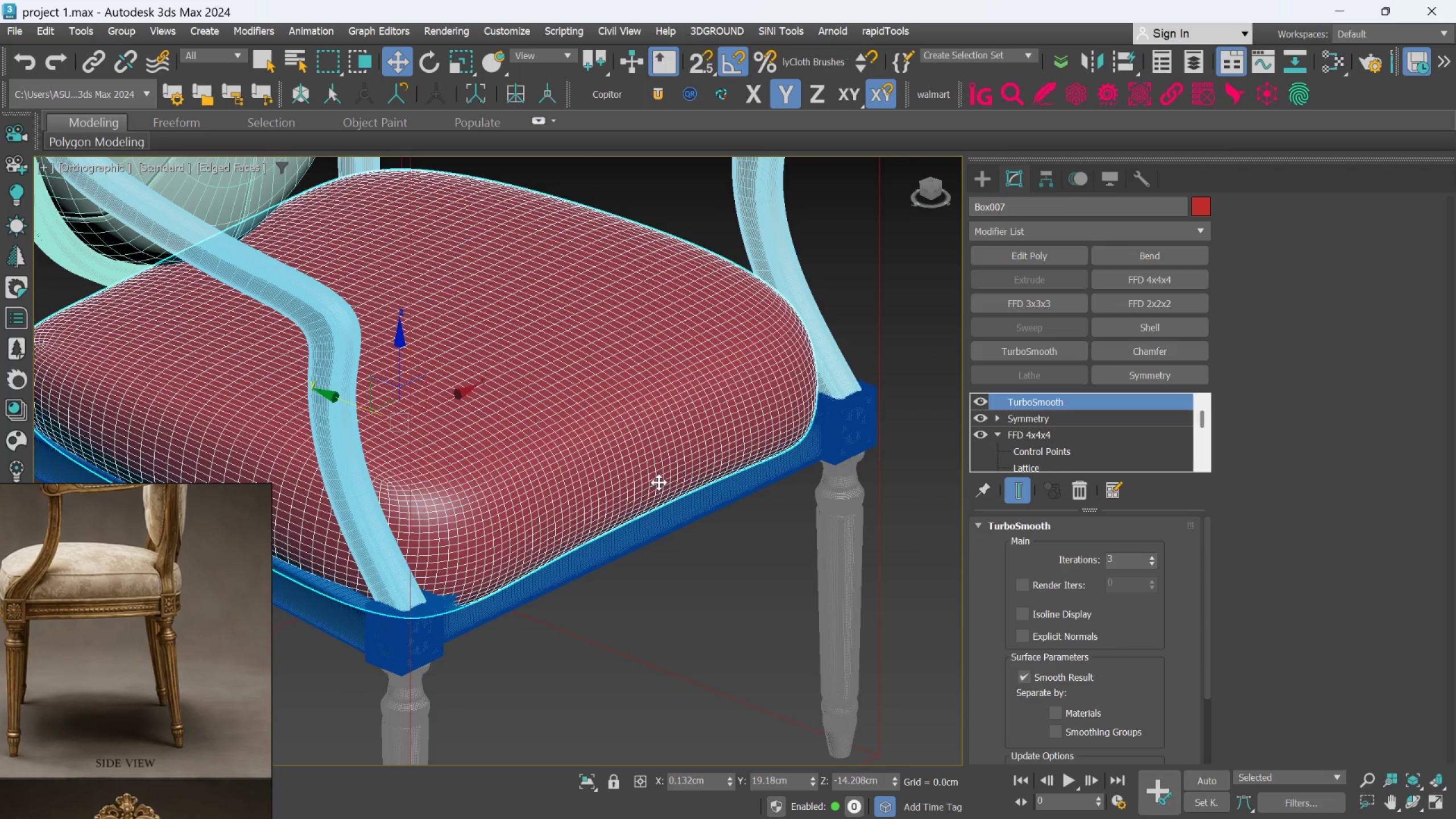 
left_click([658, 478])
 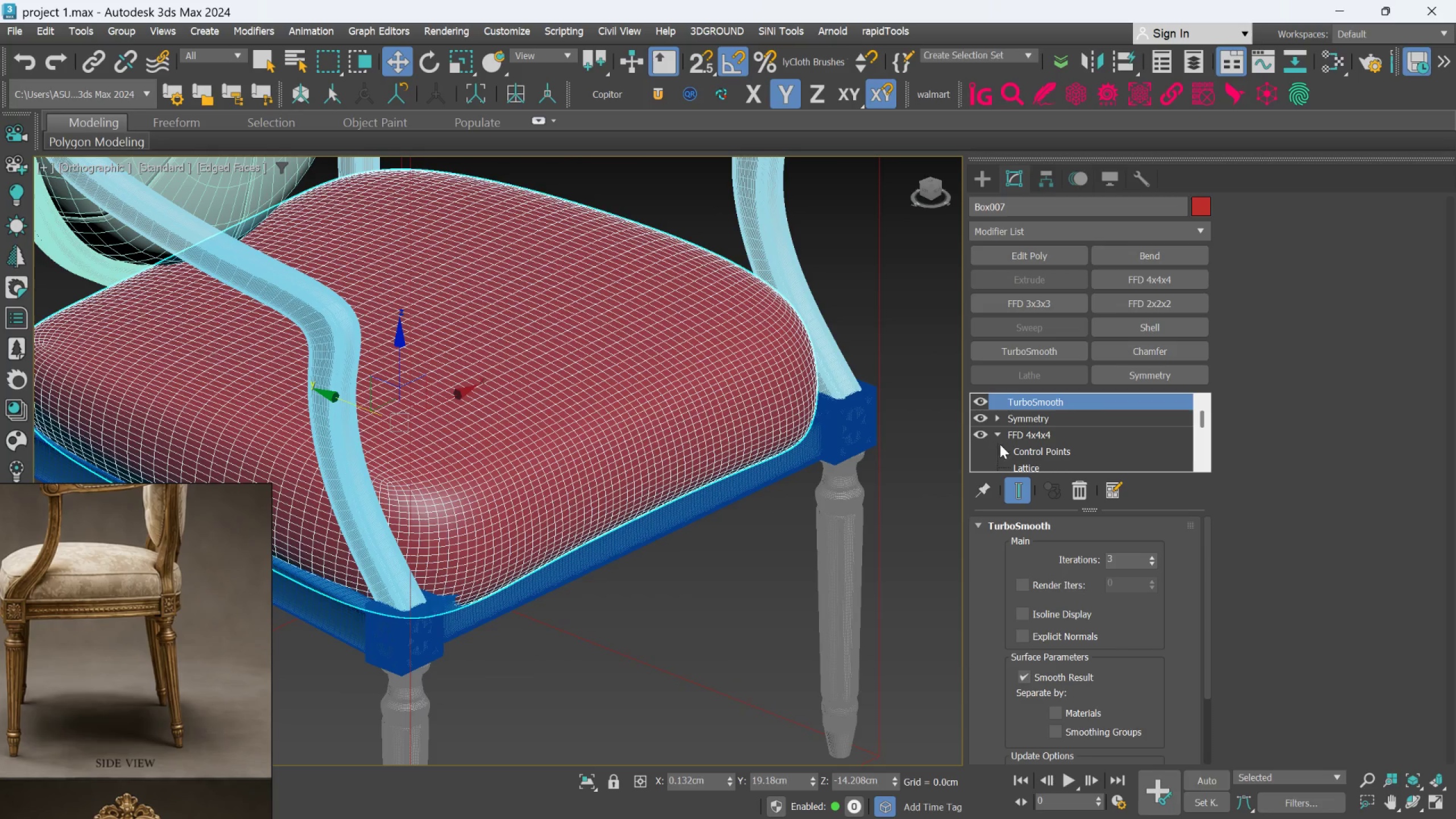 
left_click([1019, 431])
 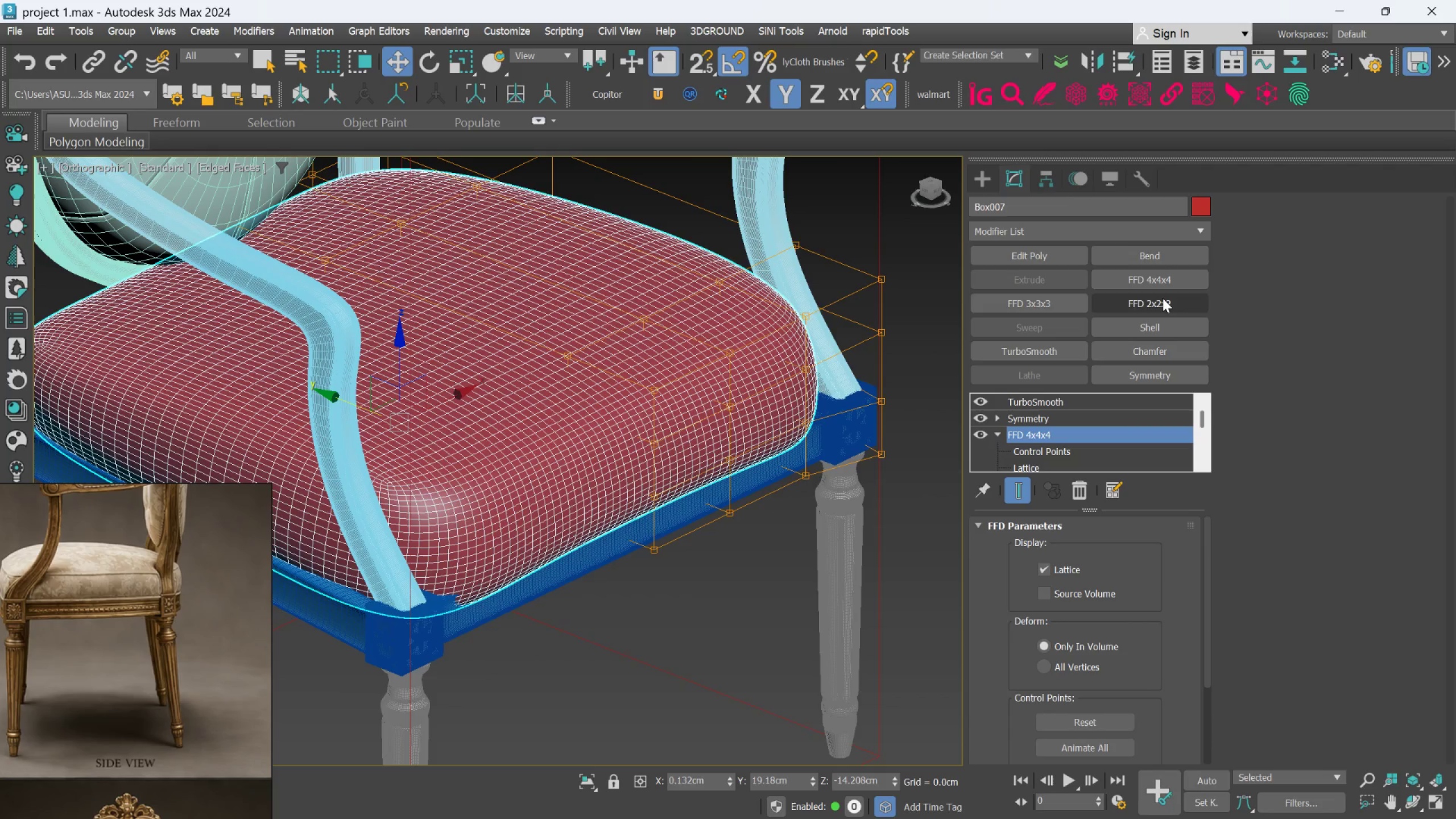 
left_click([1163, 298])
 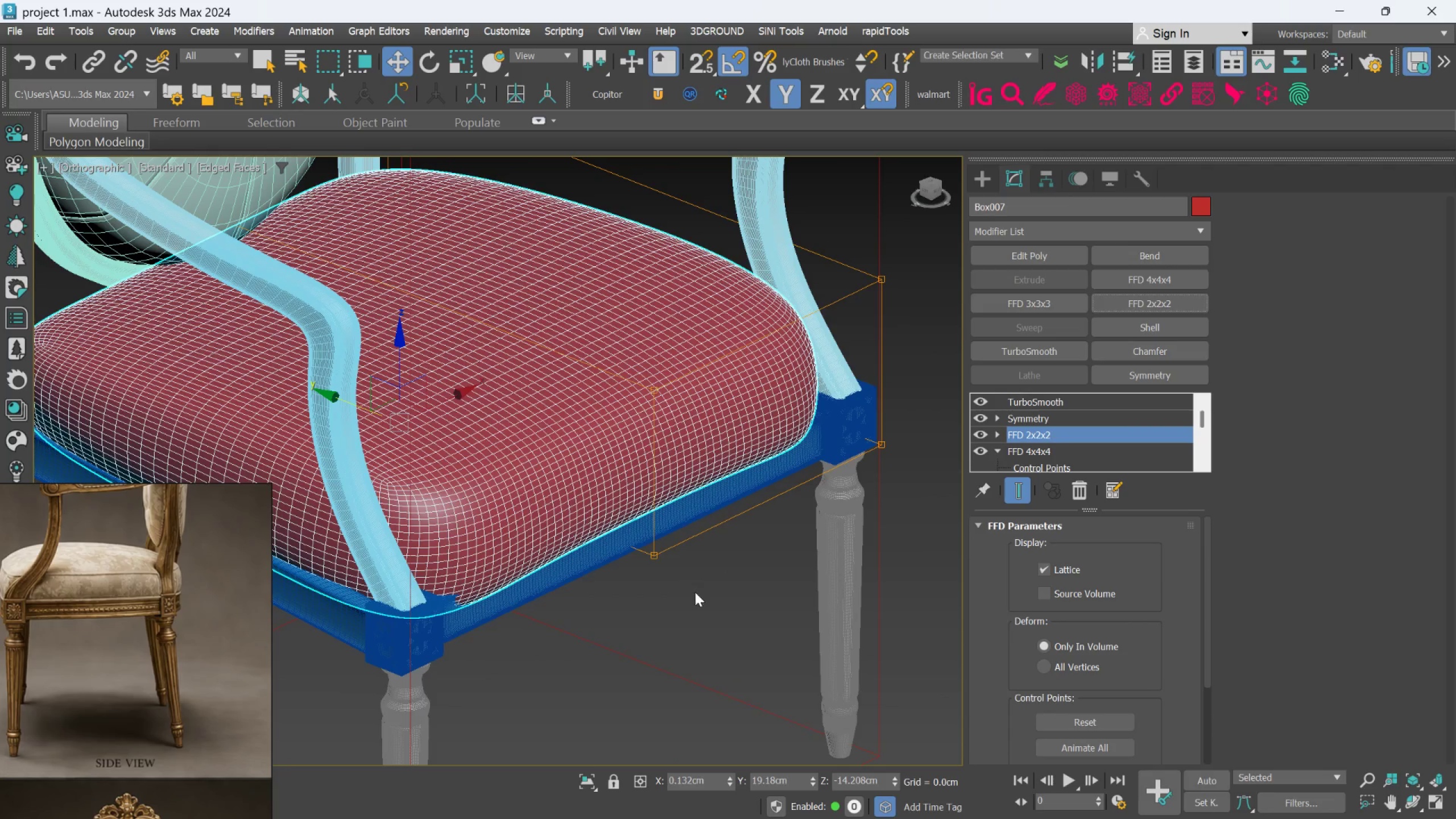 
left_click_drag(start_coordinate=[695, 601], to_coordinate=[606, 396])
 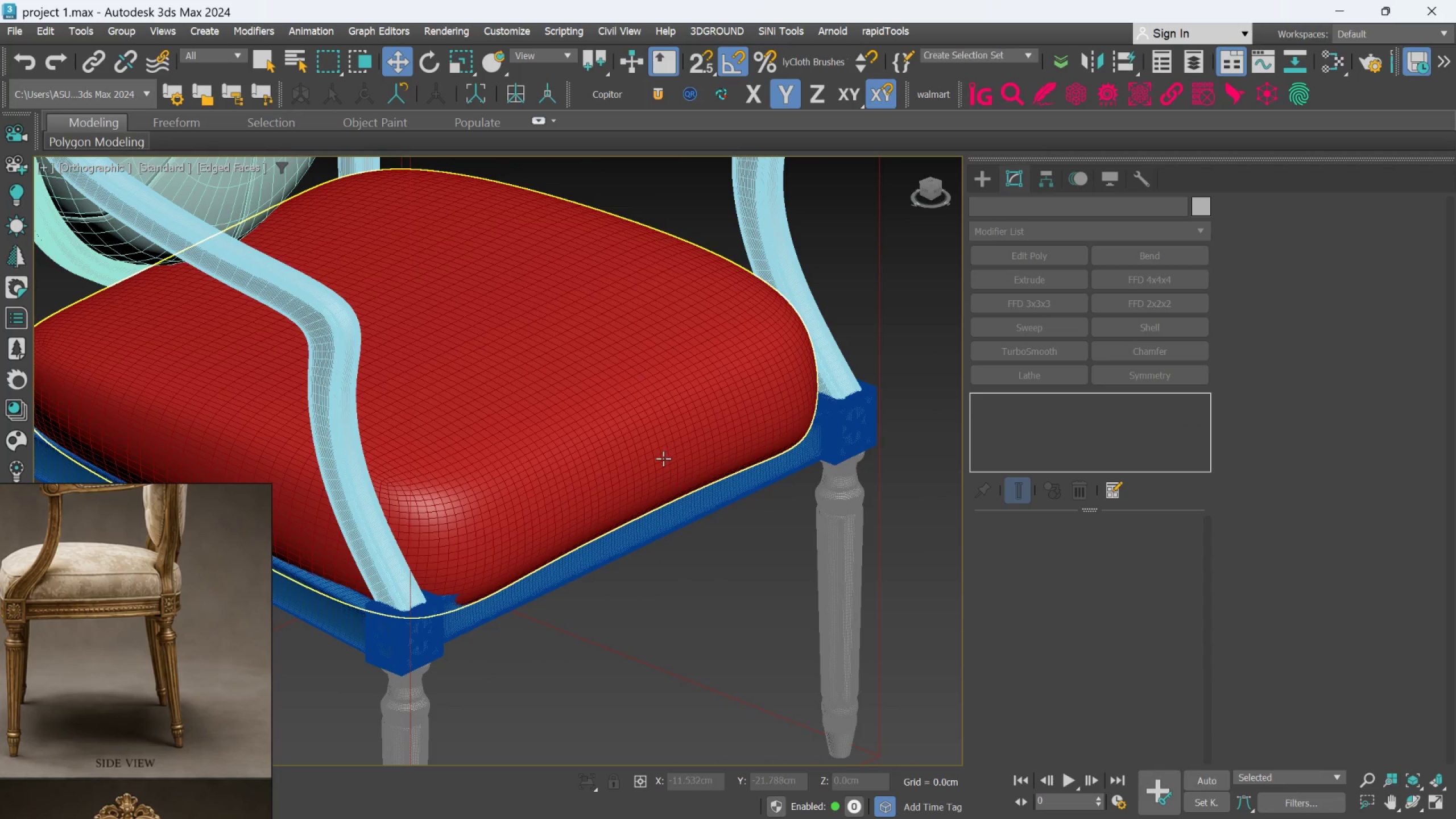 
left_click([663, 458])
 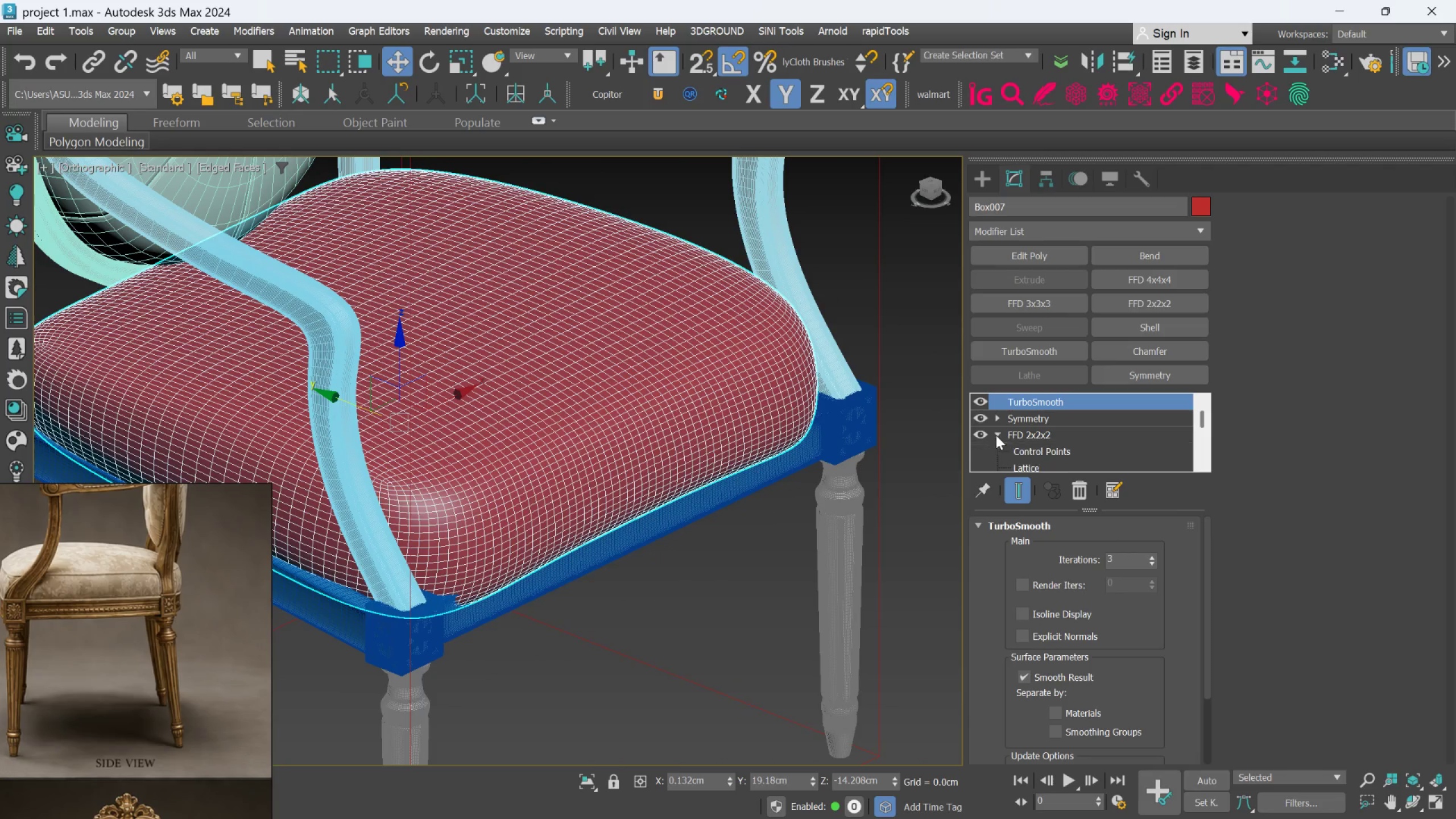 
double_click([1031, 449])
 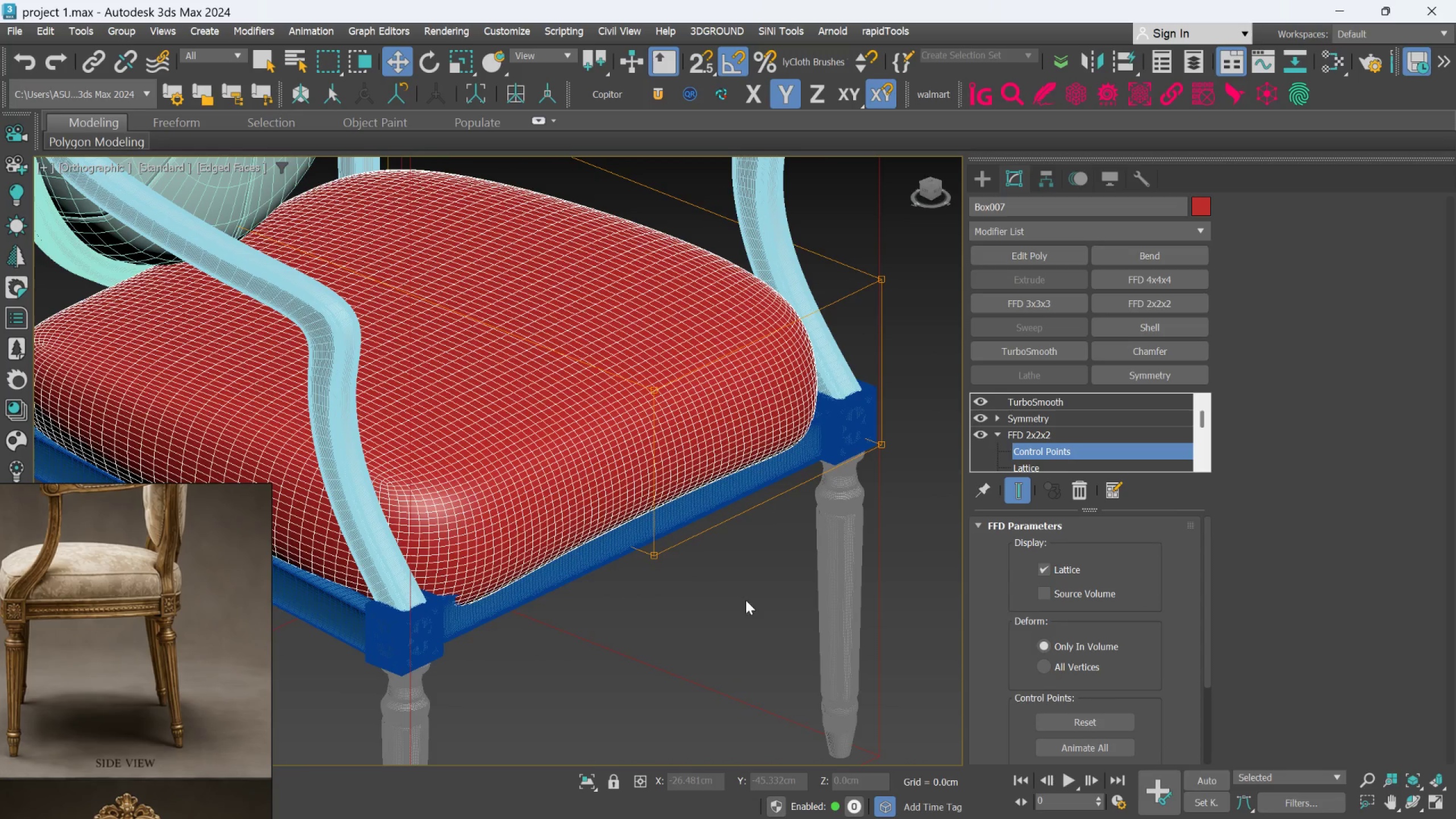 
left_click_drag(start_coordinate=[702, 627], to_coordinate=[609, 365])
 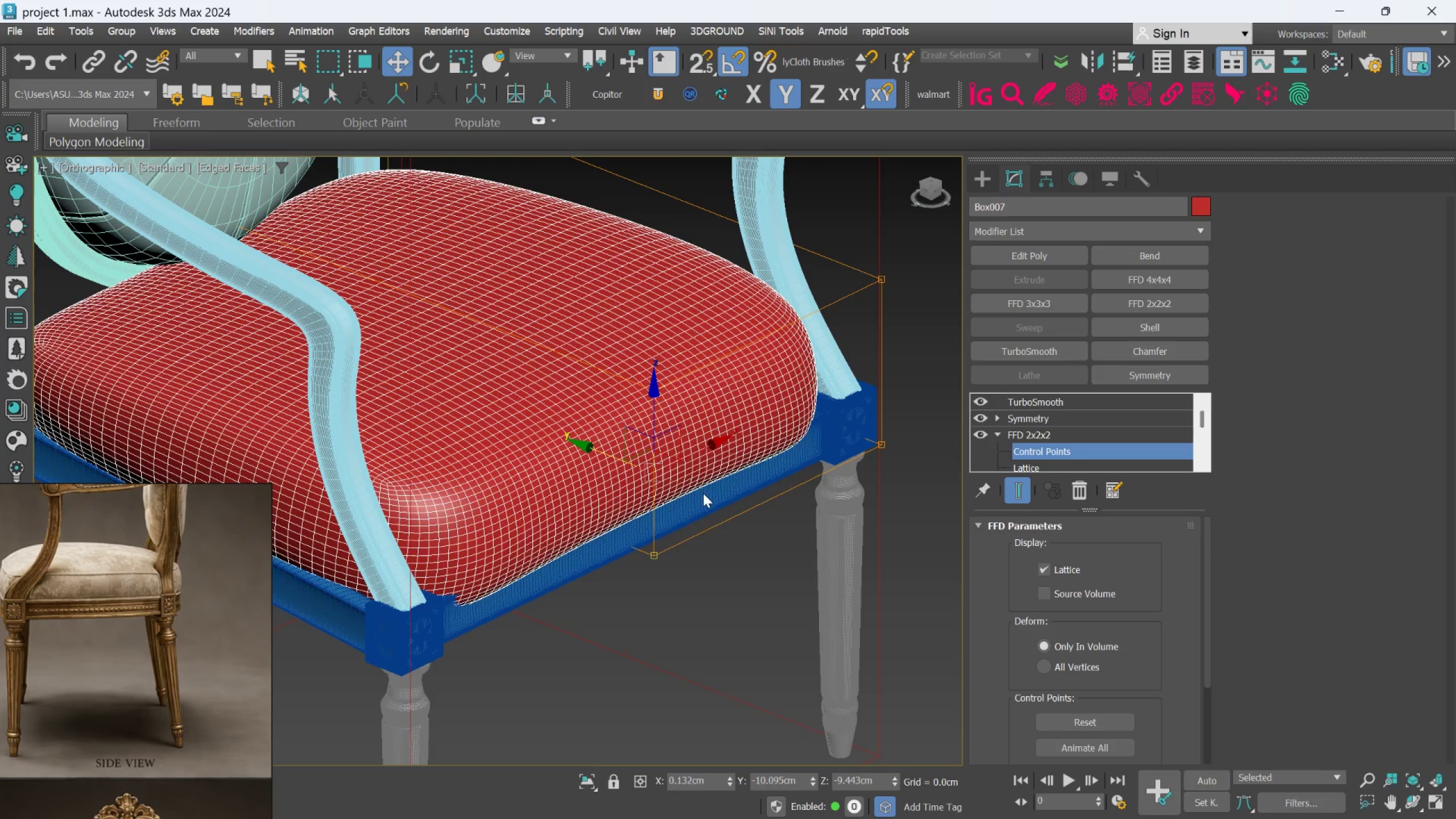 
hold_key(key=AltLeft, duration=0.78)
 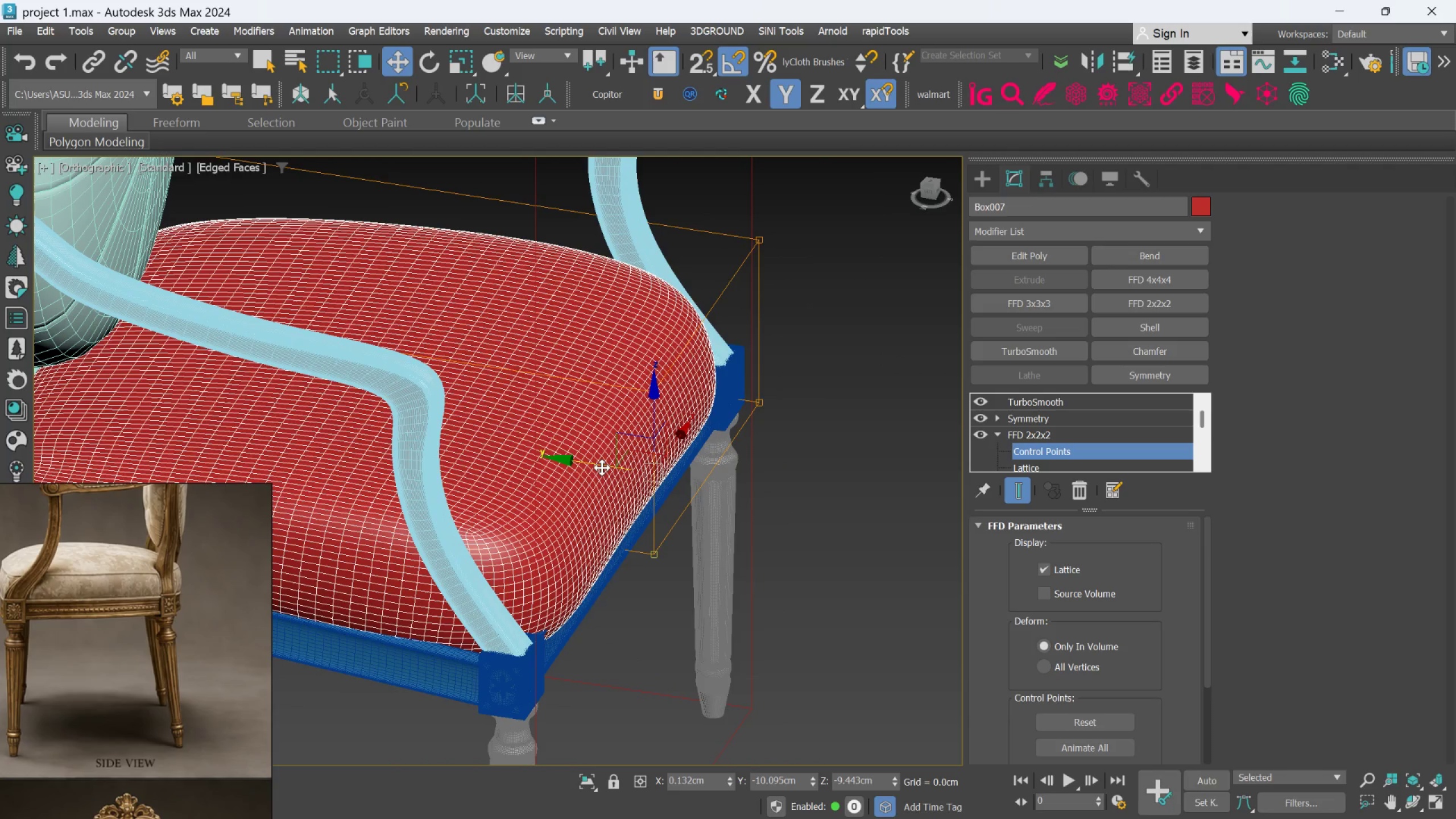 
left_click_drag(start_coordinate=[602, 468], to_coordinate=[623, 490])
 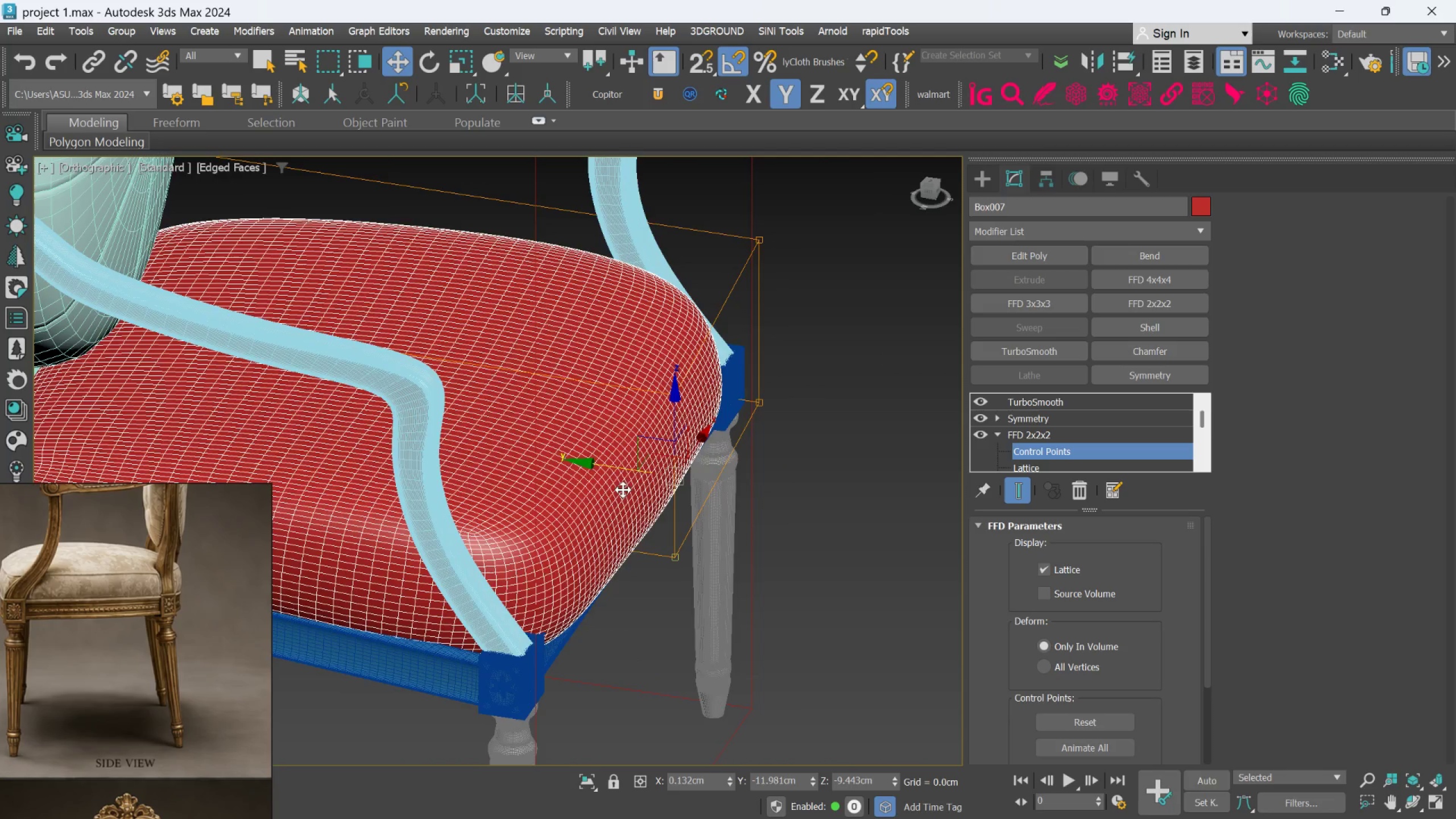 
hold_key(key=AltLeft, duration=1.53)
 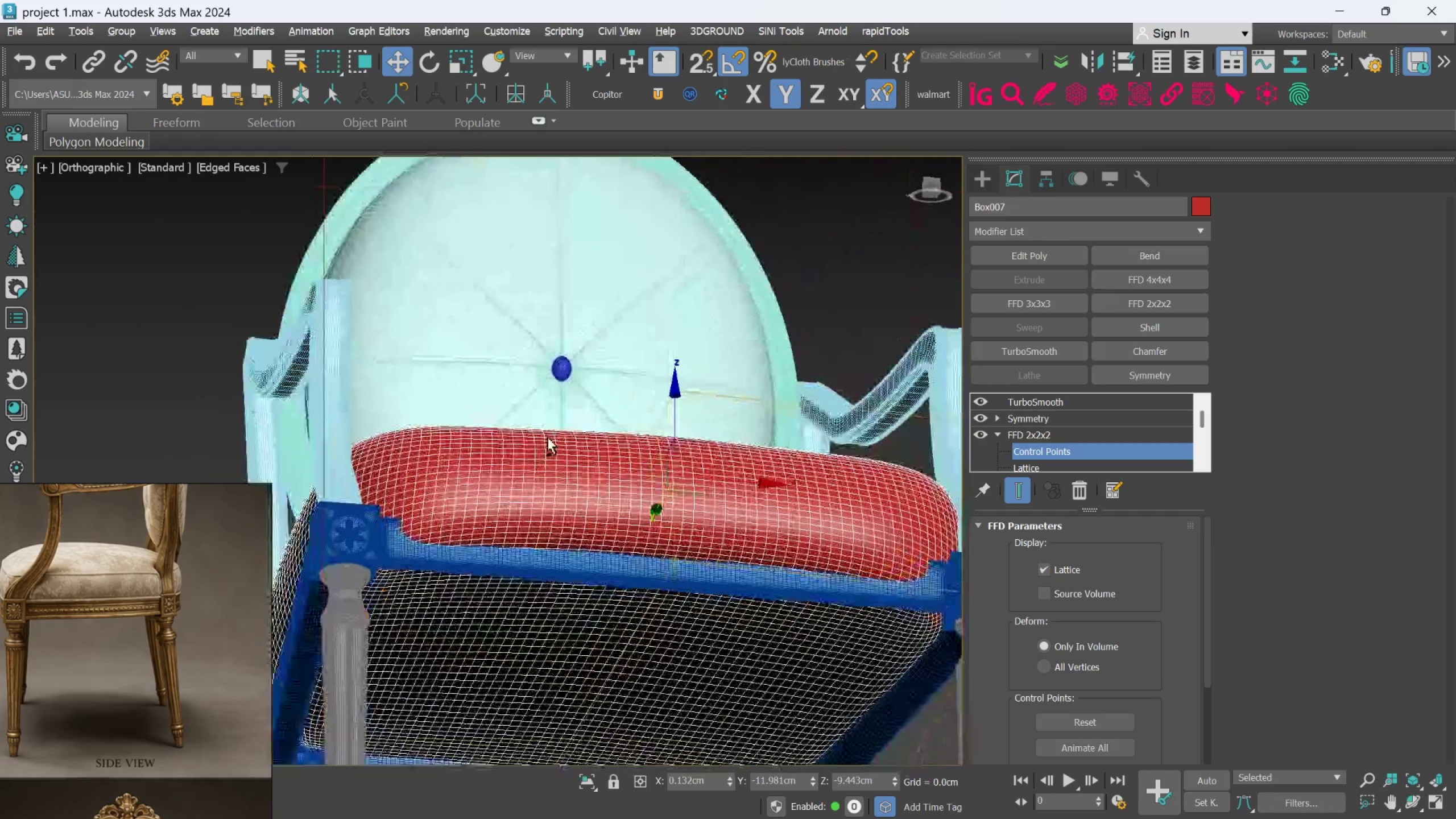 
hold_key(key=AltLeft, duration=1.52)
 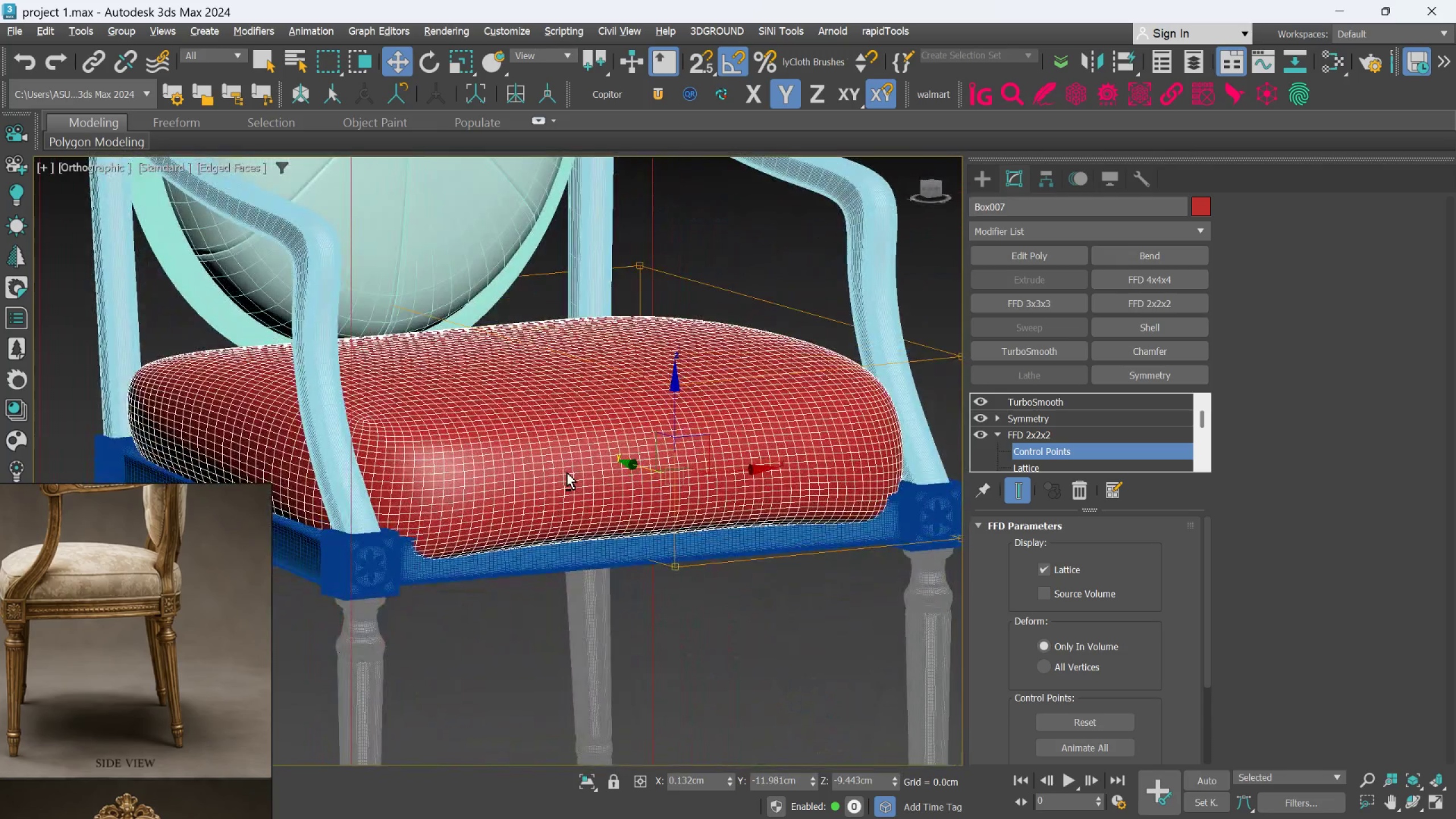 
key(Alt+AltLeft)
 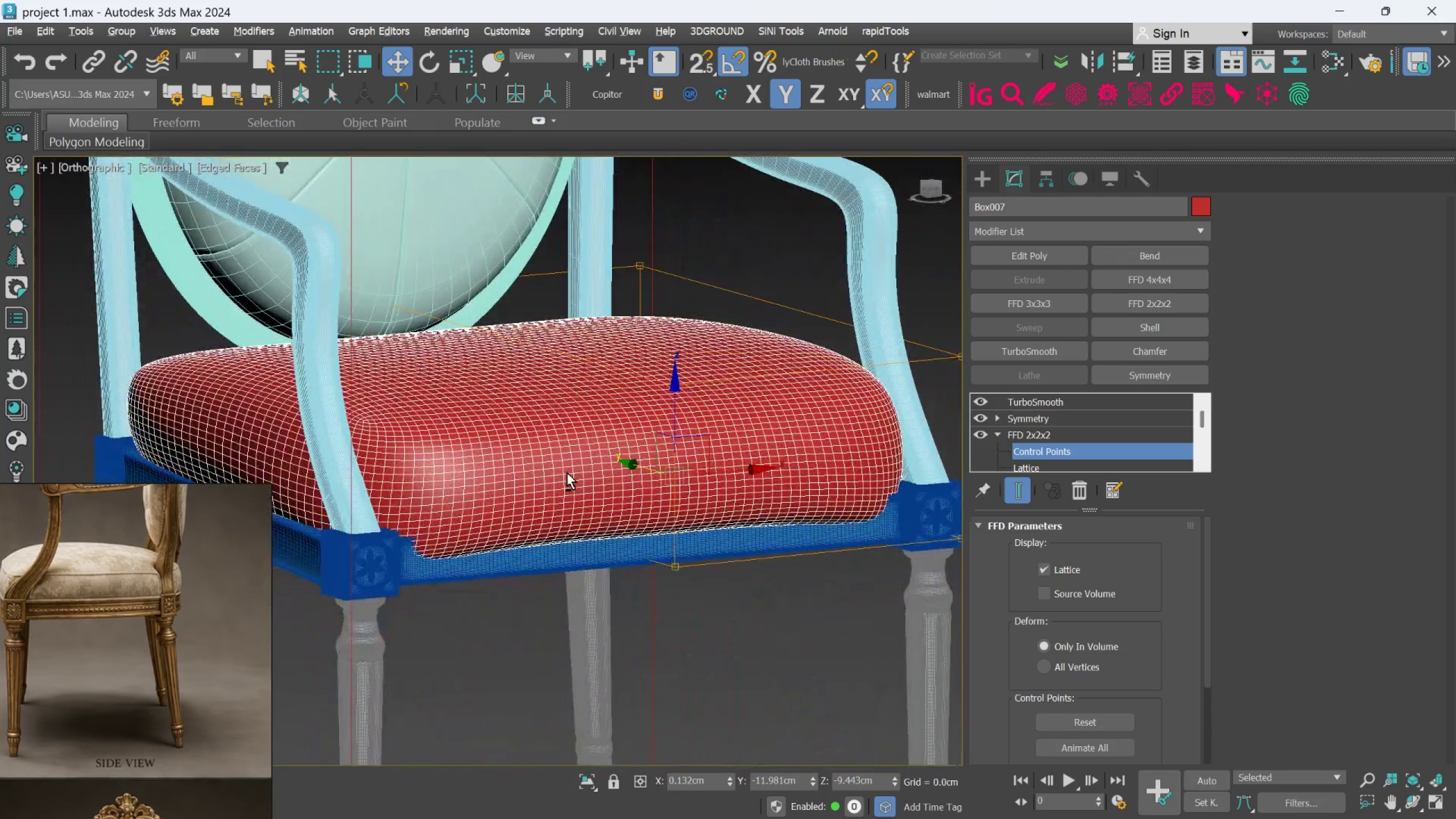 
key(Alt+AltLeft)
 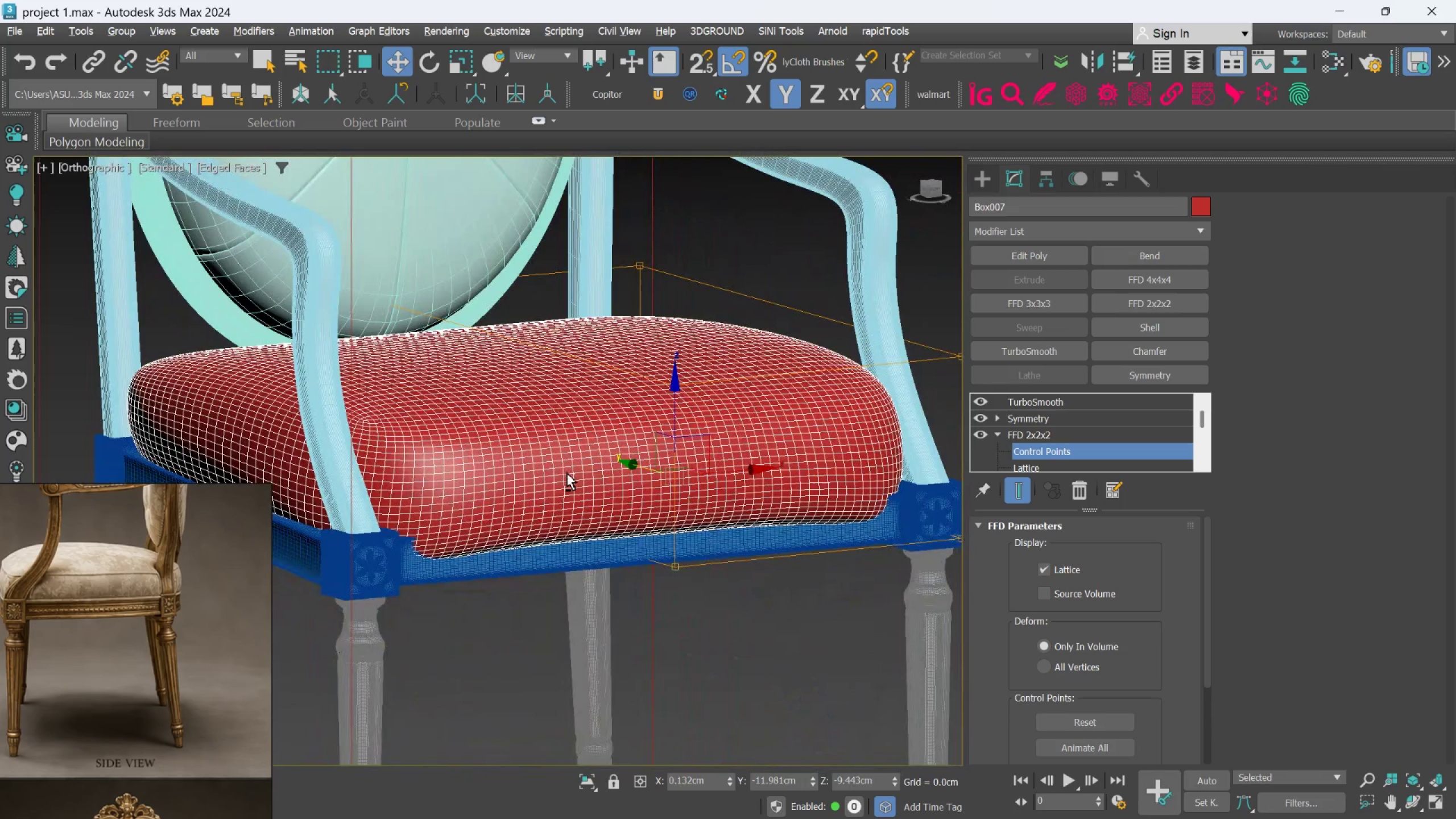 
key(Alt+AltLeft)
 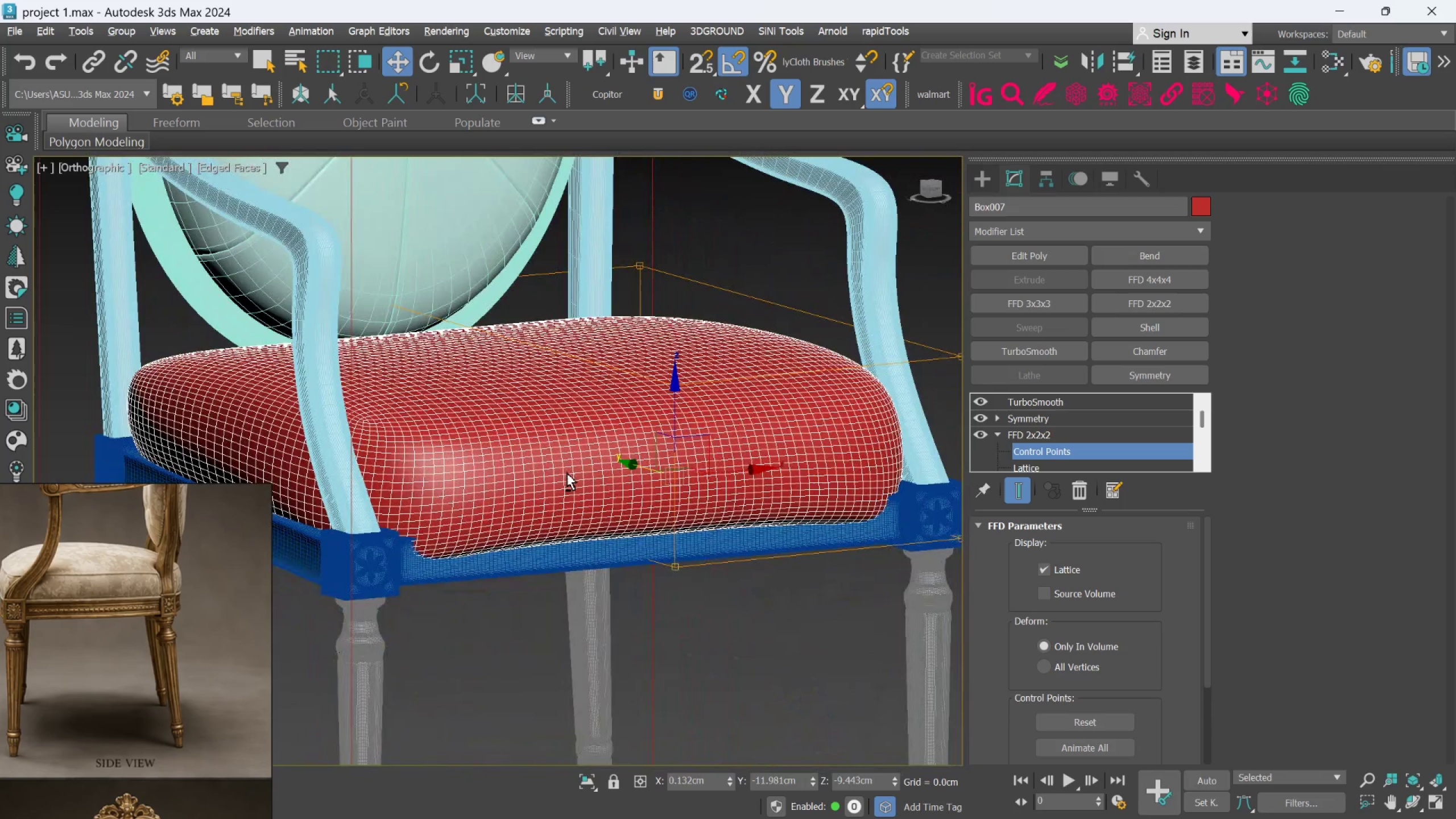 
key(Alt+AltLeft)
 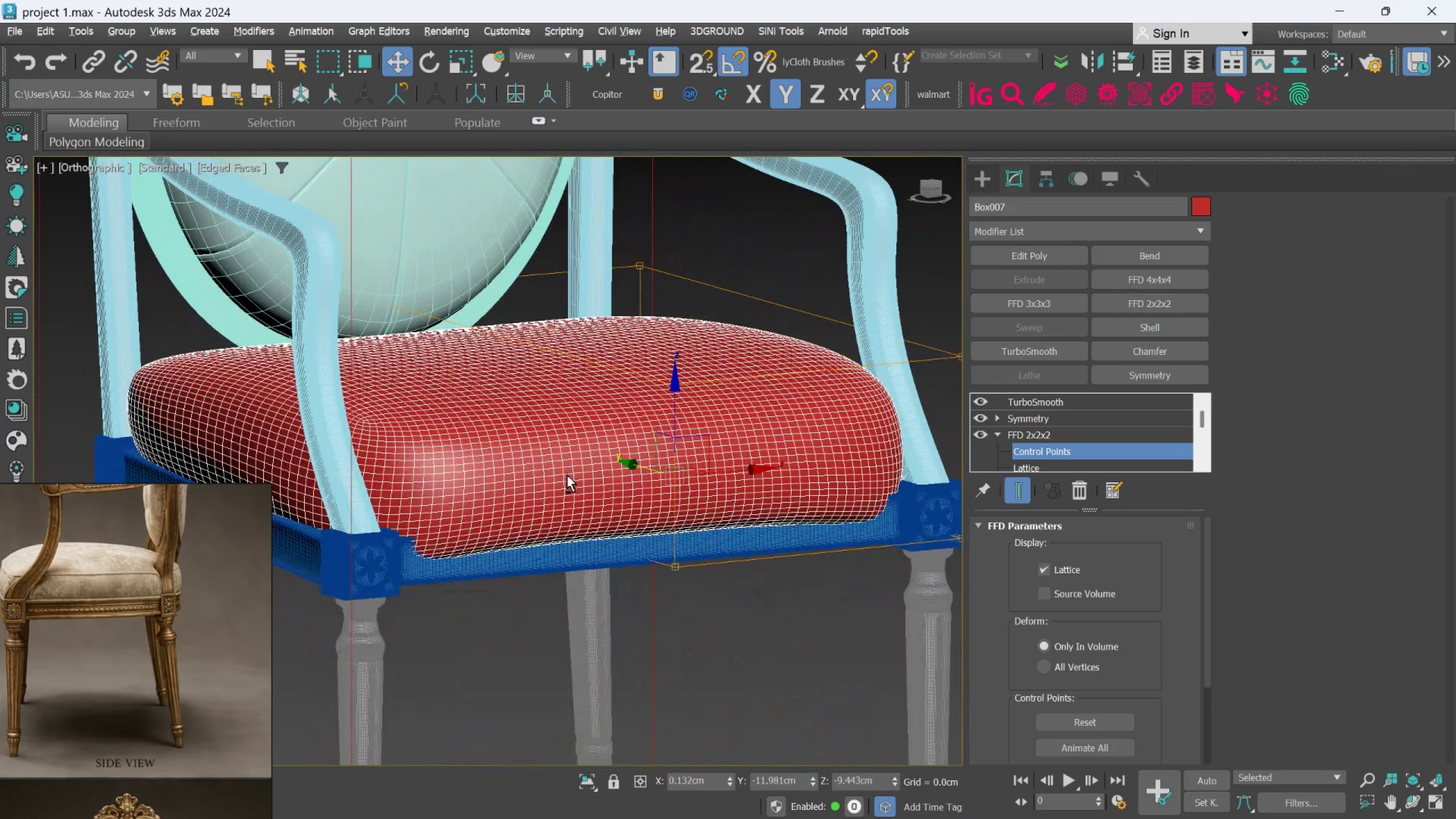 
key(Alt+AltLeft)
 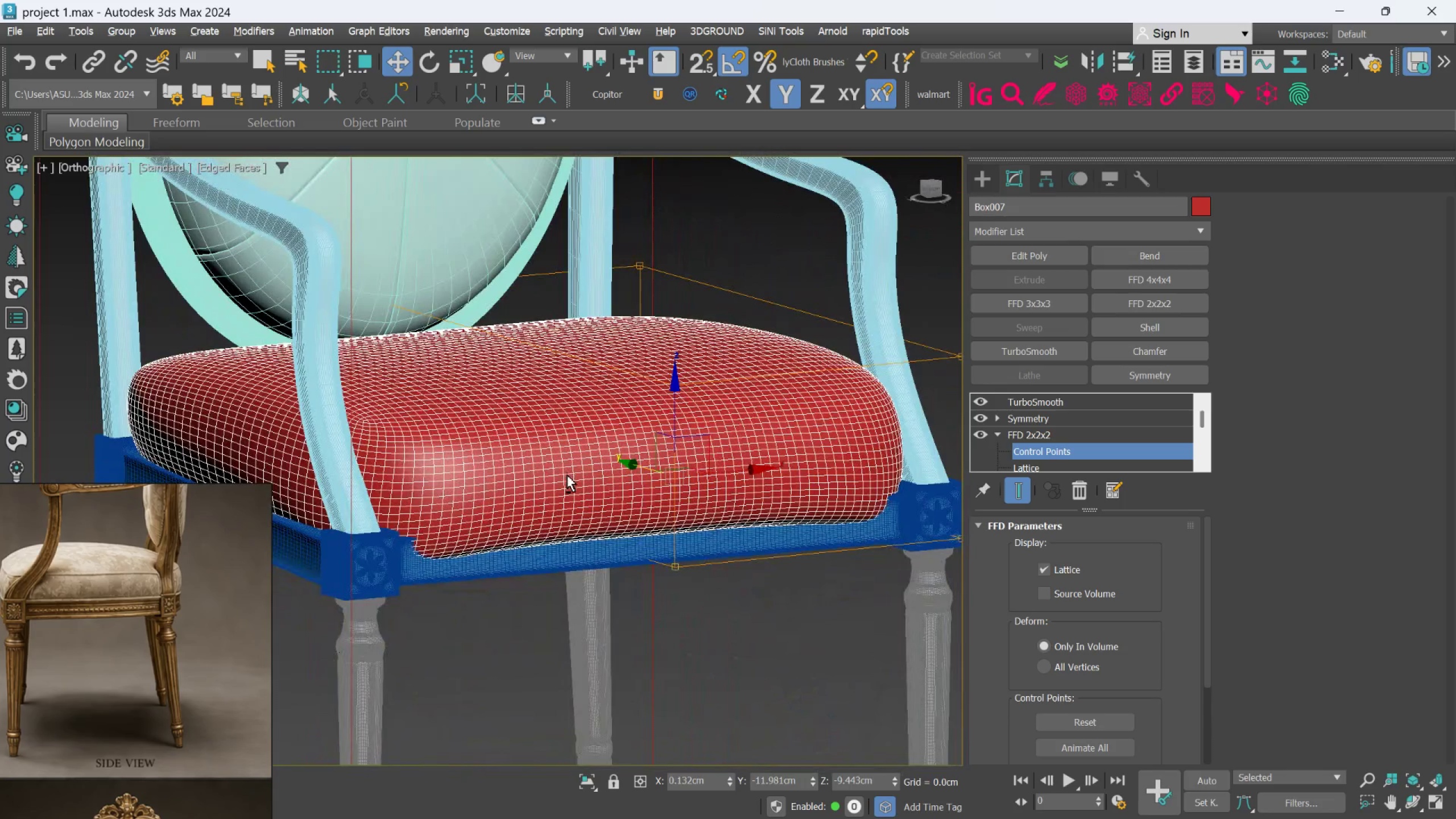 
key(Alt+AltLeft)
 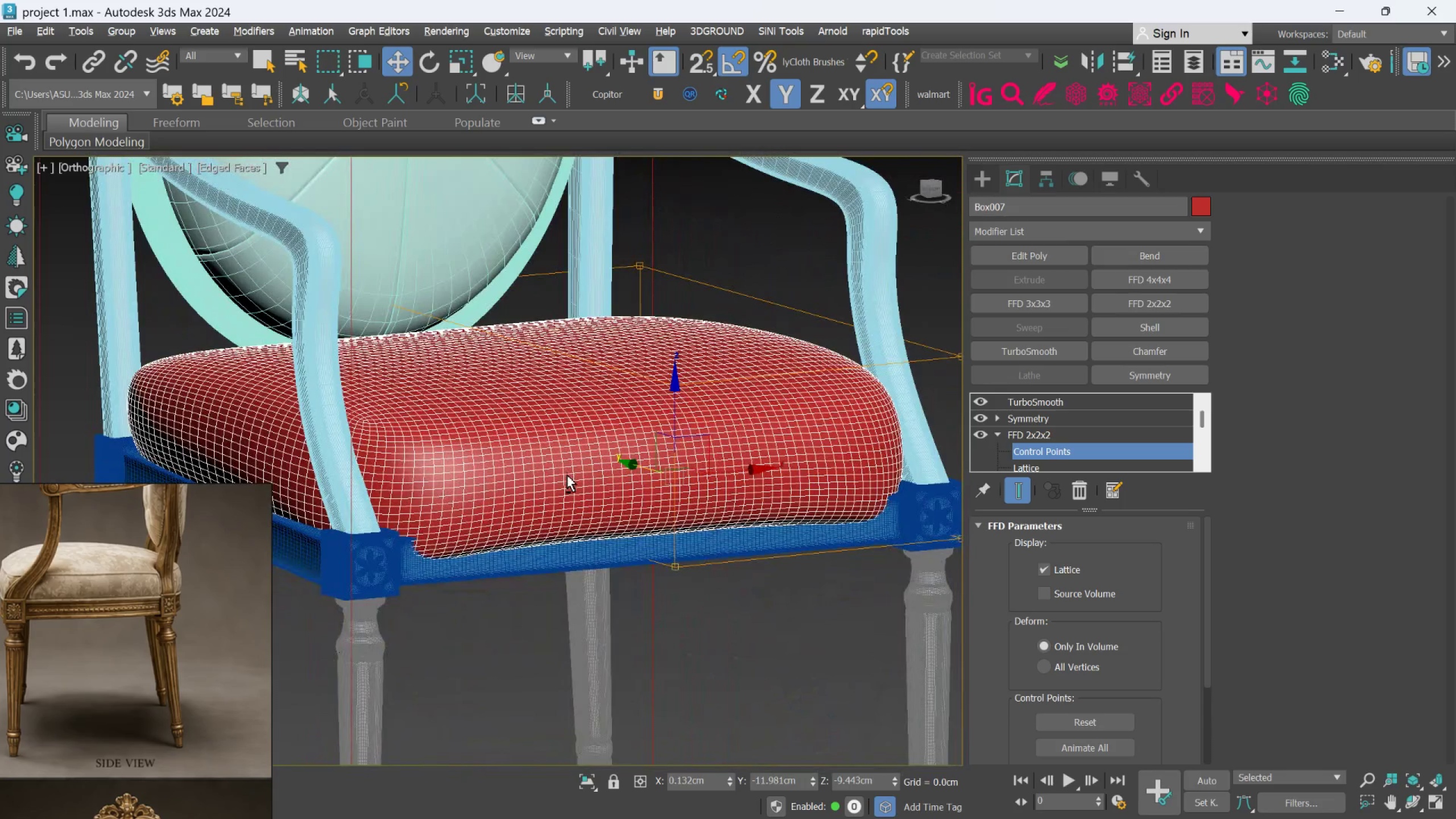 
key(Alt+AltLeft)
 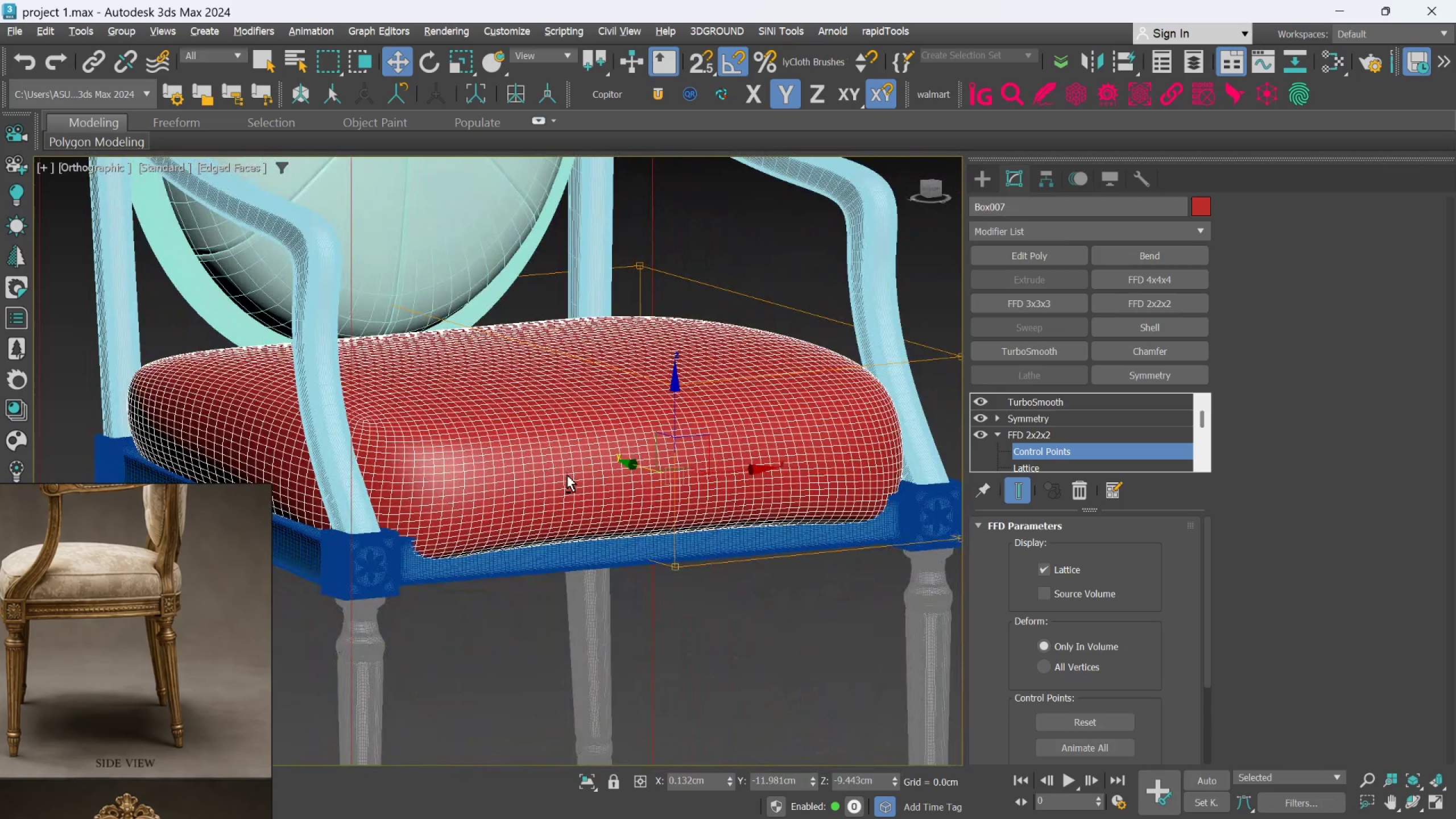 
key(Alt+AltLeft)
 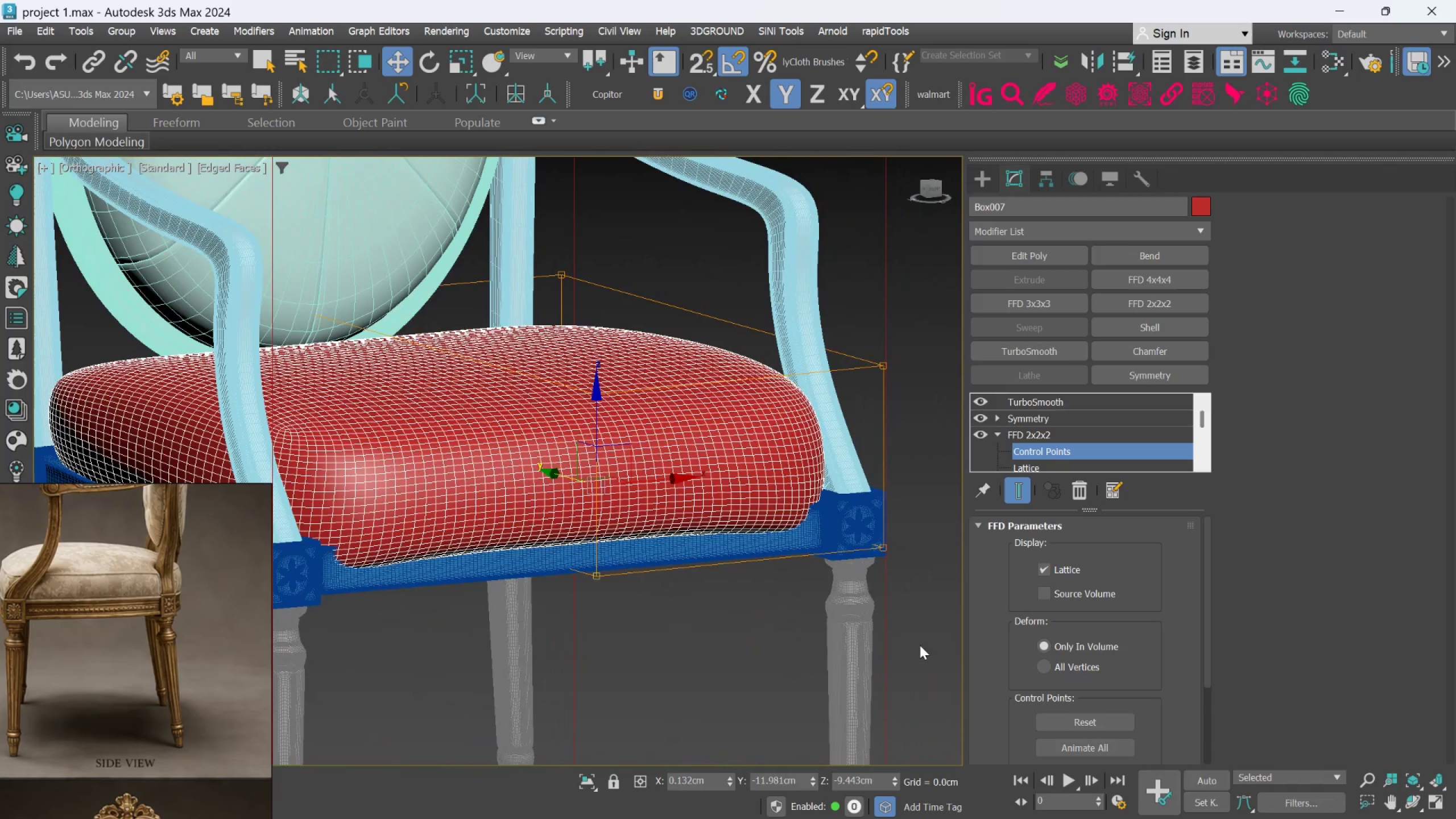 
left_click_drag(start_coordinate=[921, 617], to_coordinate=[573, 533])
 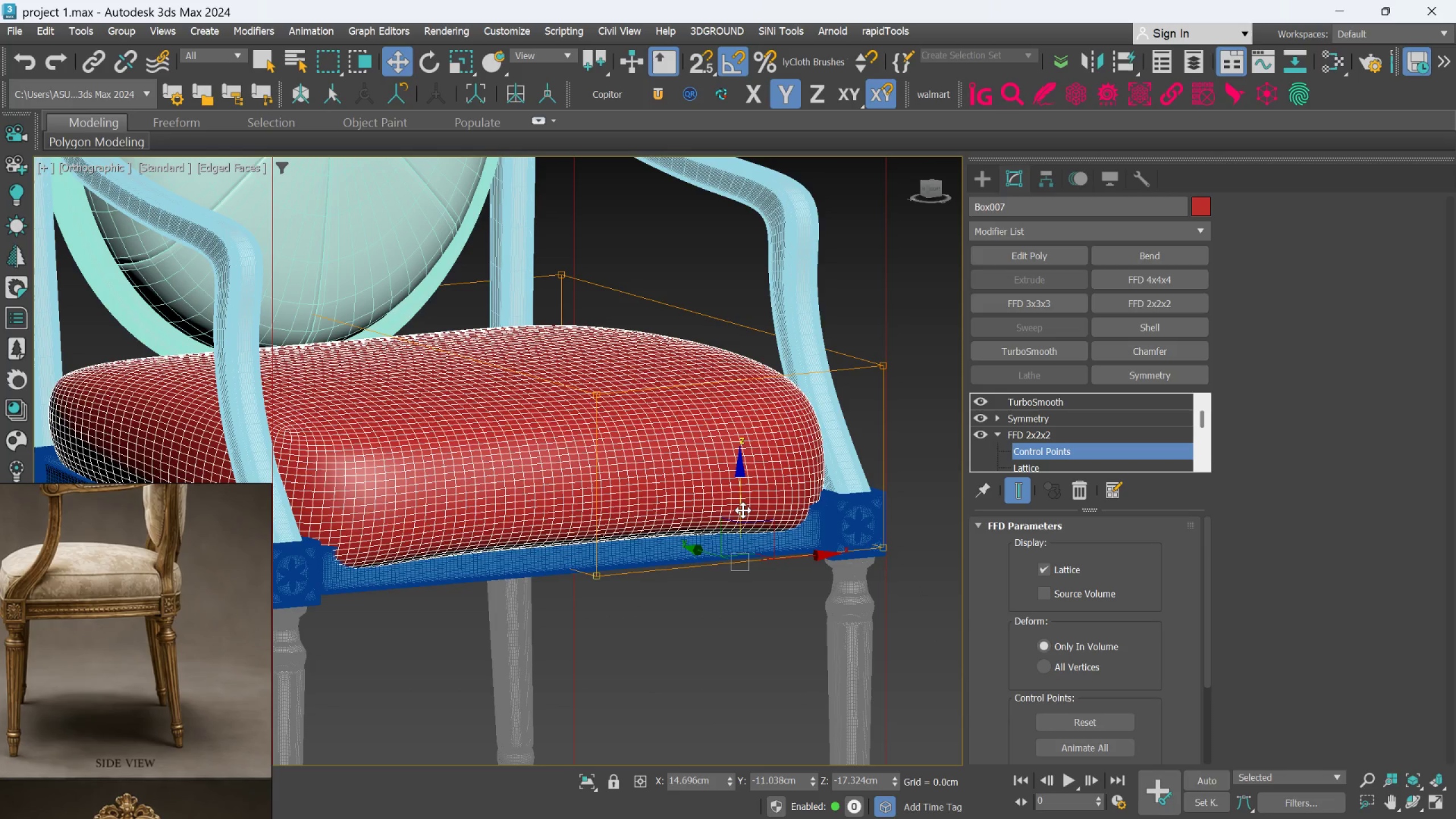 
left_click_drag(start_coordinate=[742, 509], to_coordinate=[751, 476])
 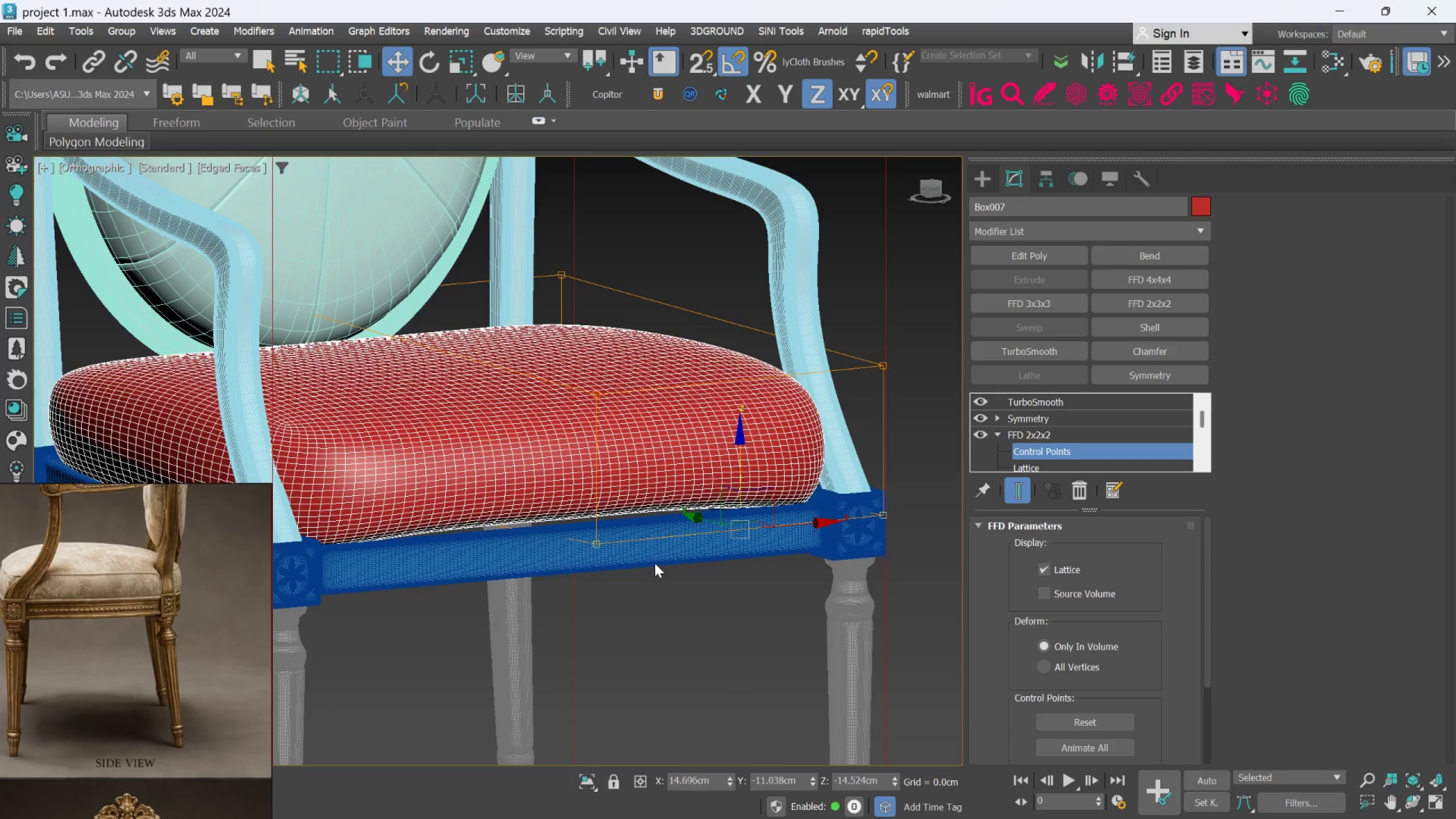 
left_click_drag(start_coordinate=[646, 617], to_coordinate=[543, 495])
 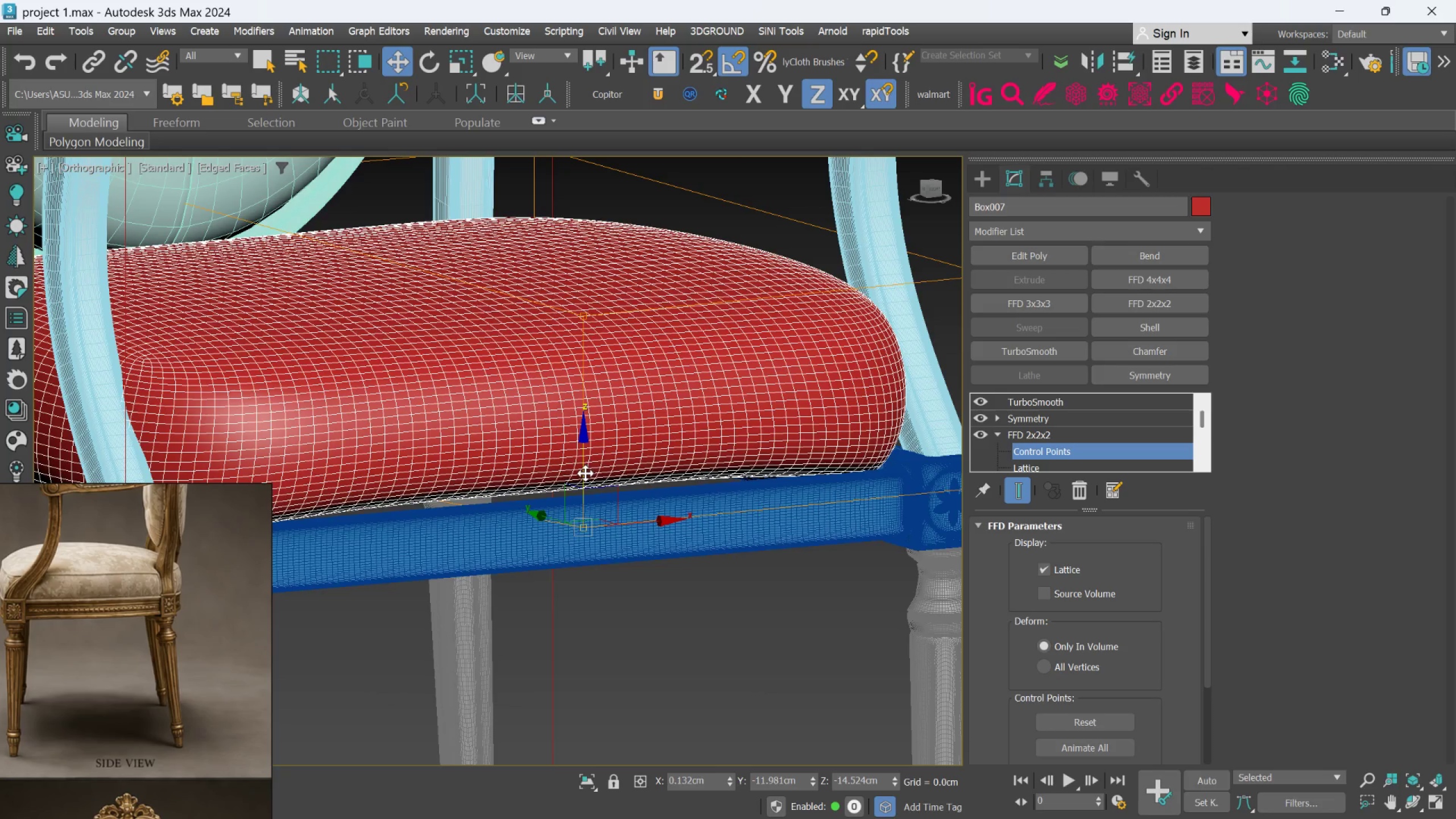 
scroll: coordinate [627, 584], scroll_direction: up, amount: 1.0
 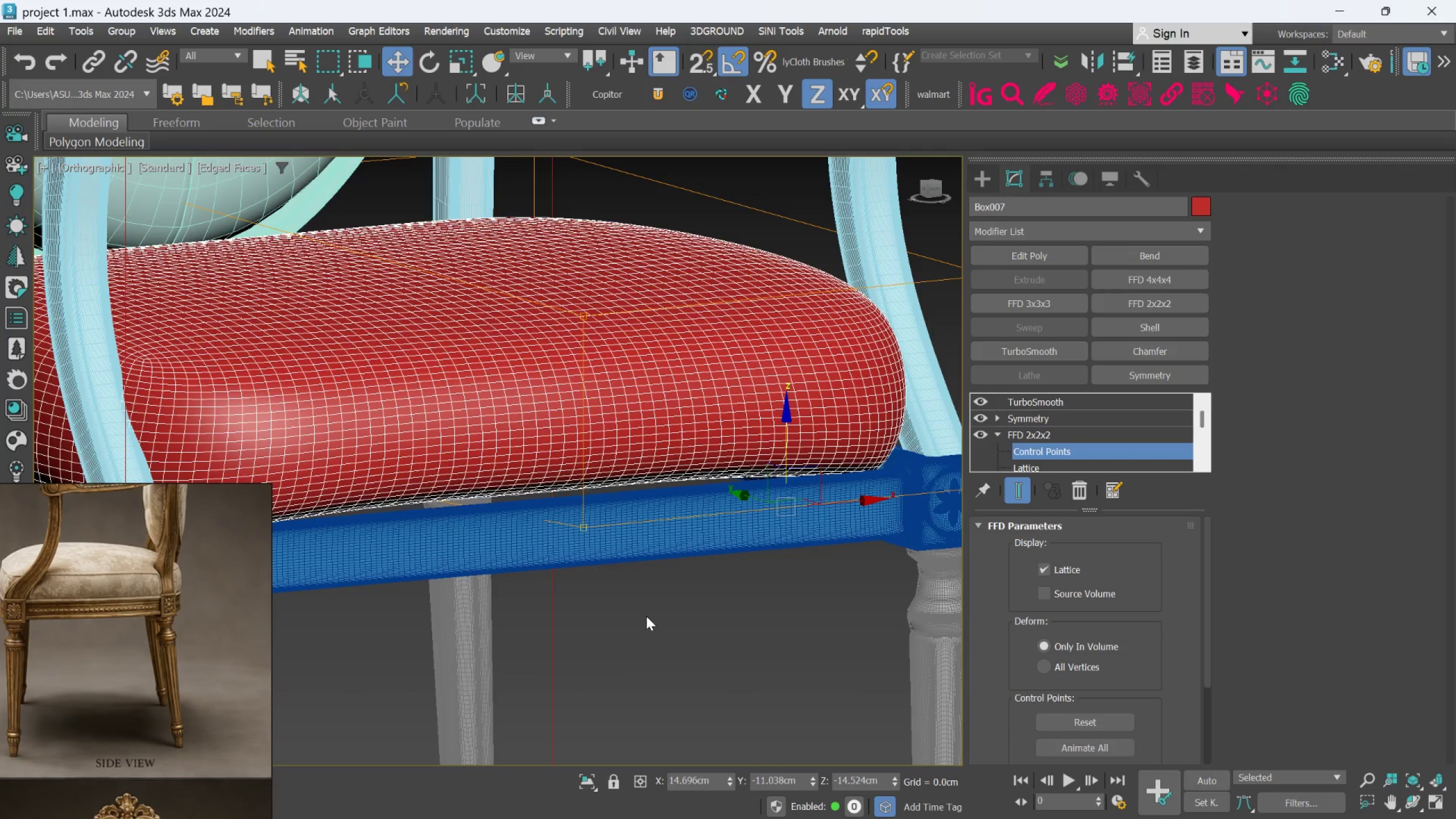 
left_click_drag(start_coordinate=[585, 473], to_coordinate=[590, 489])
 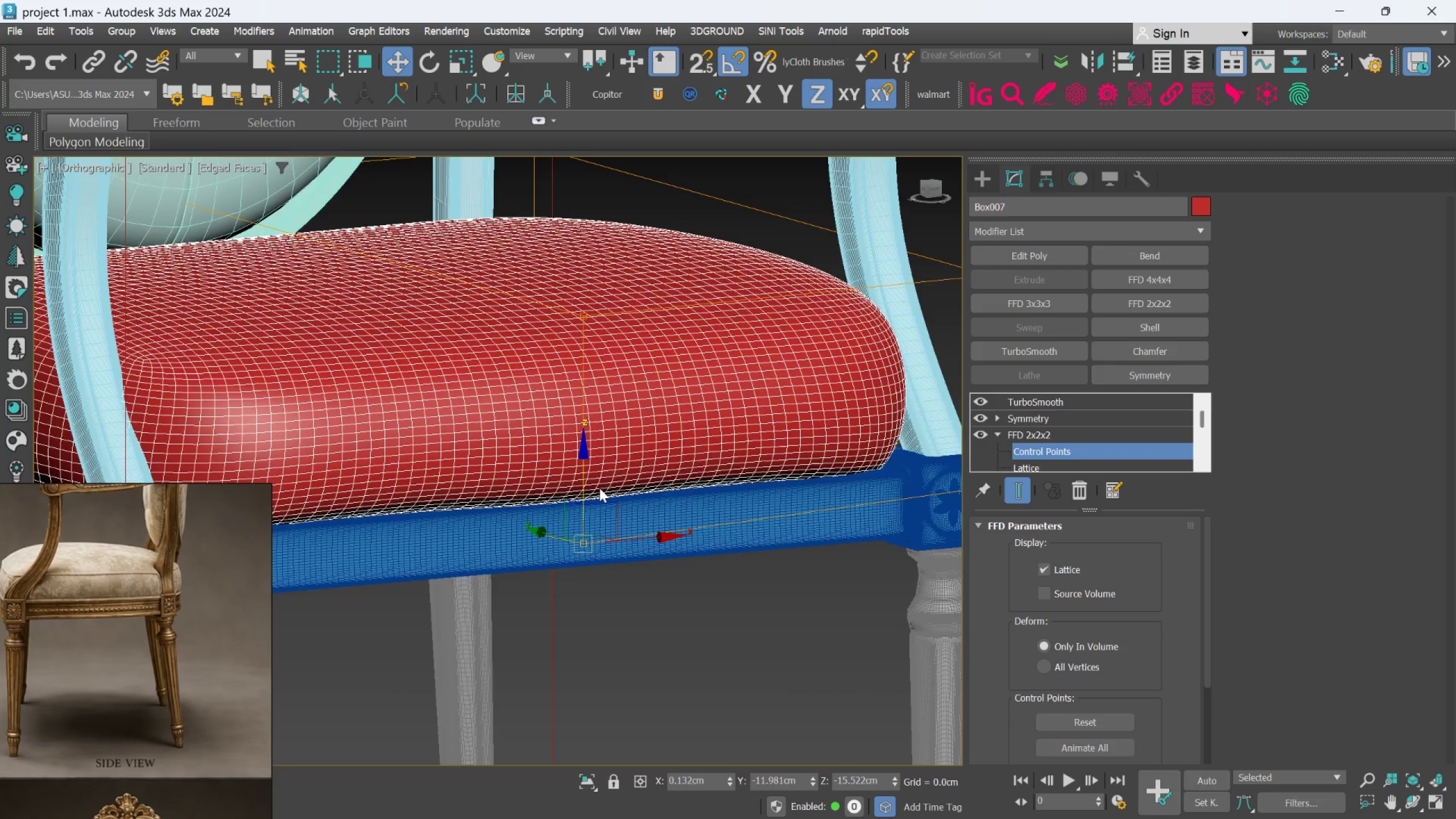 
hold_key(key=AltLeft, duration=1.5)
 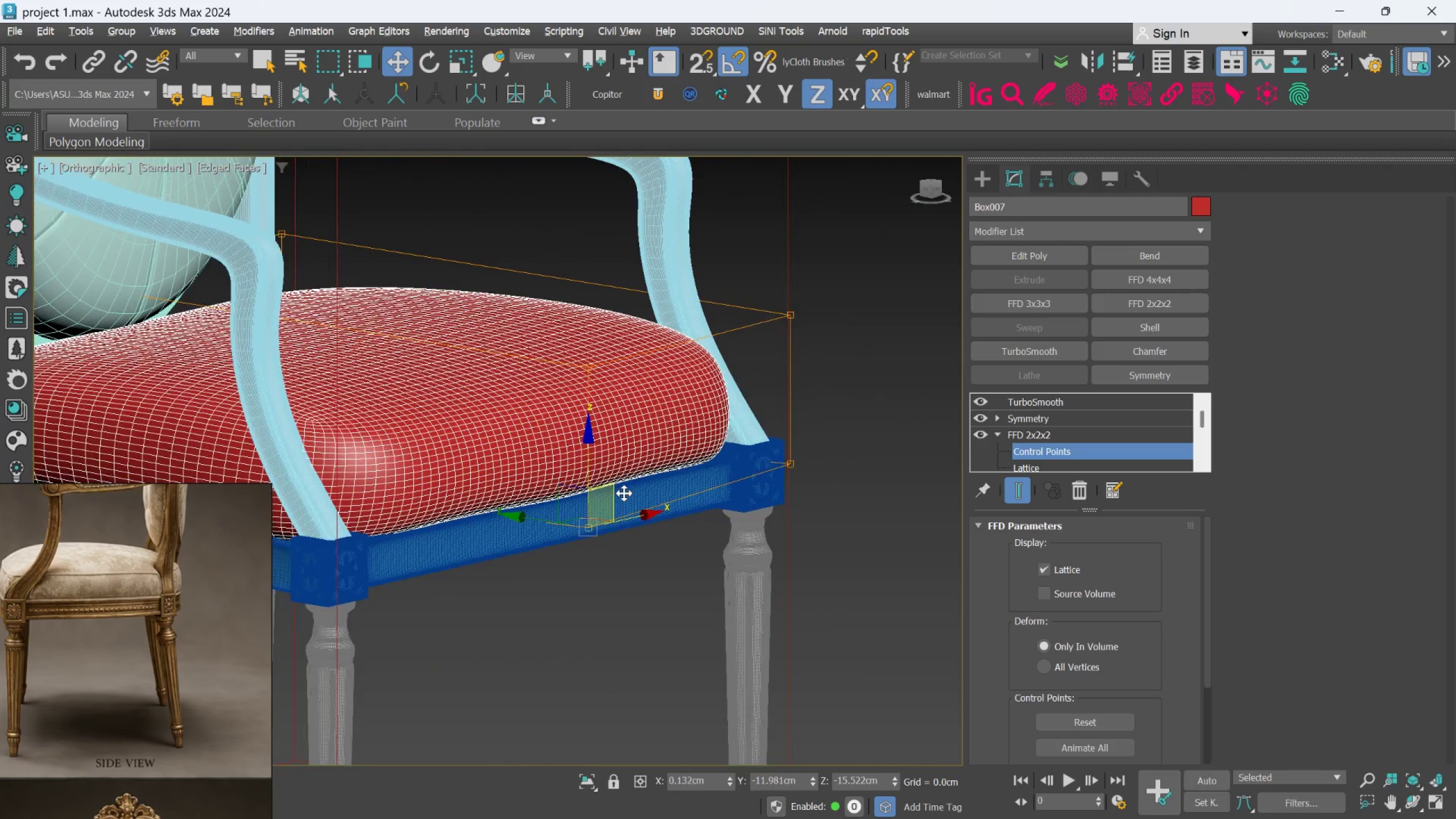 
scroll: coordinate [600, 489], scroll_direction: down, amount: 1.0
 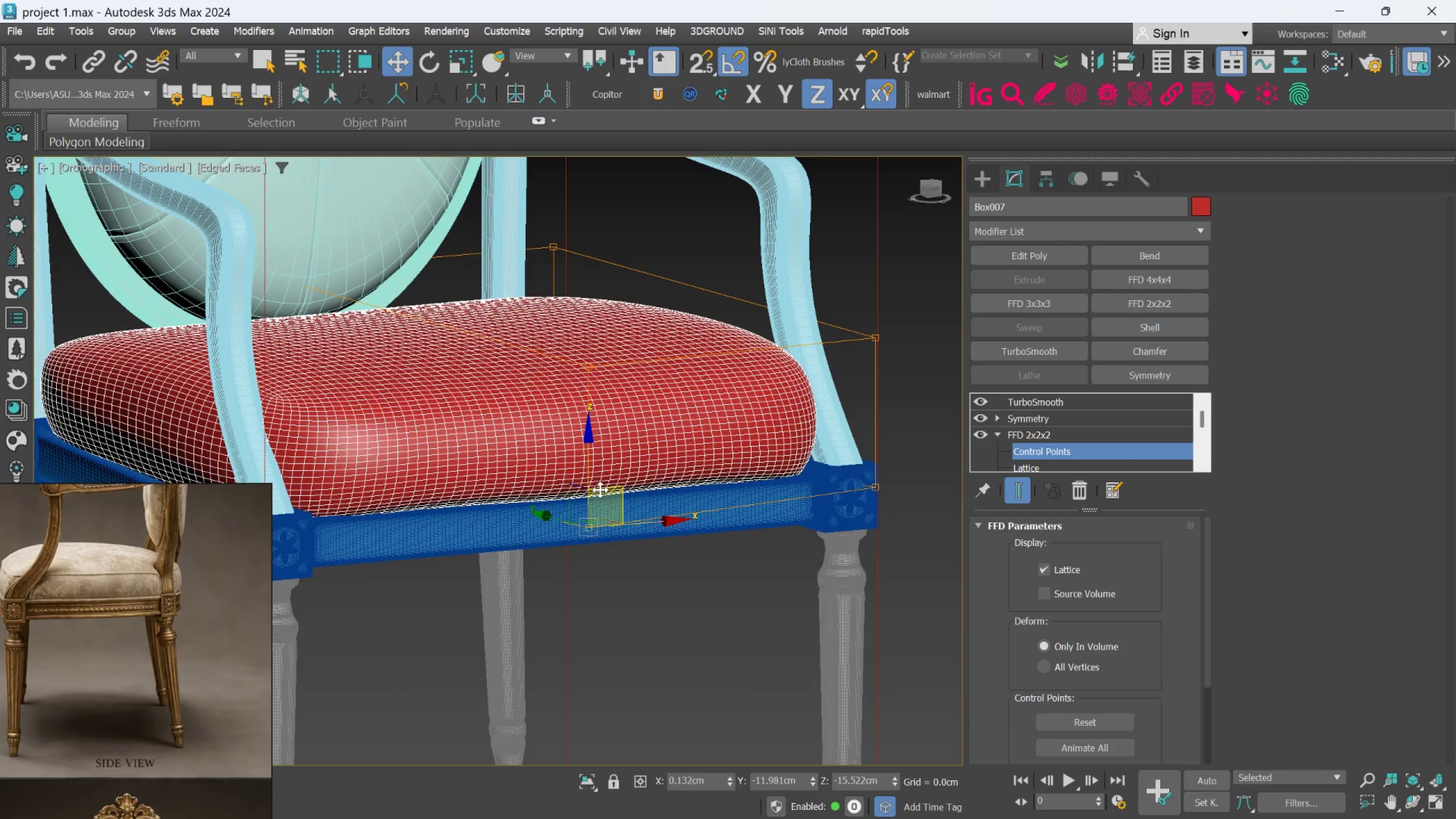 
hold_key(key=AltLeft, duration=0.48)
 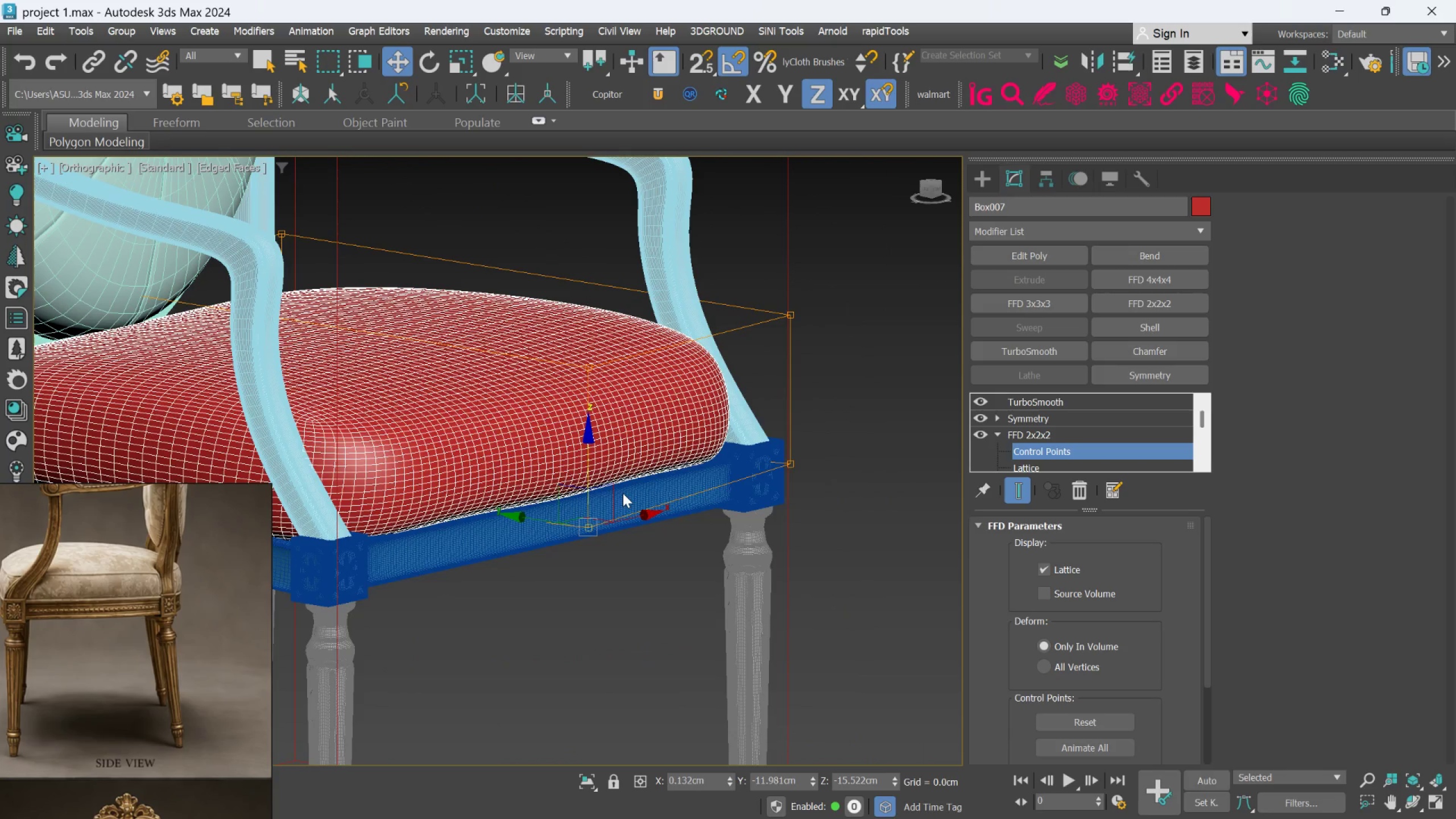 
key(Control+Z)
 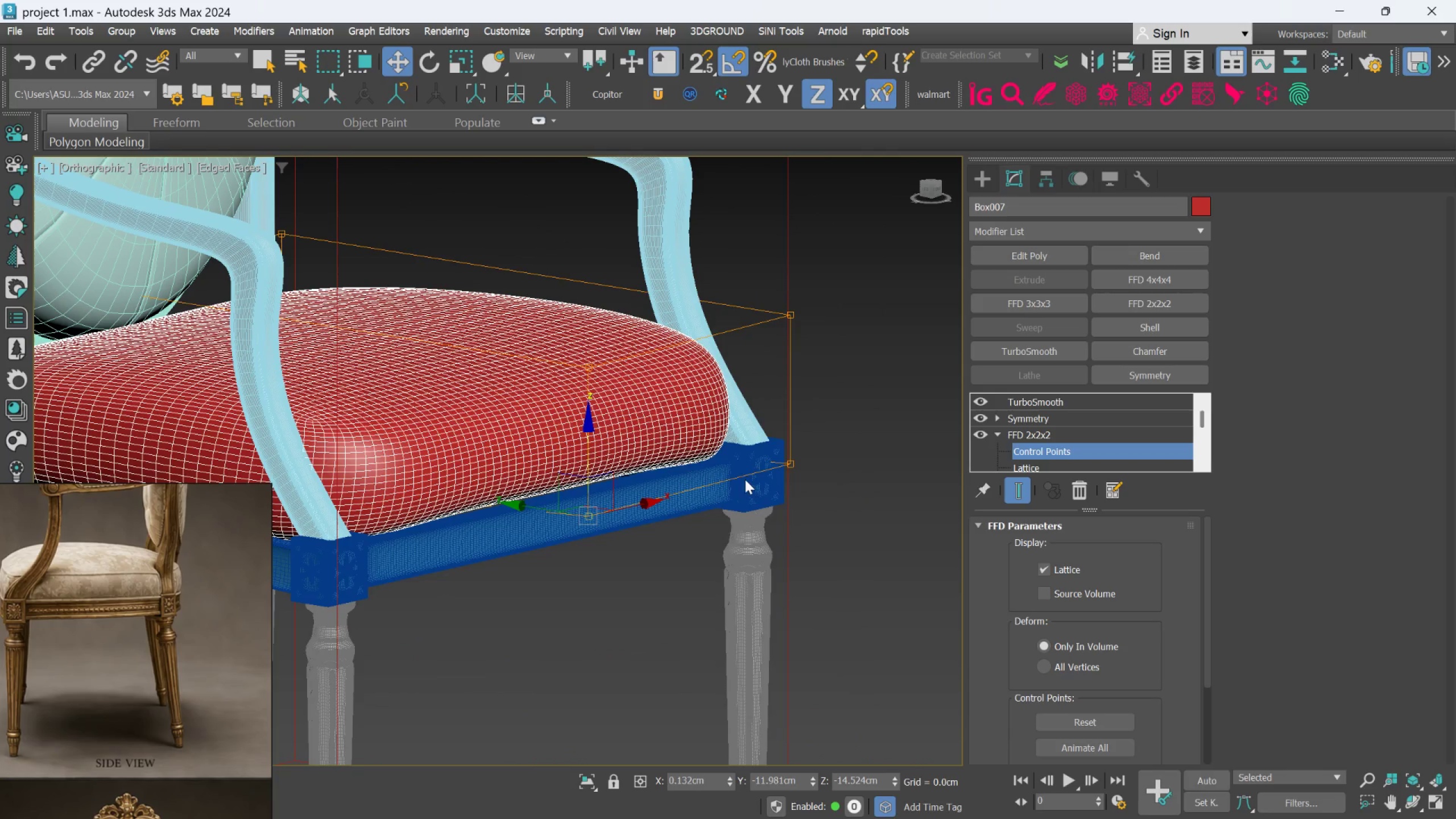 
hold_key(key=AltLeft, duration=0.61)
 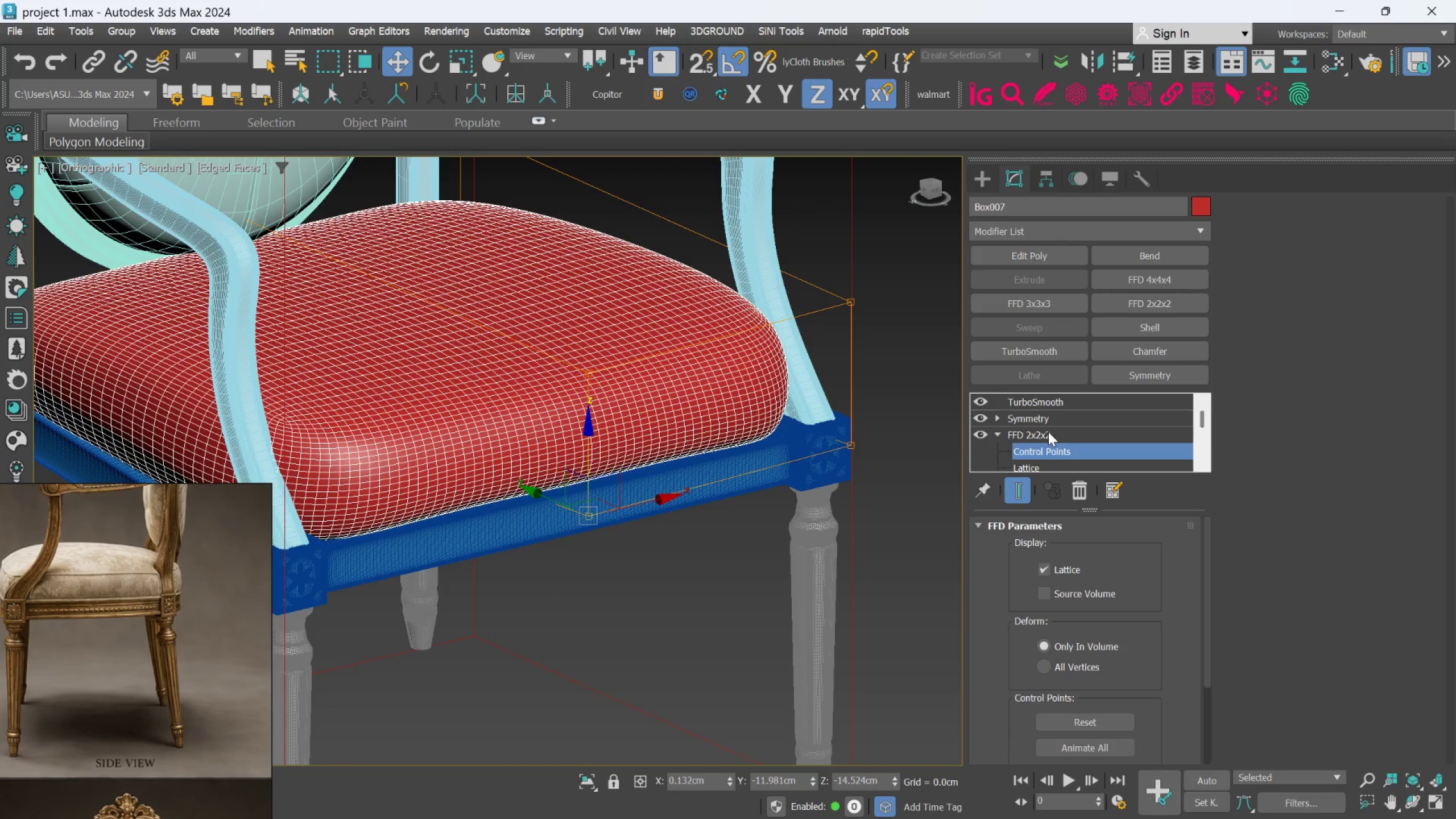 
left_click([1048, 432])
 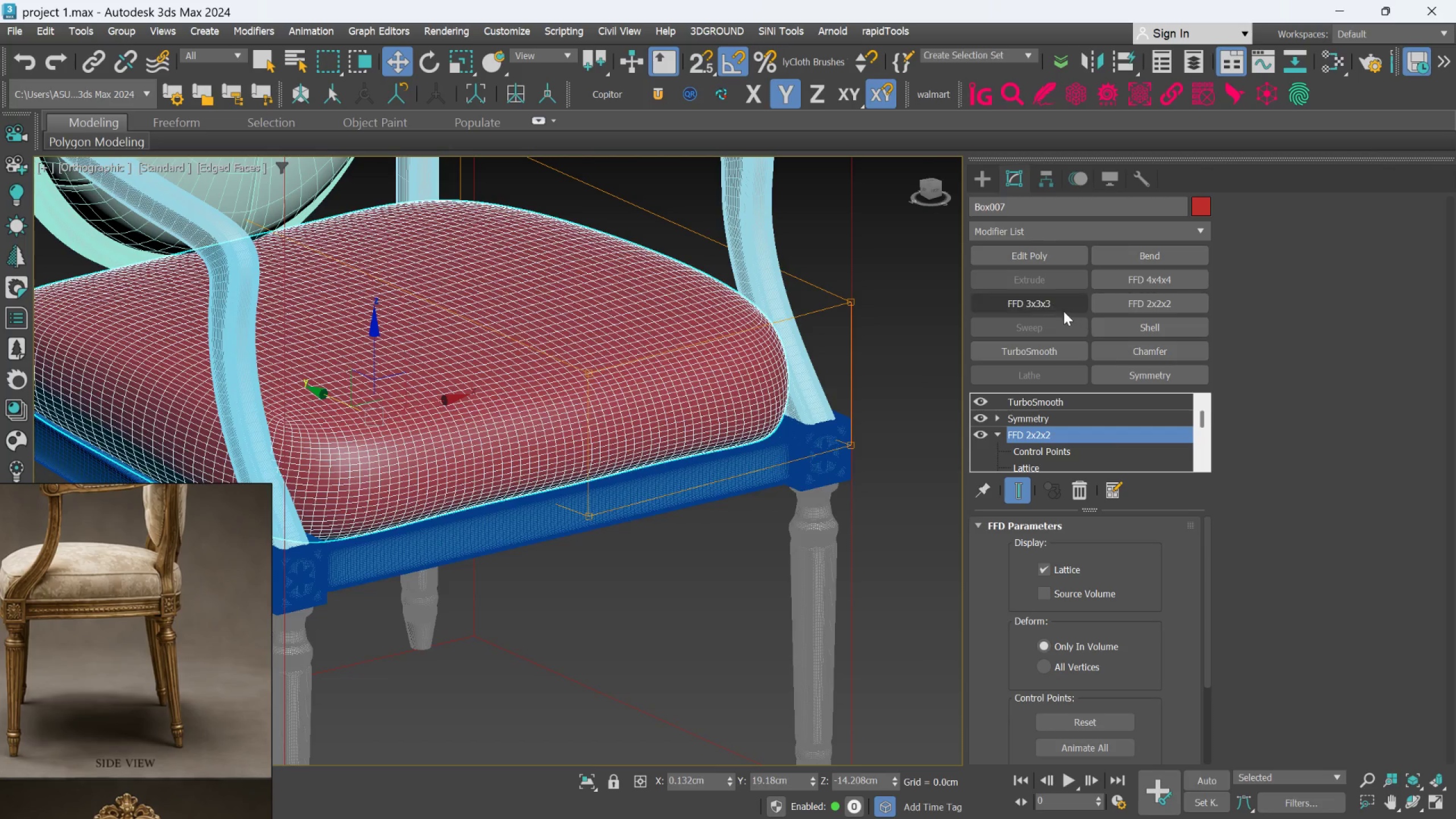 
left_click([1052, 307])
 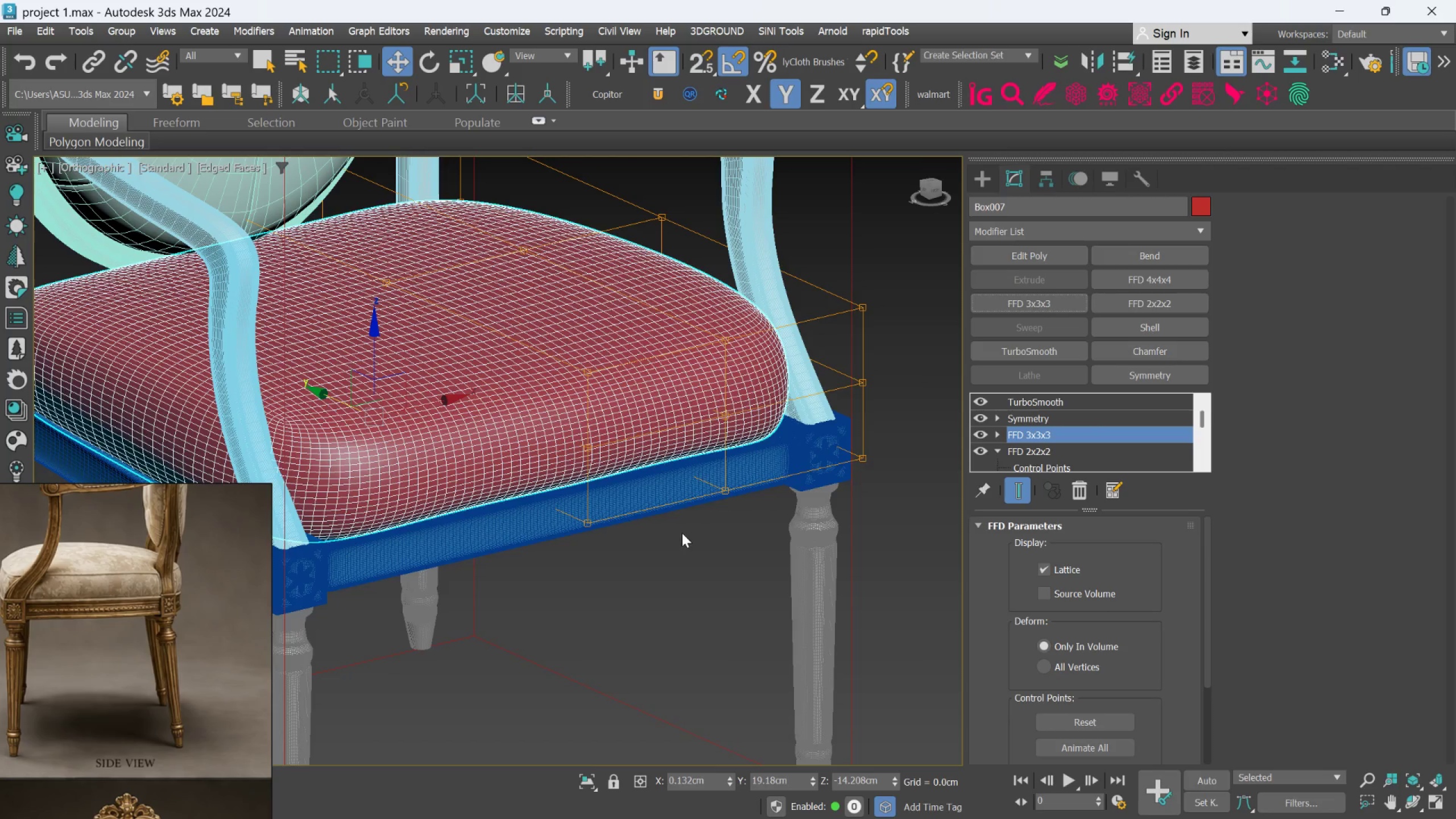 
scroll: coordinate [685, 497], scroll_direction: up, amount: 1.0
 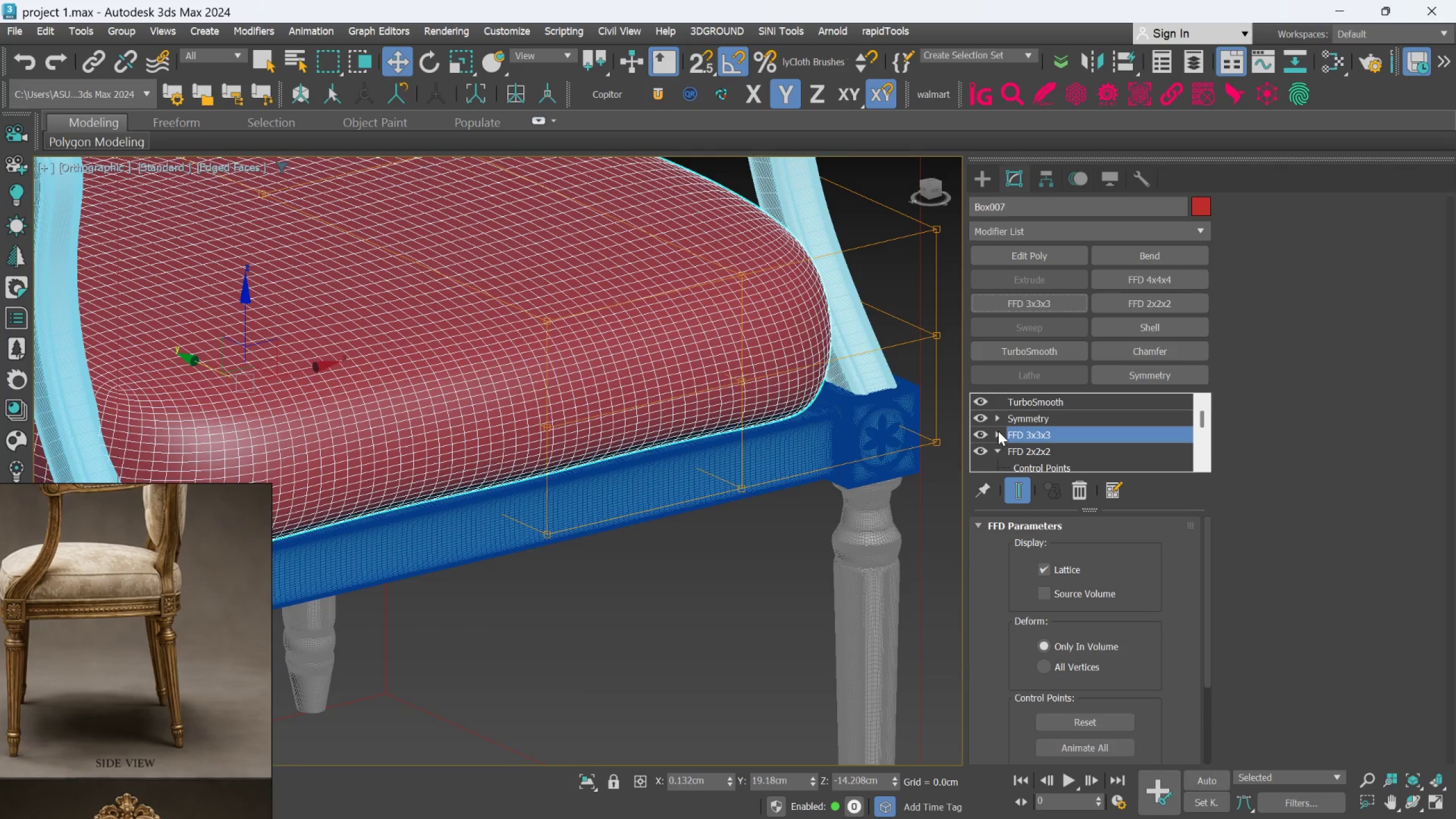 
left_click([998, 431])
 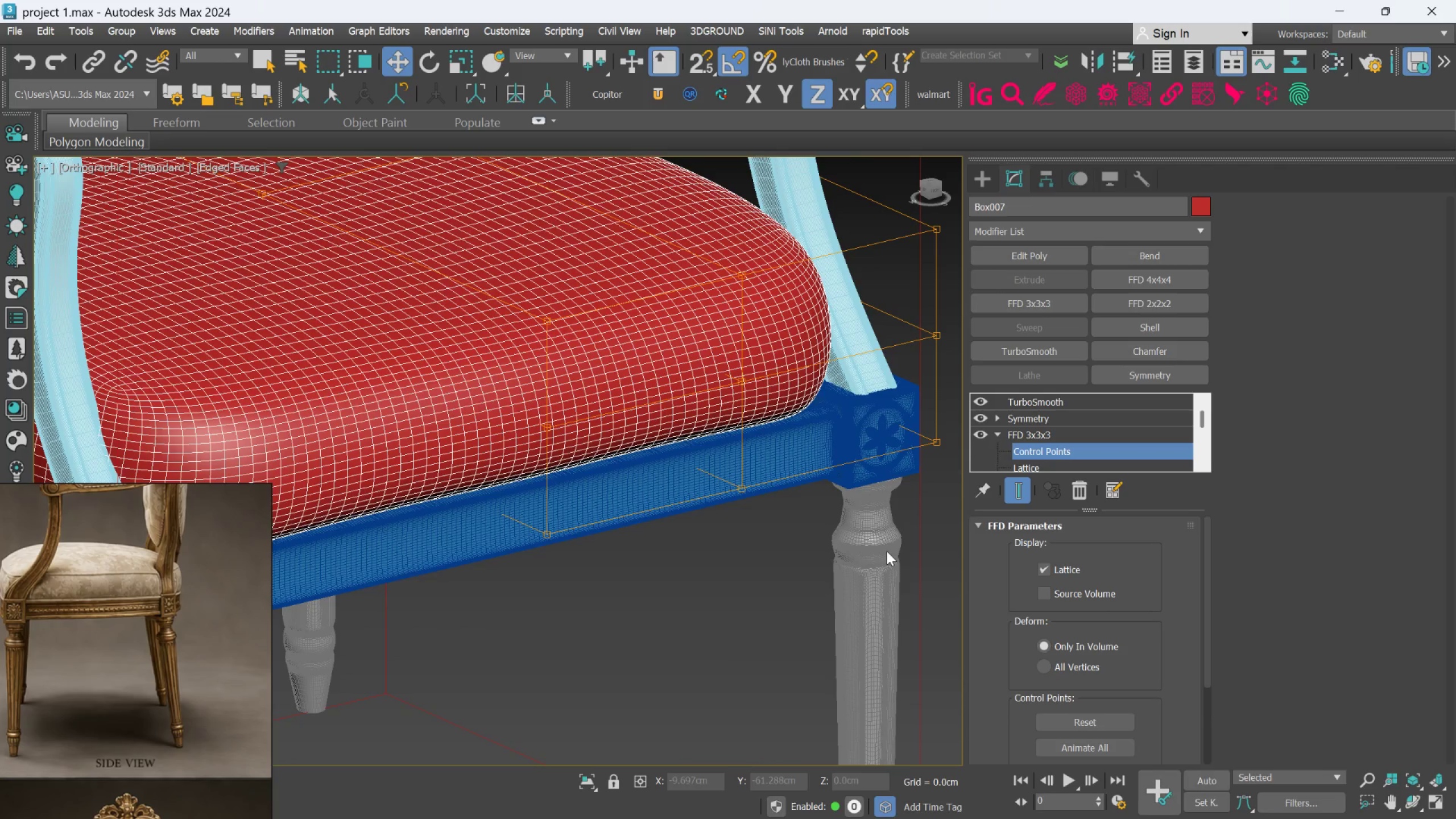 
left_click_drag(start_coordinate=[796, 573], to_coordinate=[532, 389])
 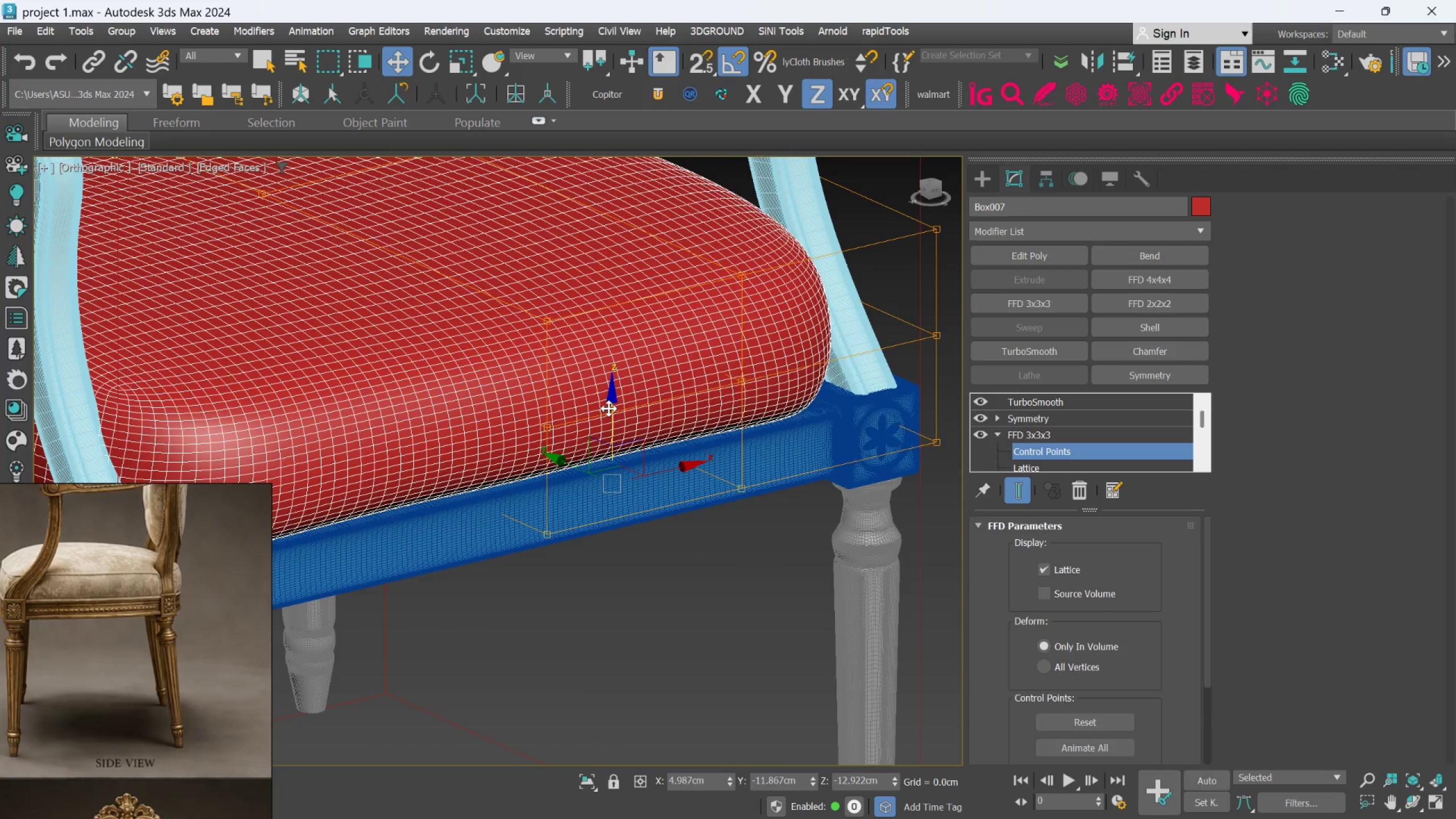 
left_click([653, 550])
 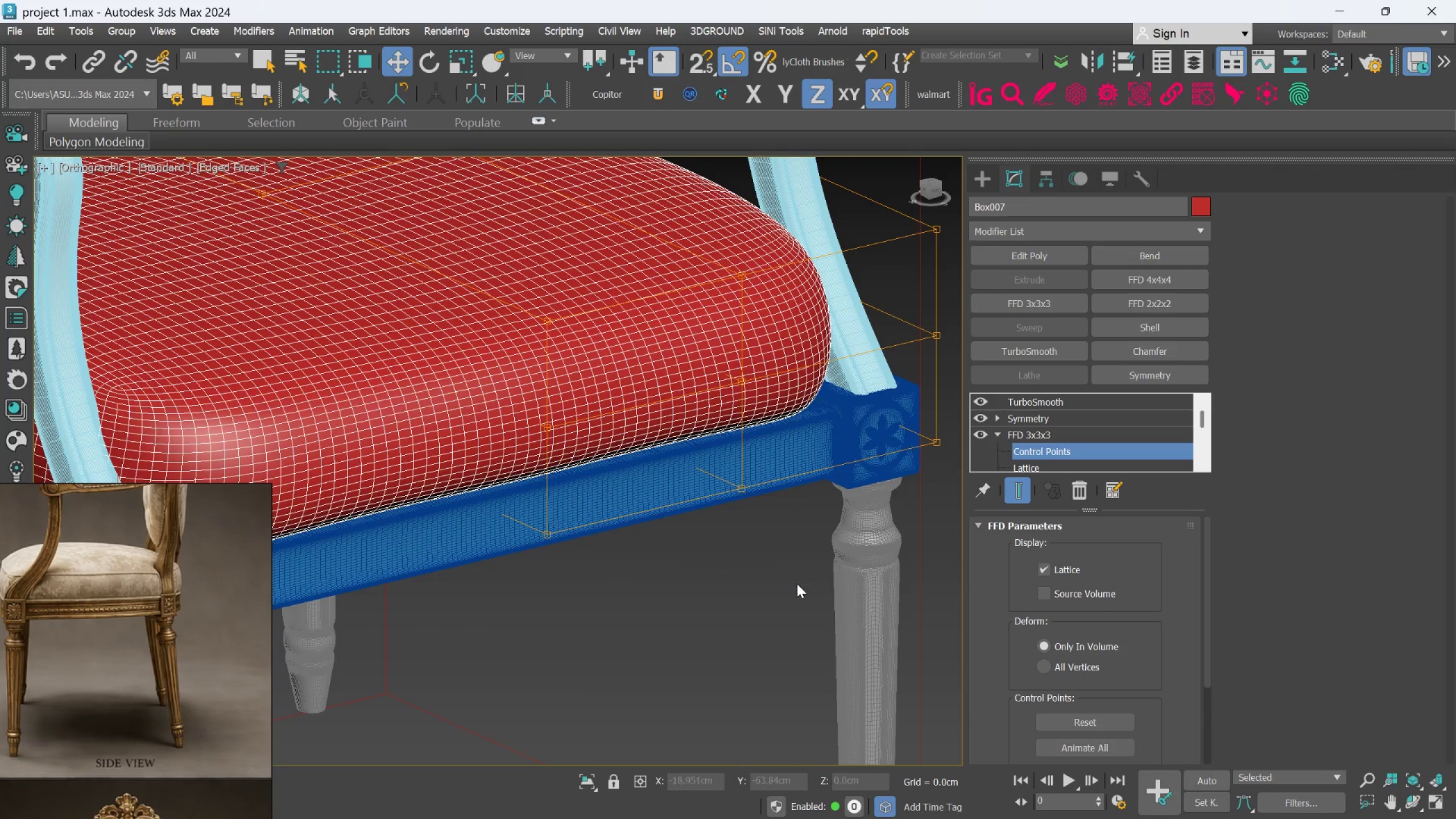 
left_click_drag(start_coordinate=[788, 577], to_coordinate=[483, 468])
 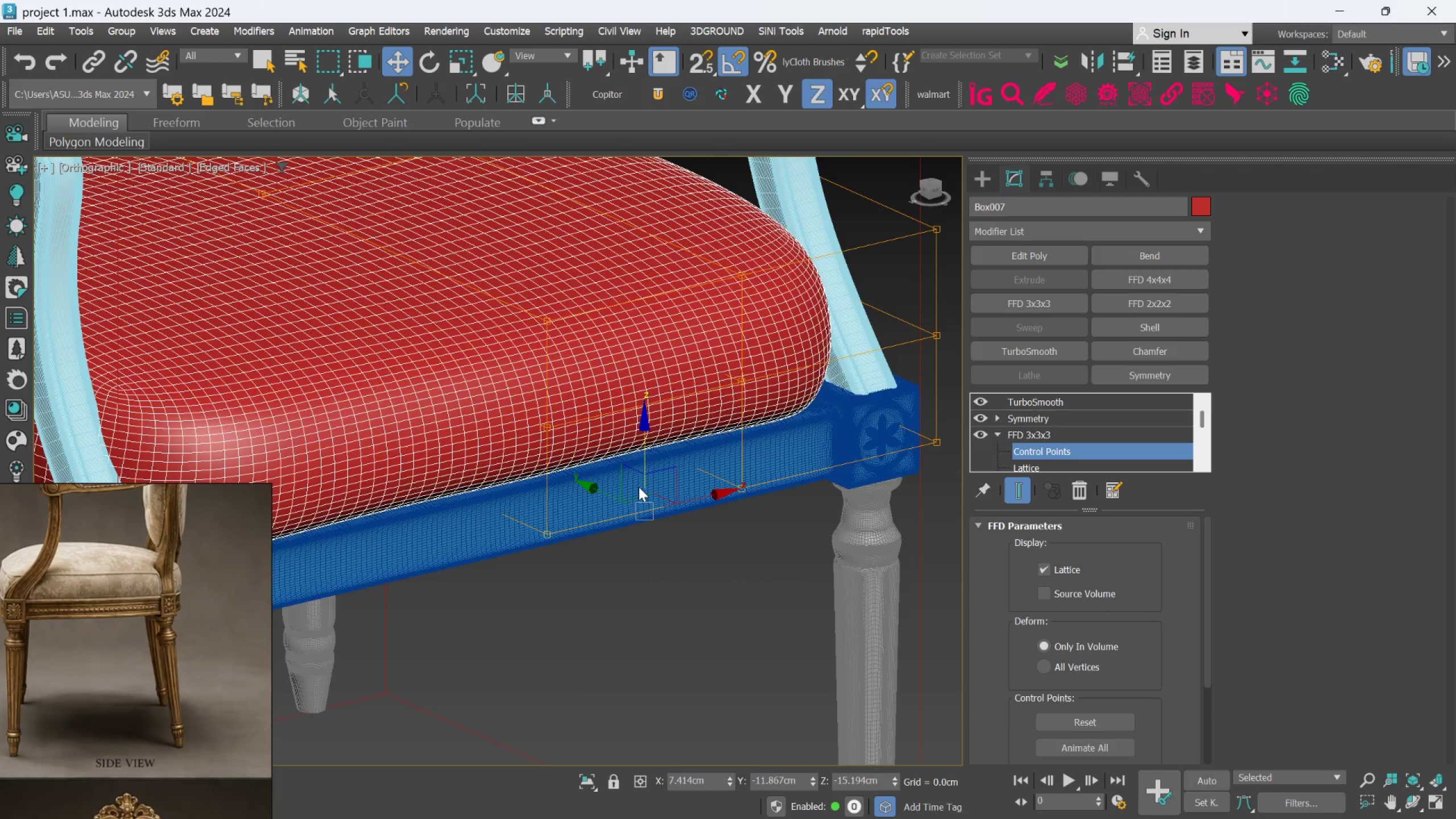 
scroll: coordinate [636, 487], scroll_direction: up, amount: 1.0
 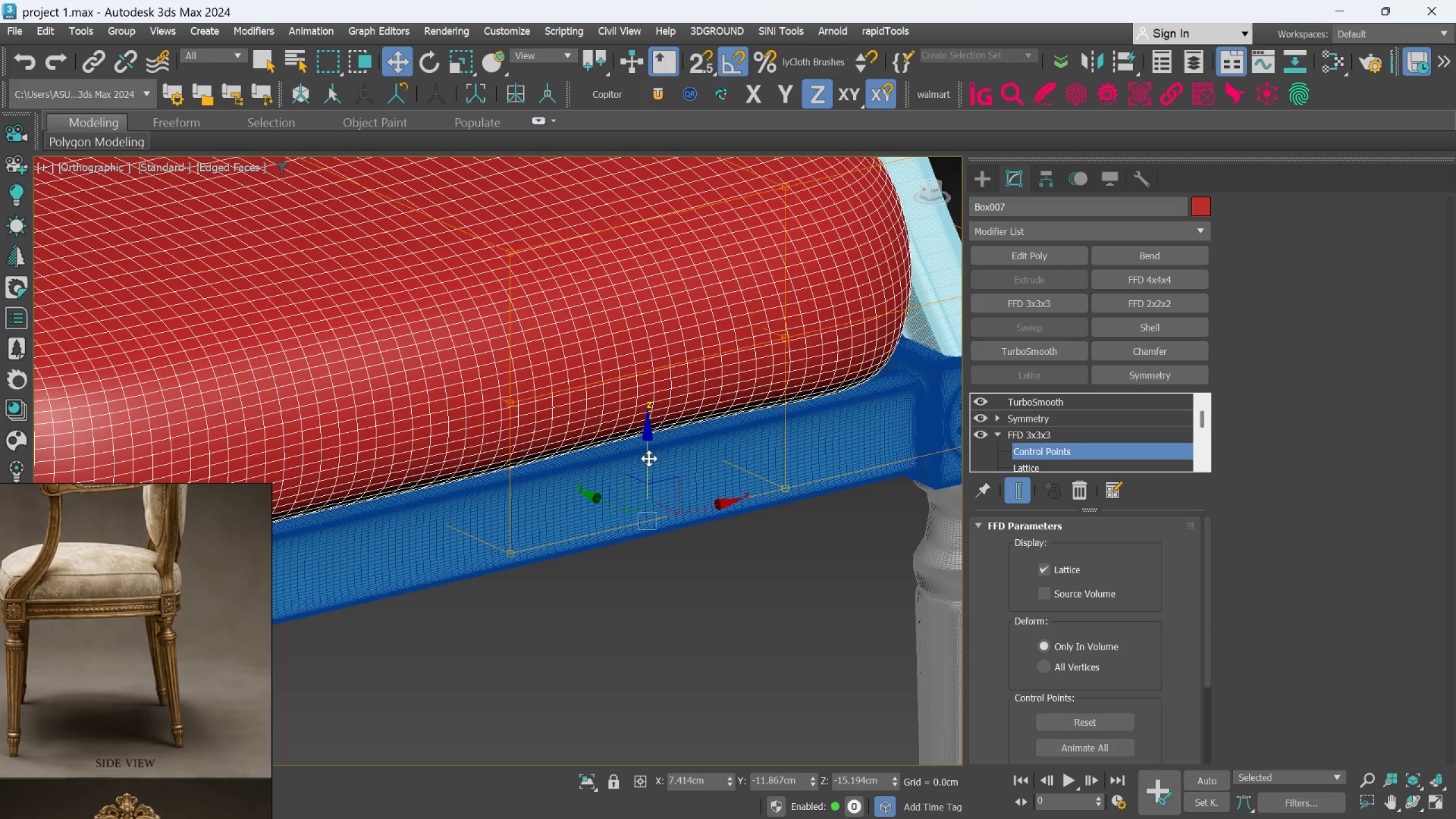 
left_click_drag(start_coordinate=[649, 458], to_coordinate=[656, 472])
 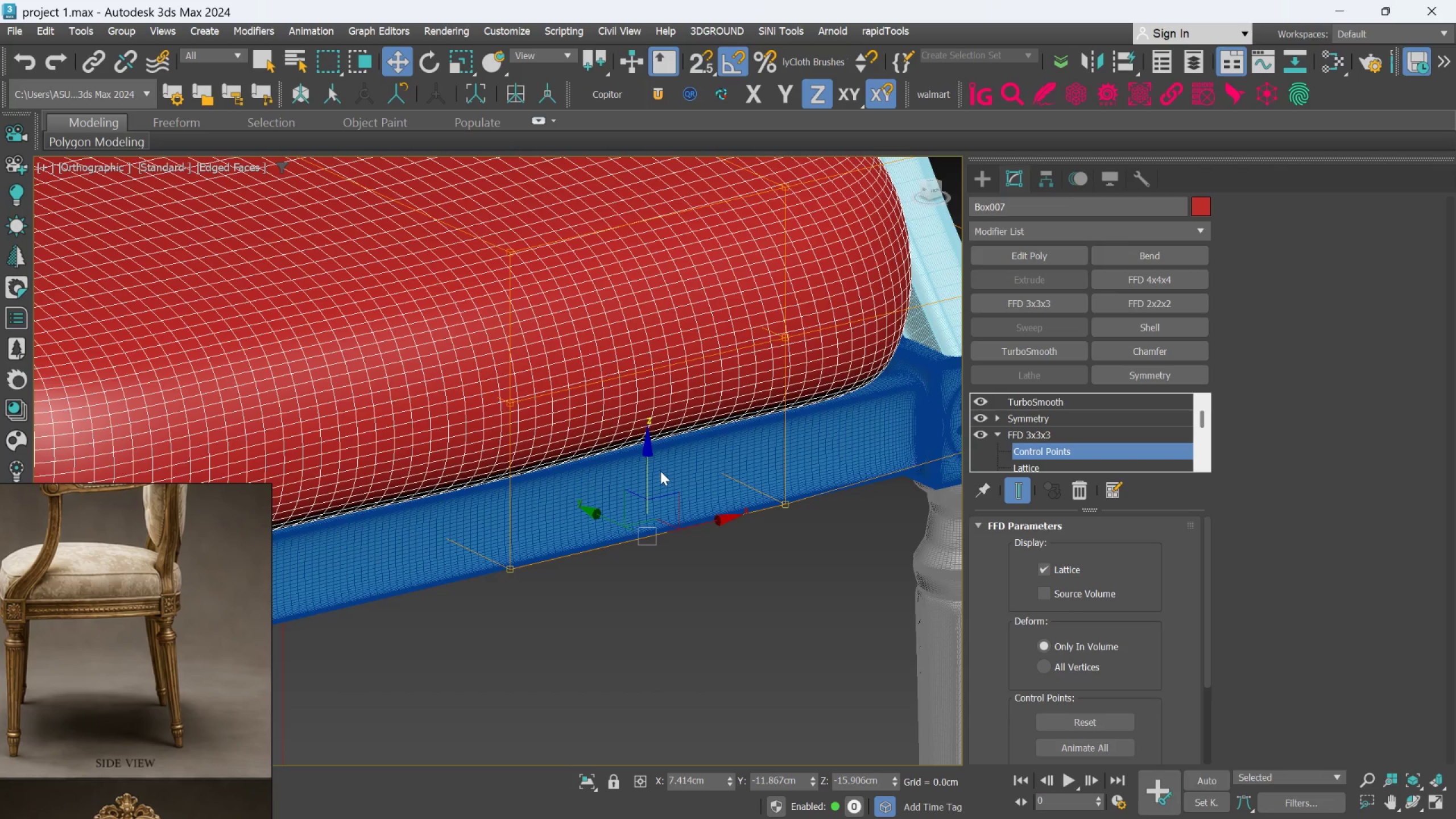 
hold_key(key=AltLeft, duration=1.5)
 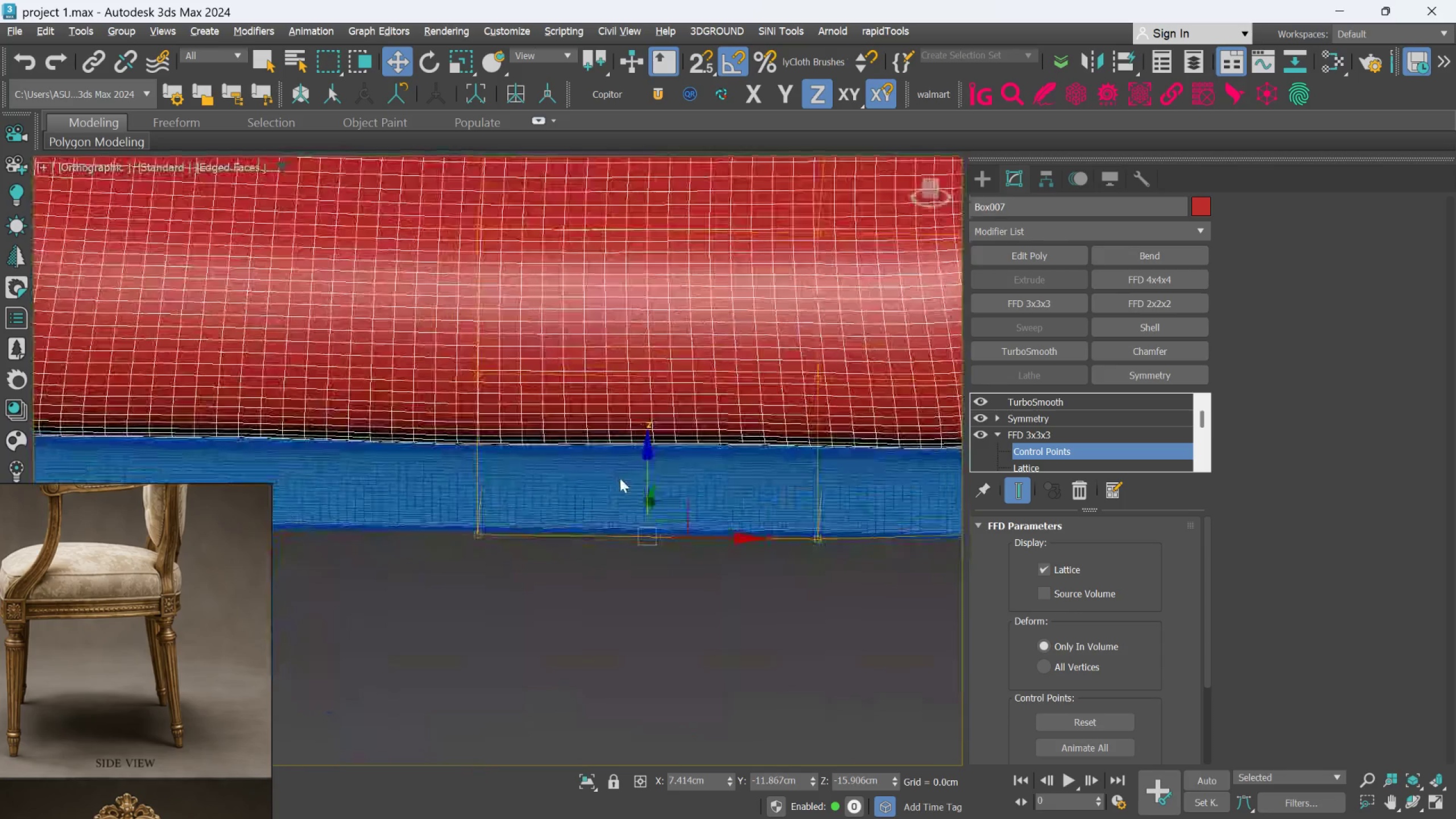 
hold_key(key=AltLeft, duration=0.75)
 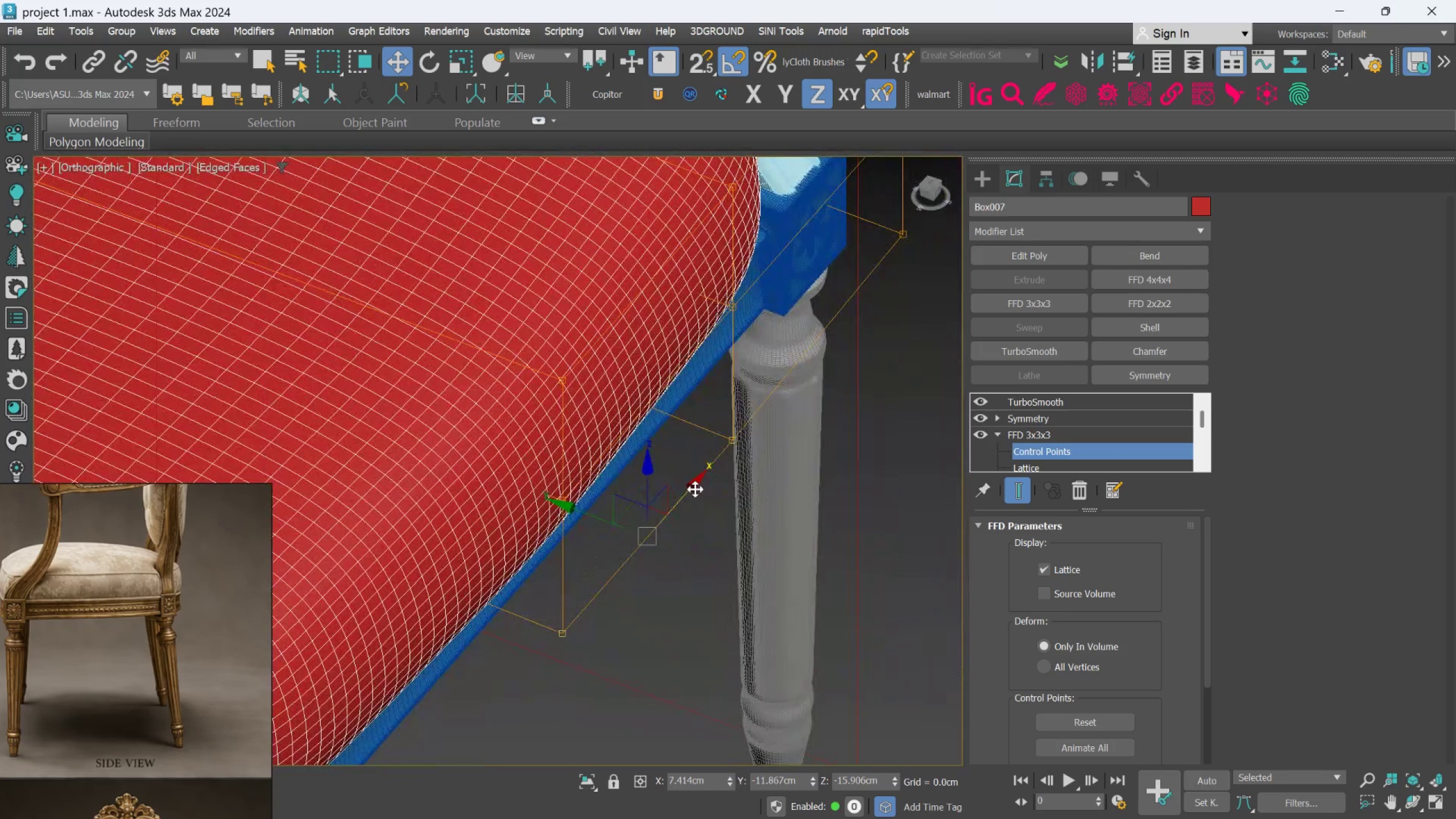 
key(Alt+AltLeft)
 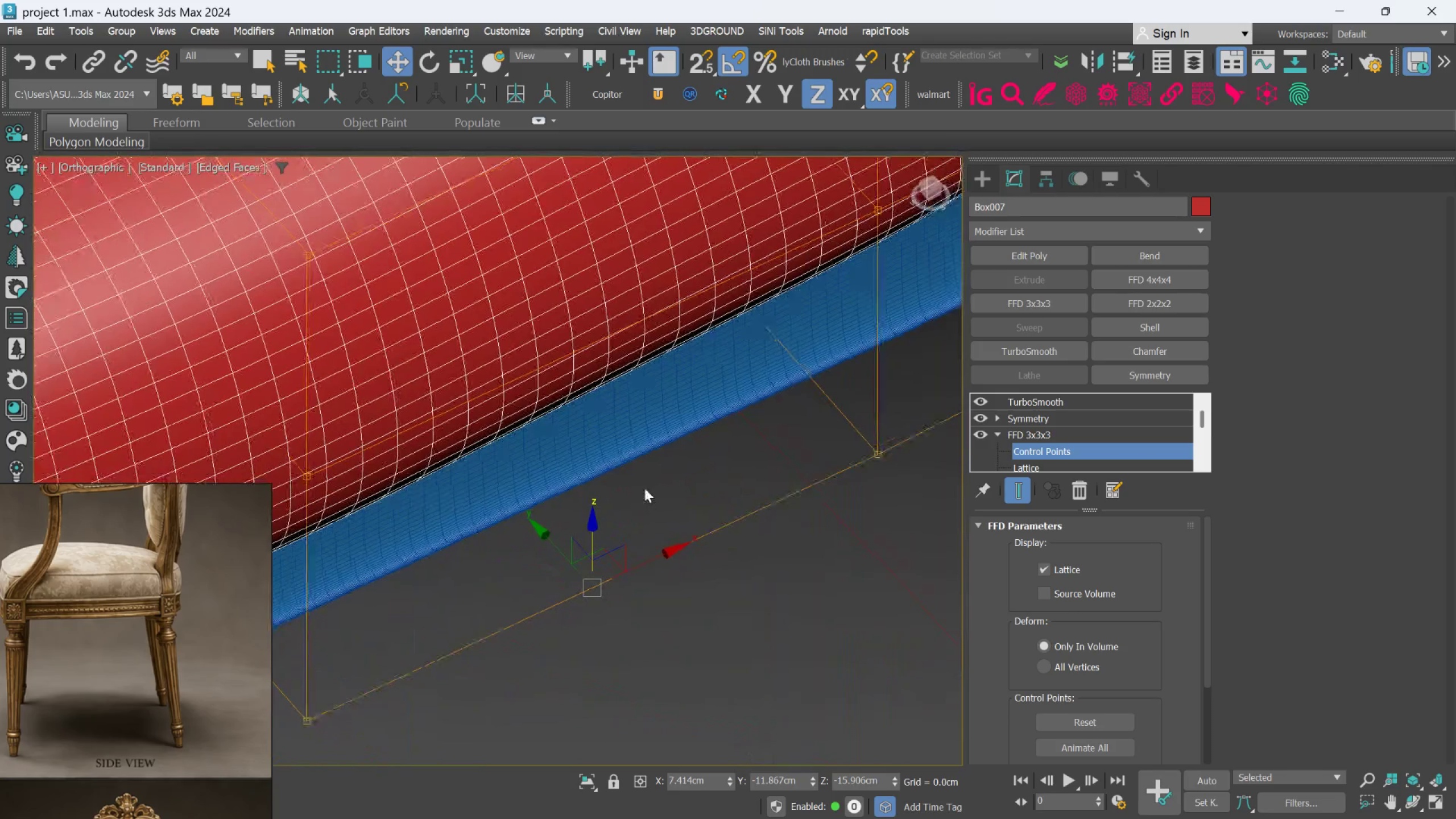 
scroll: coordinate [695, 489], scroll_direction: up, amount: 2.0
 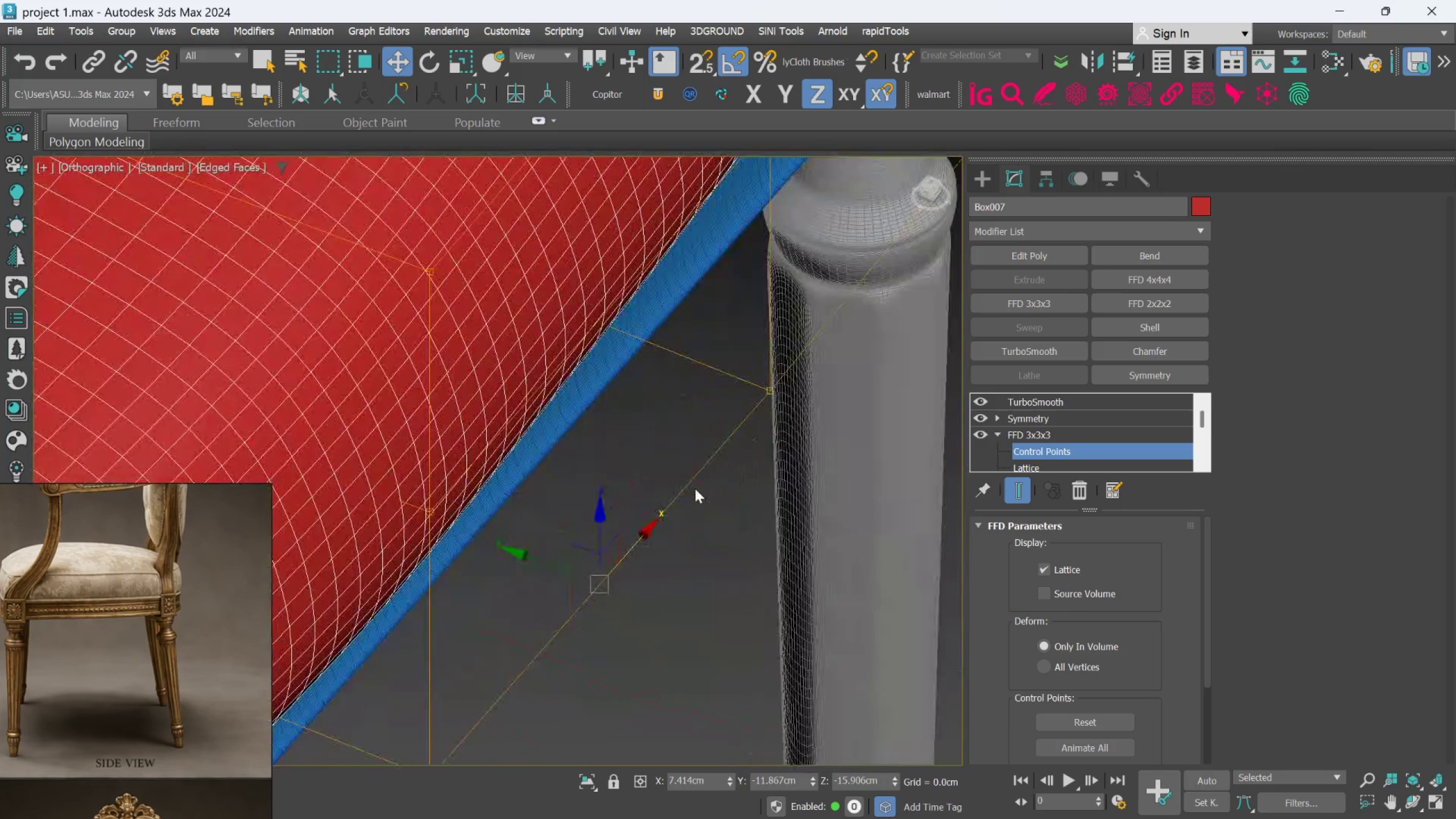 
hold_key(key=AltLeft, duration=1.11)
 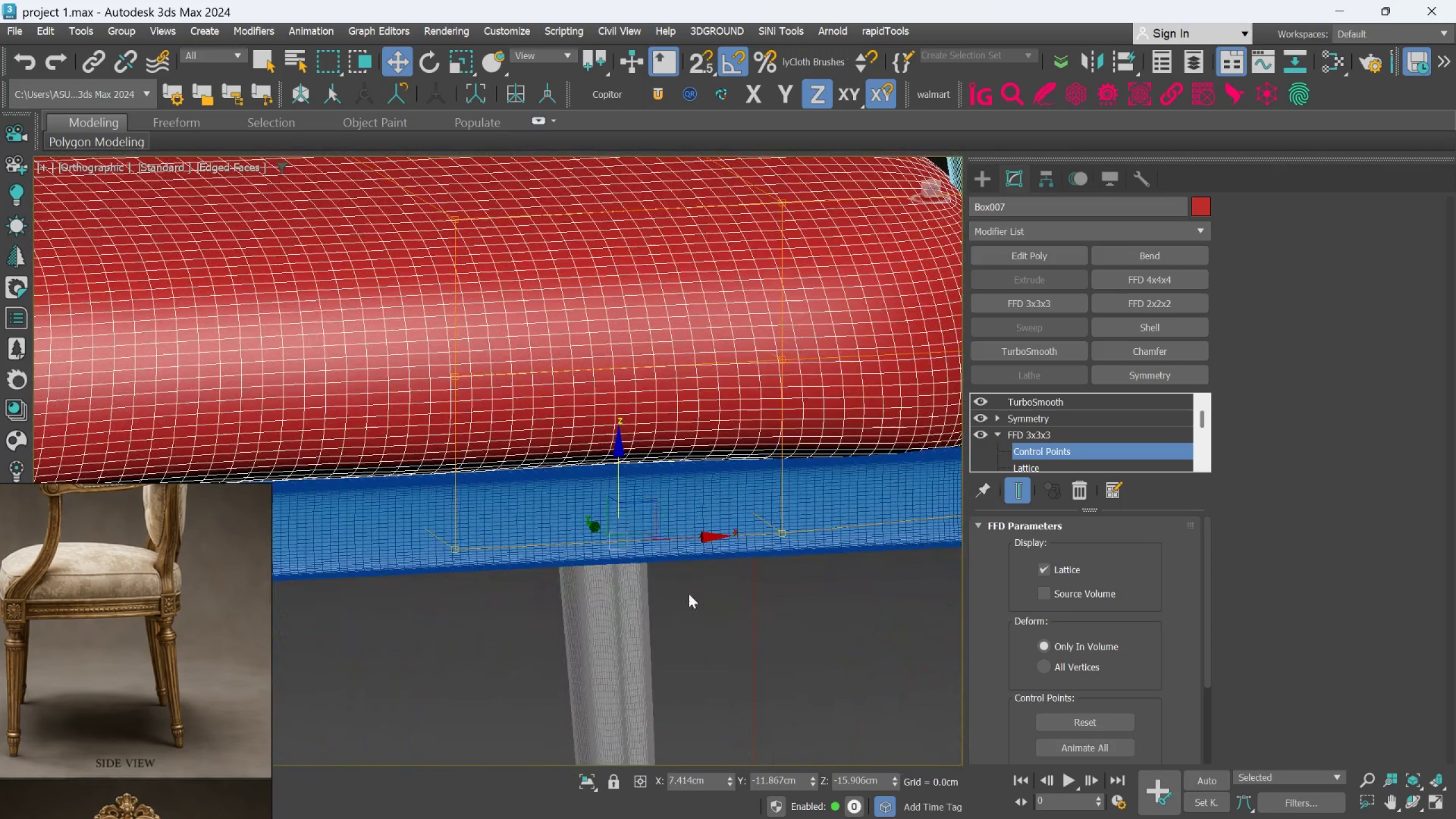 
scroll: coordinate [644, 486], scroll_direction: down, amount: 2.0
 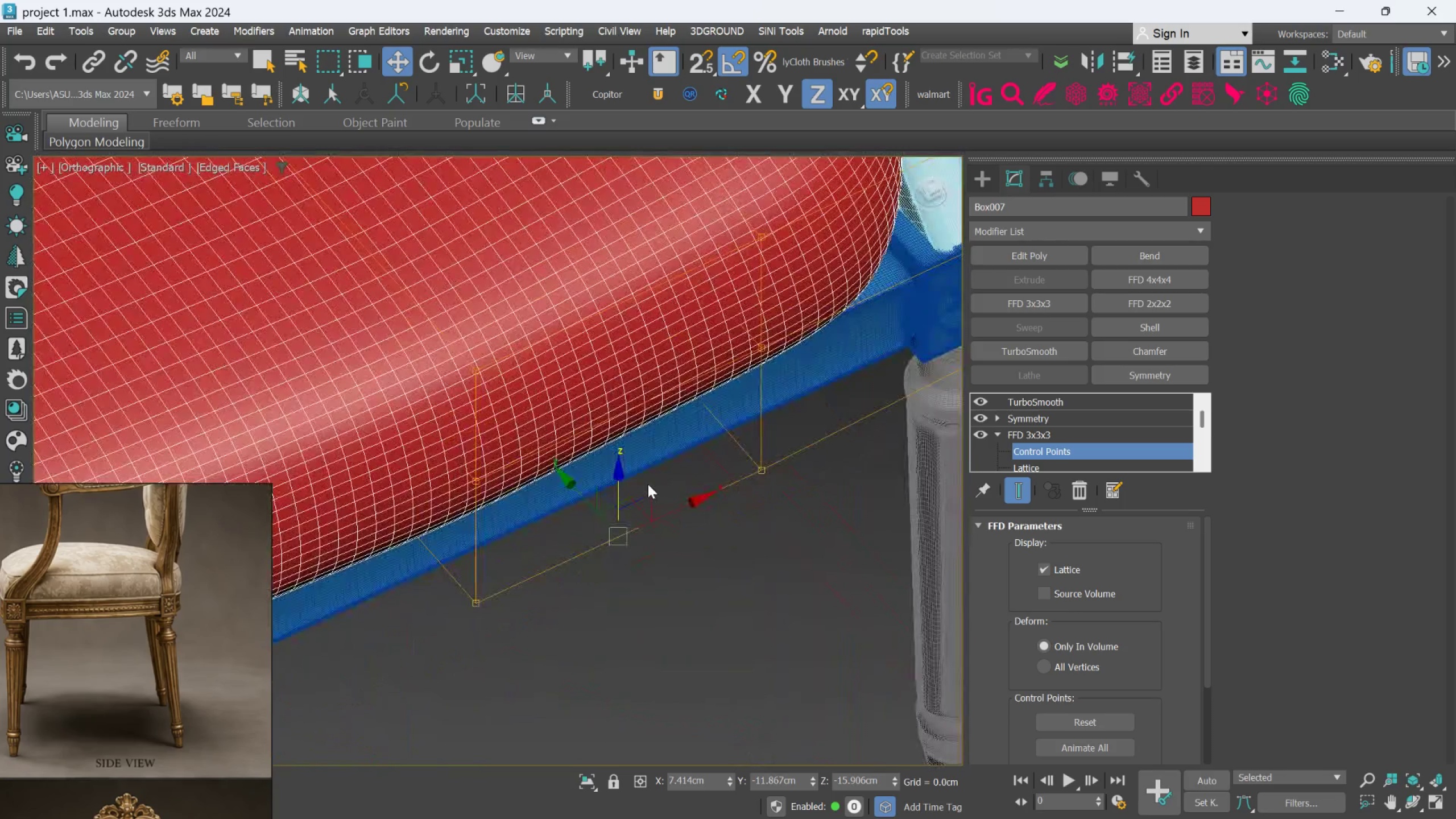 
left_click([688, 607])
 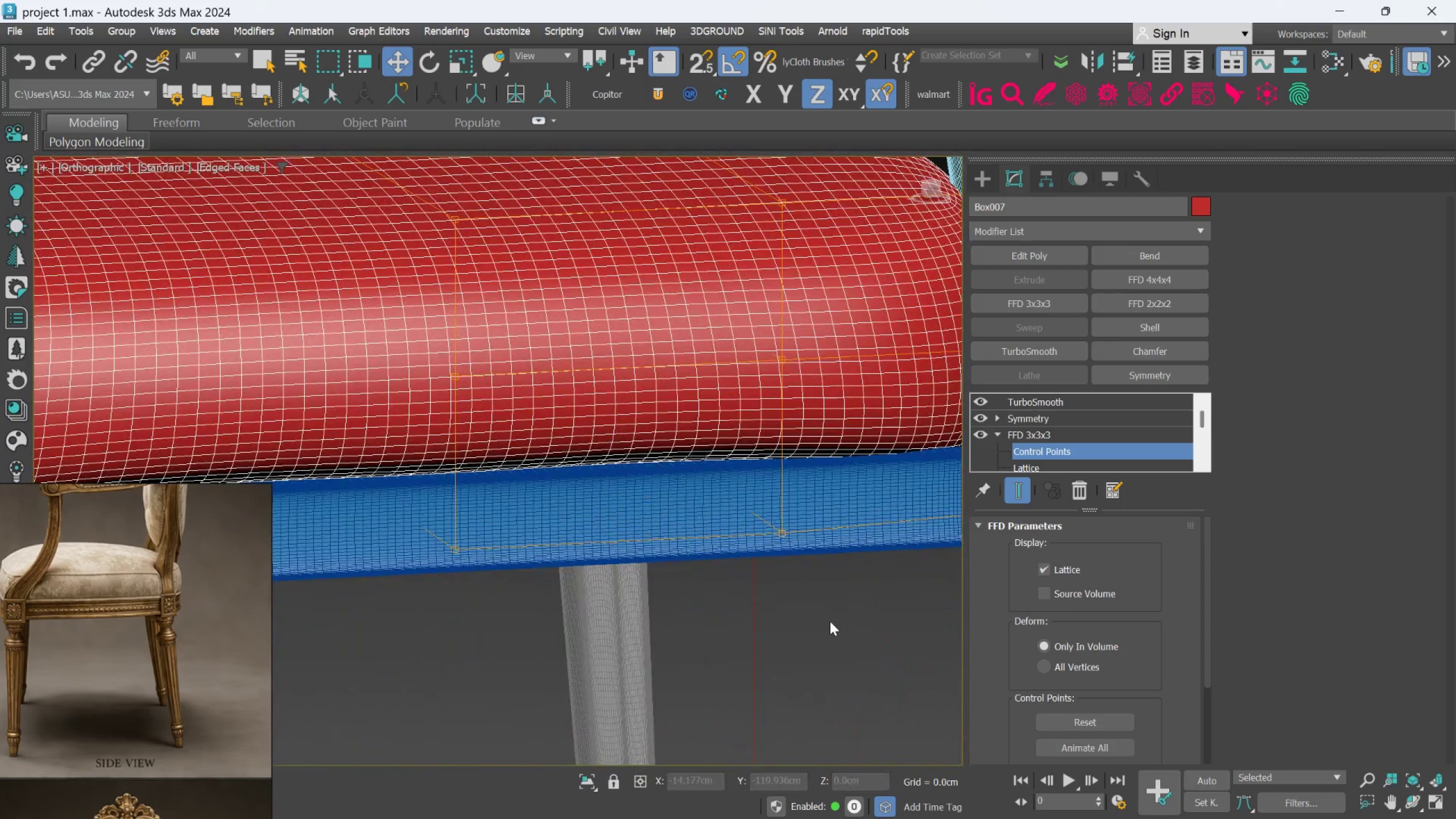 
left_click_drag(start_coordinate=[830, 620], to_coordinate=[722, 460])
 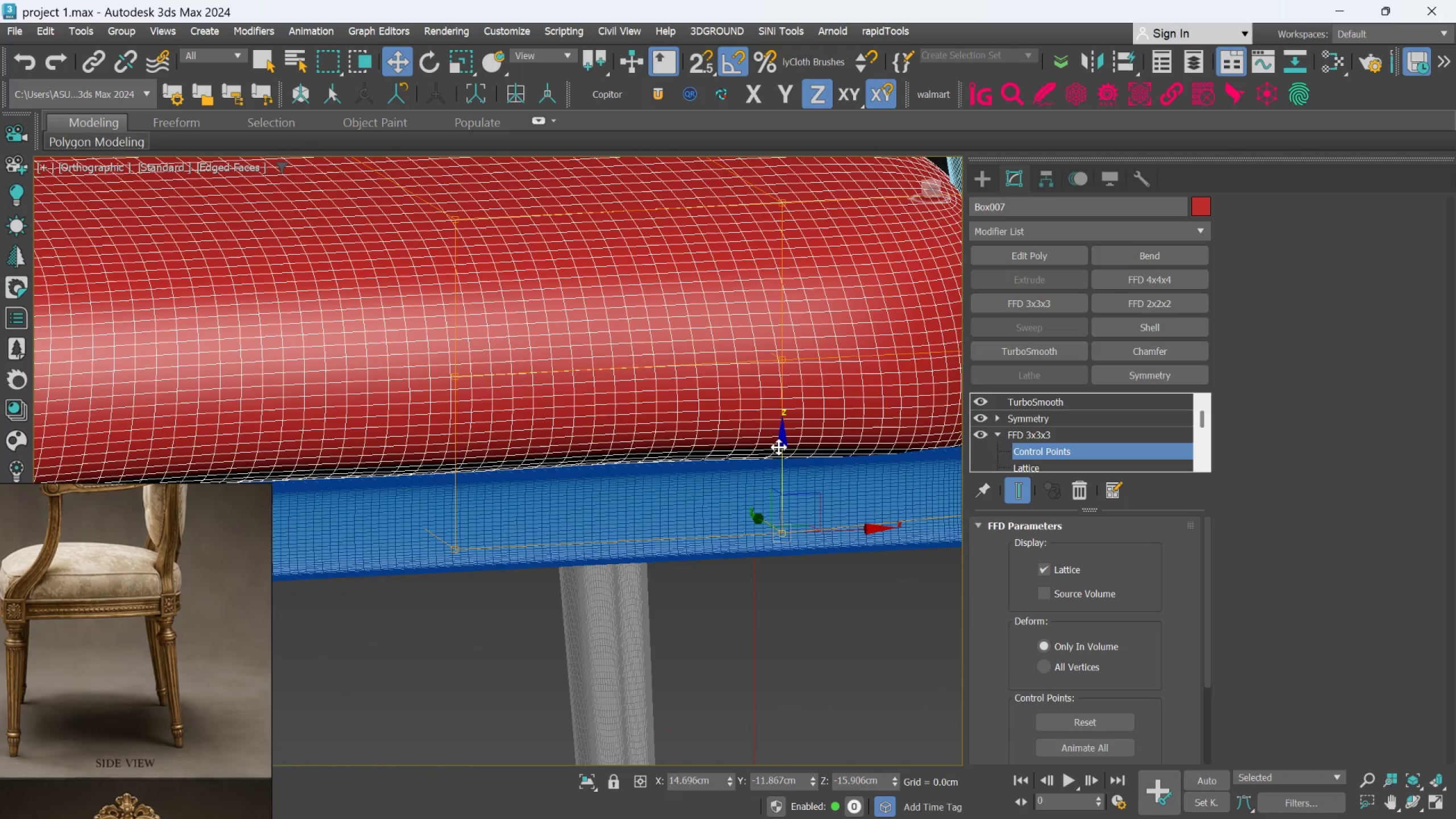 
left_click_drag(start_coordinate=[779, 448], to_coordinate=[784, 466])
 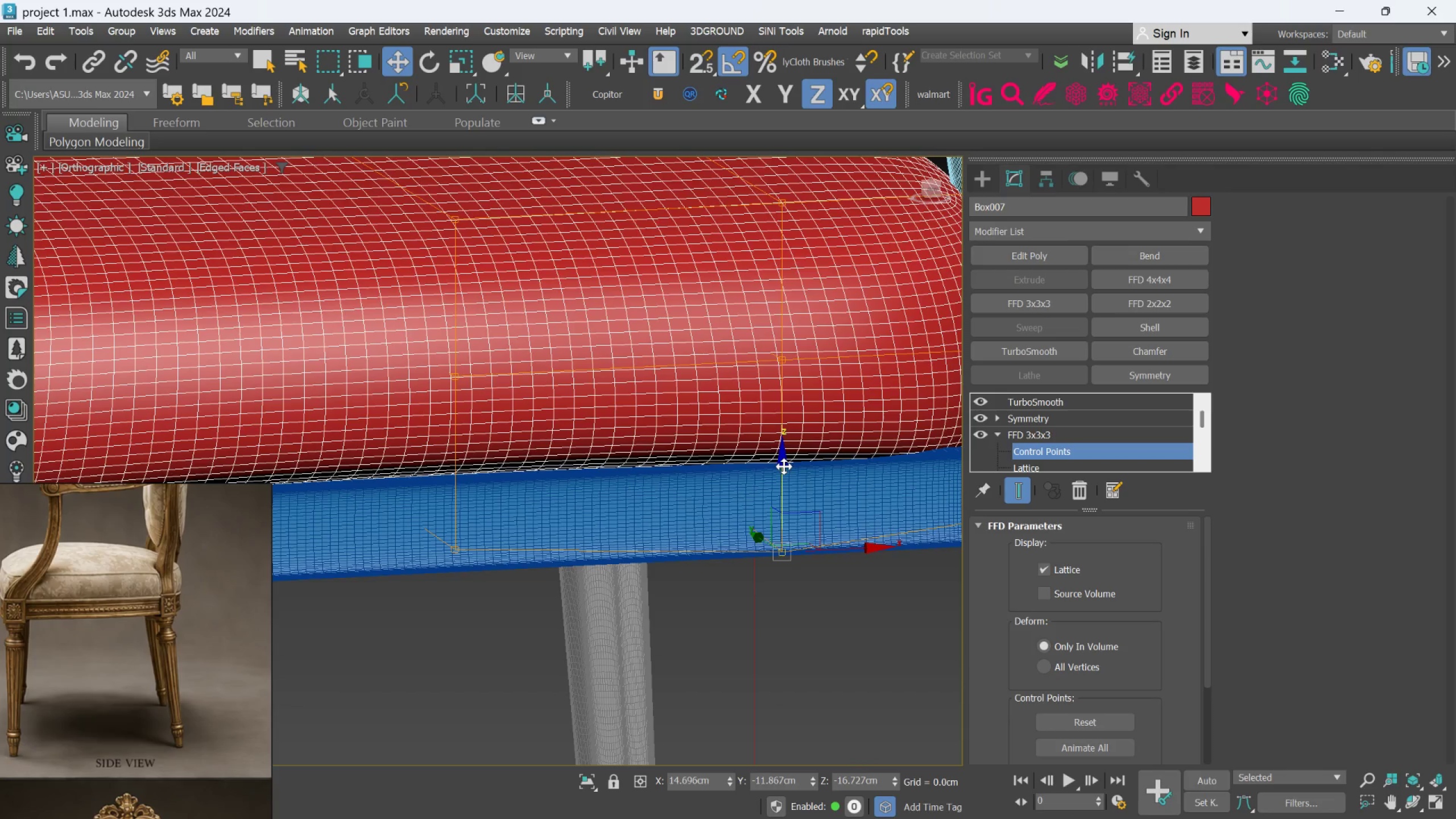 
hold_key(key=AltLeft, duration=1.5)
 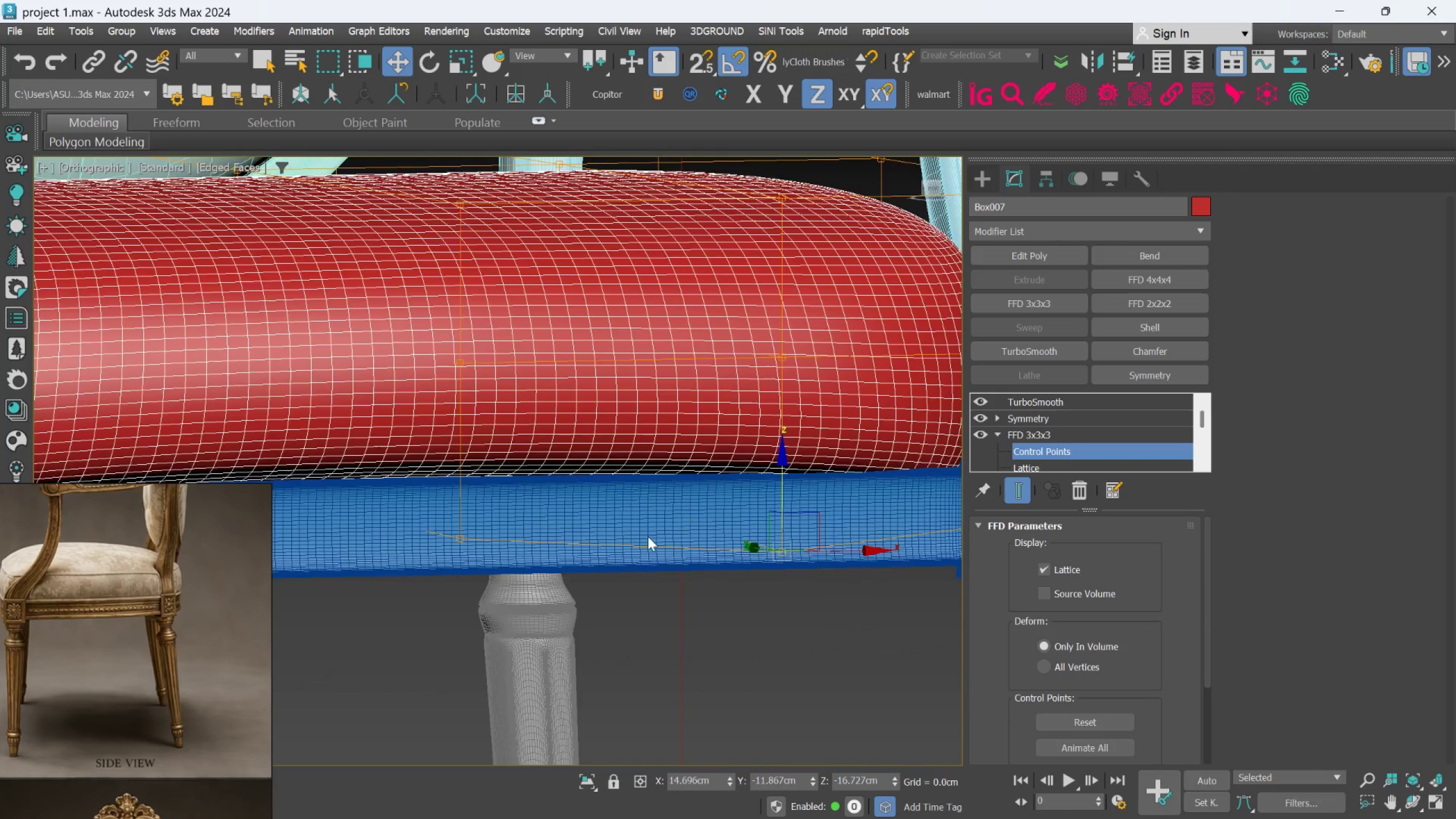 
hold_key(key=AltLeft, duration=1.5)
 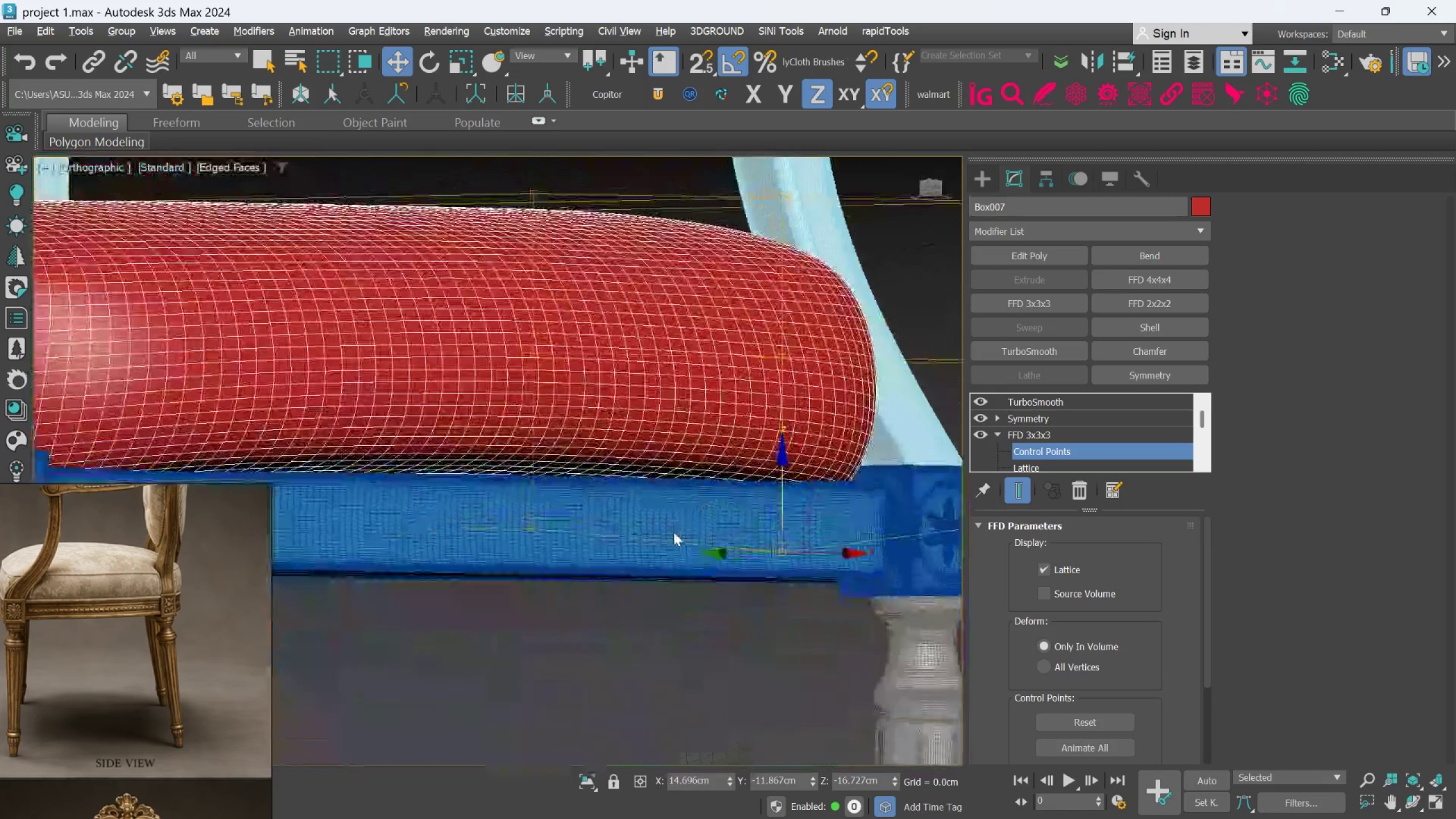 
hold_key(key=AltLeft, duration=1.51)
 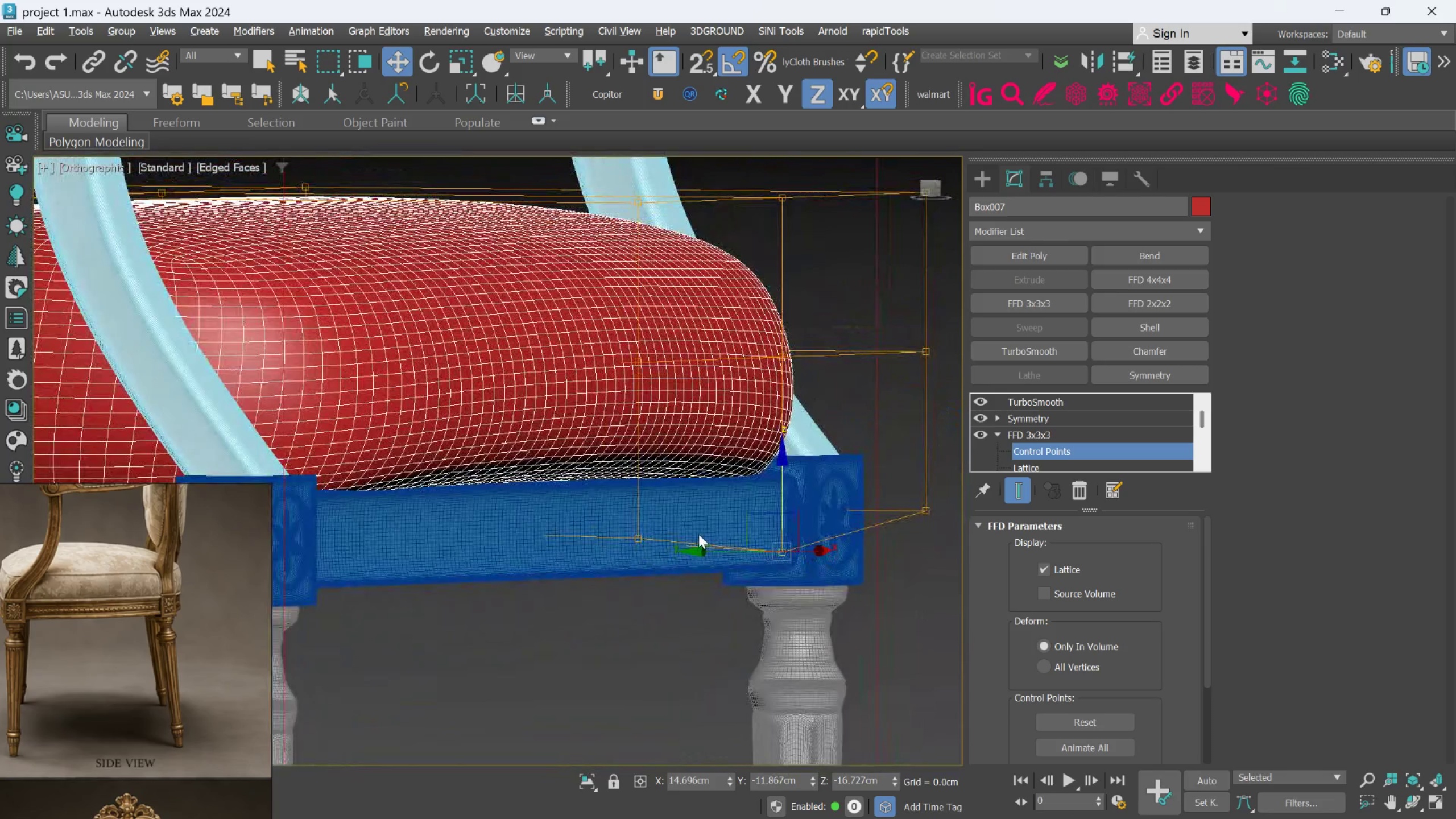 
hold_key(key=AltLeft, duration=0.75)
 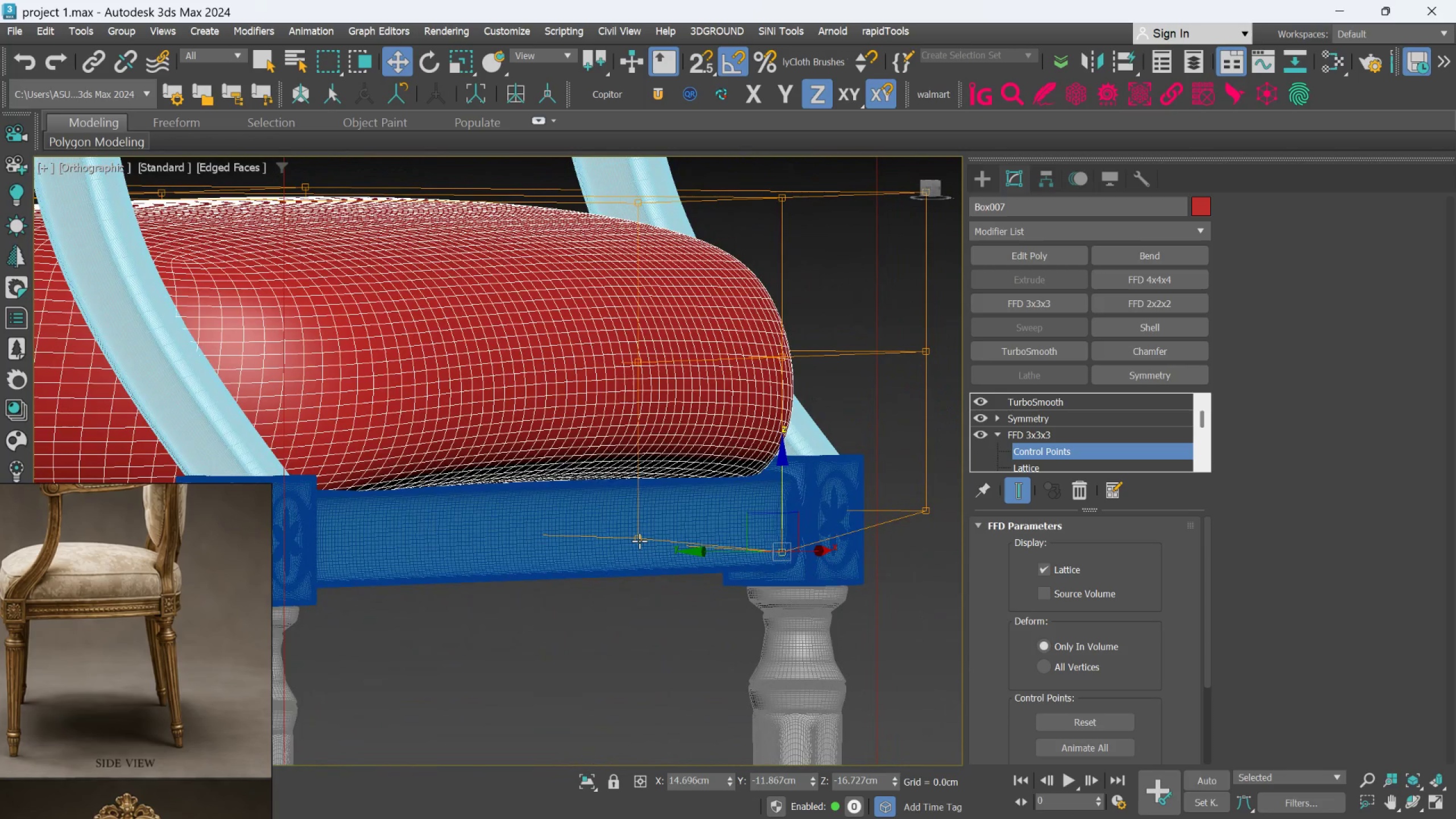 
left_click([639, 541])
 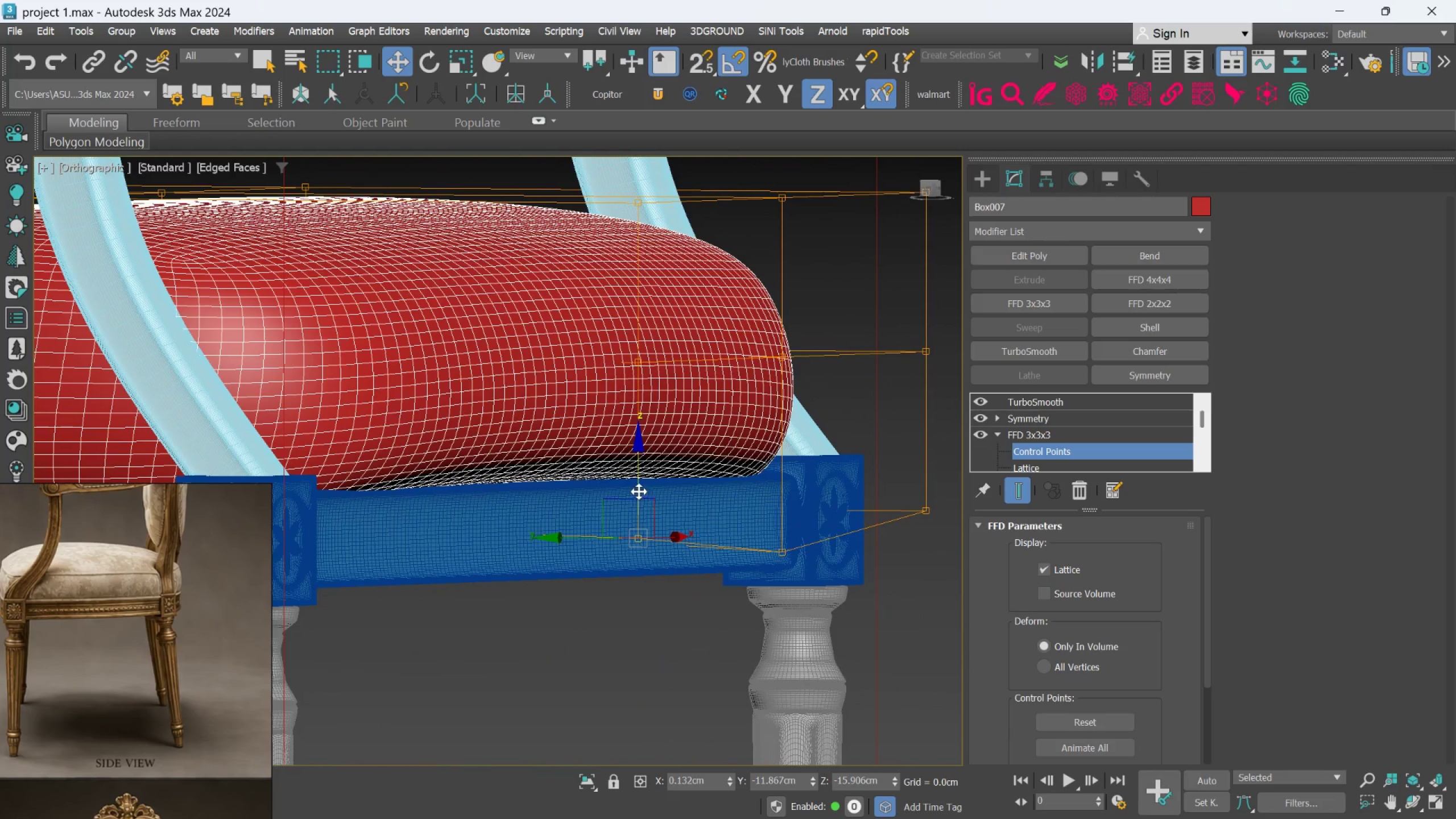 
left_click_drag(start_coordinate=[639, 491], to_coordinate=[639, 512])
 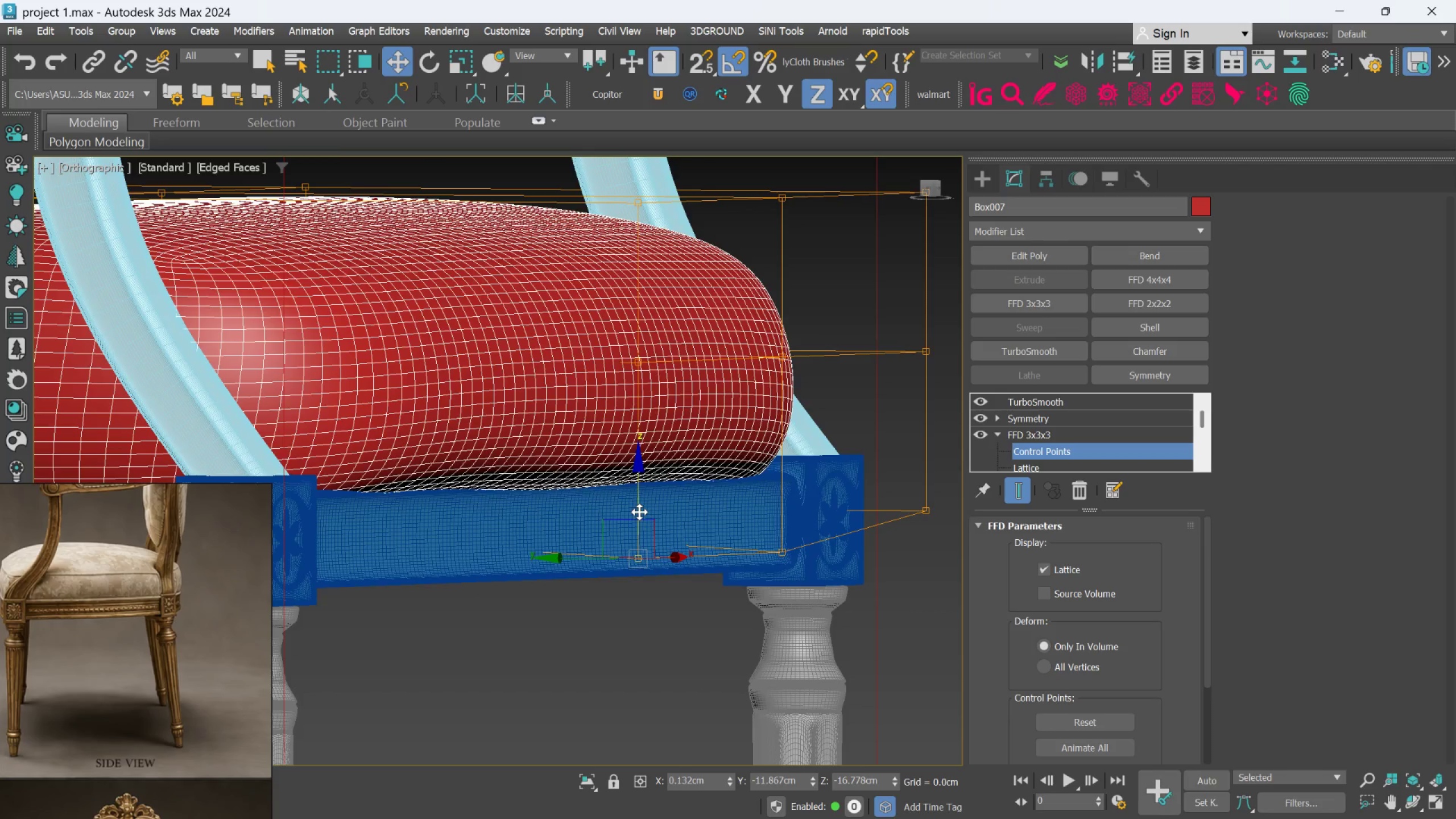 
hold_key(key=AltLeft, duration=1.5)
 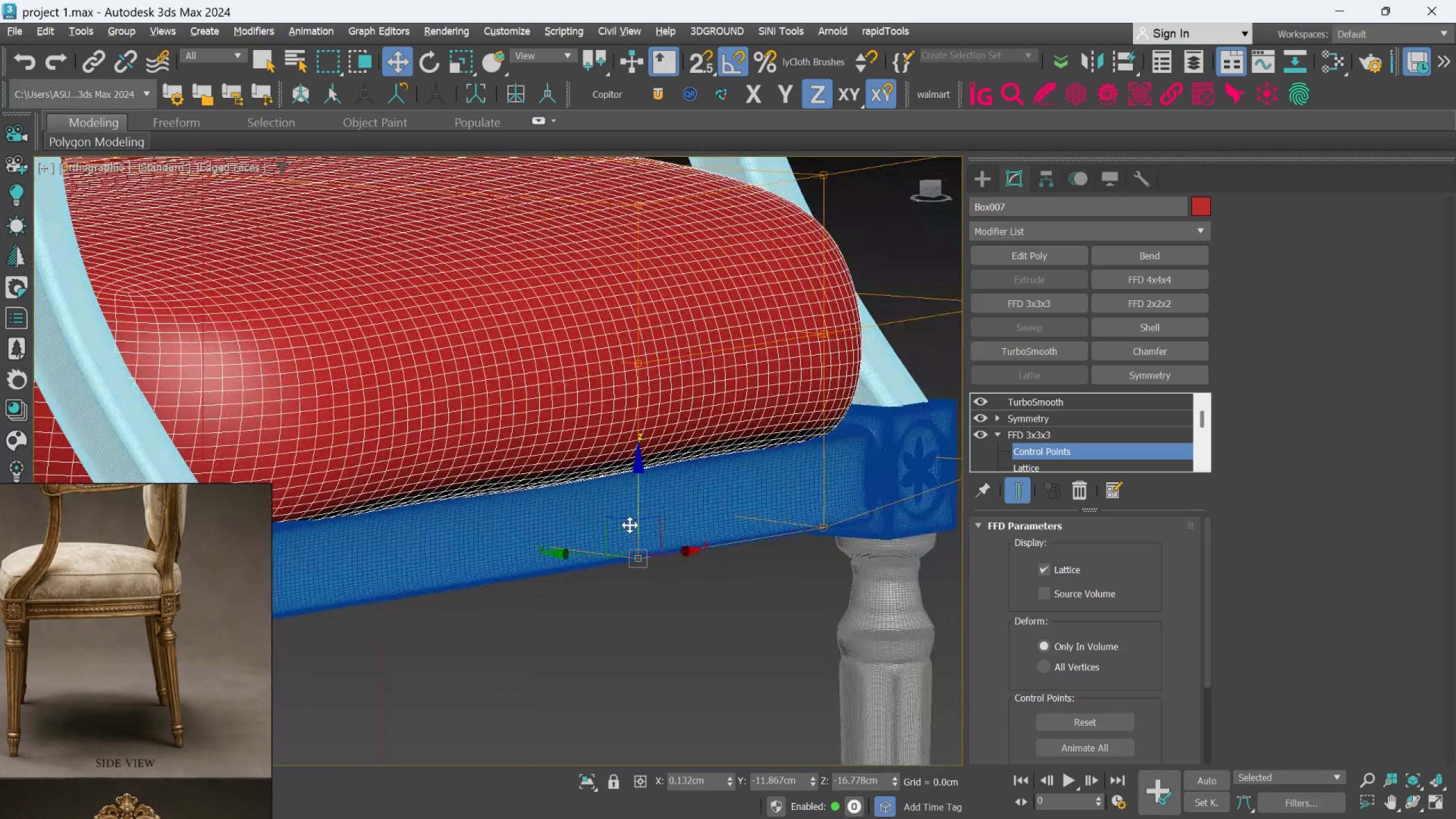 
key(Alt+AltLeft)
 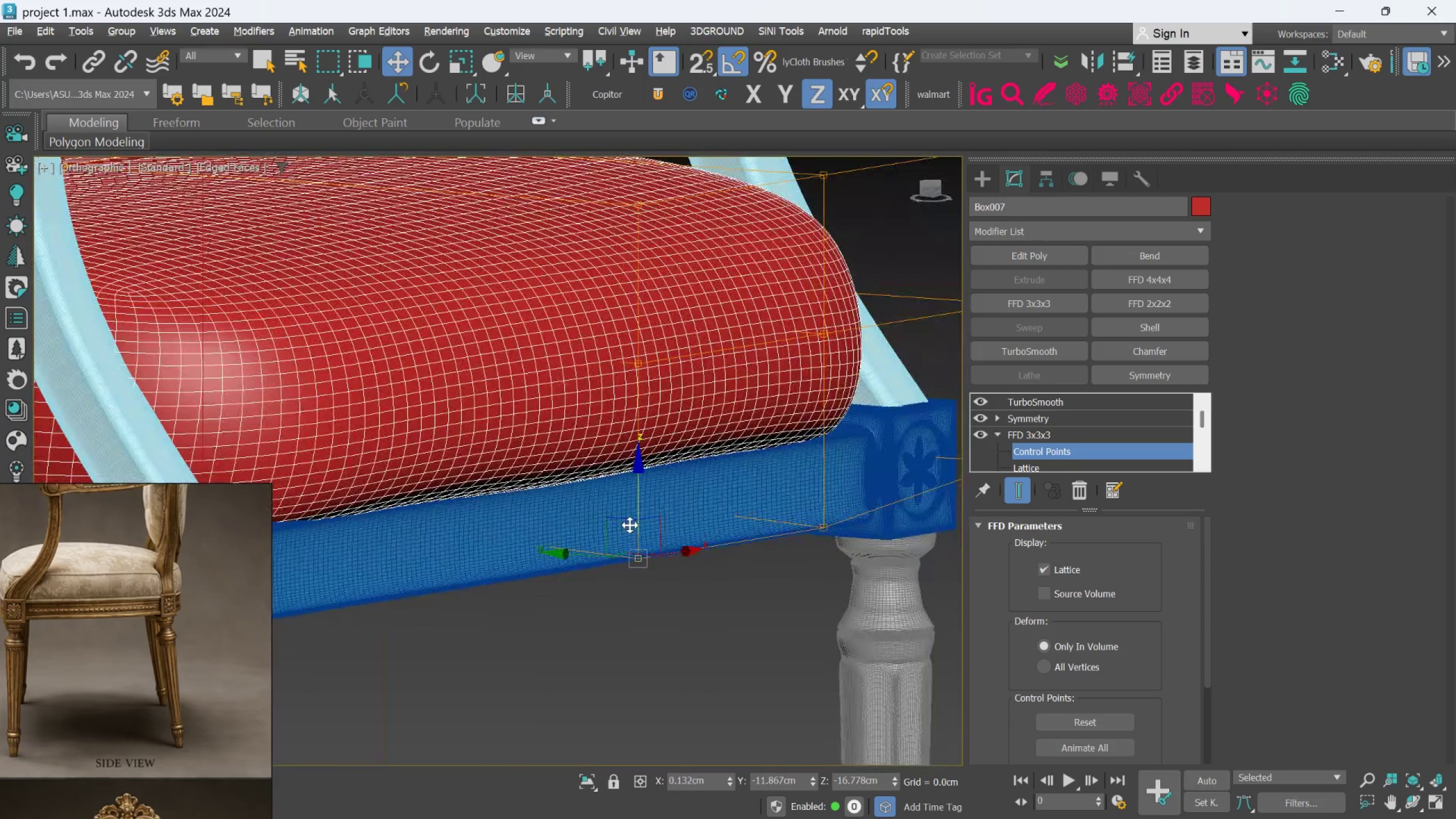 
key(Alt+AltLeft)
 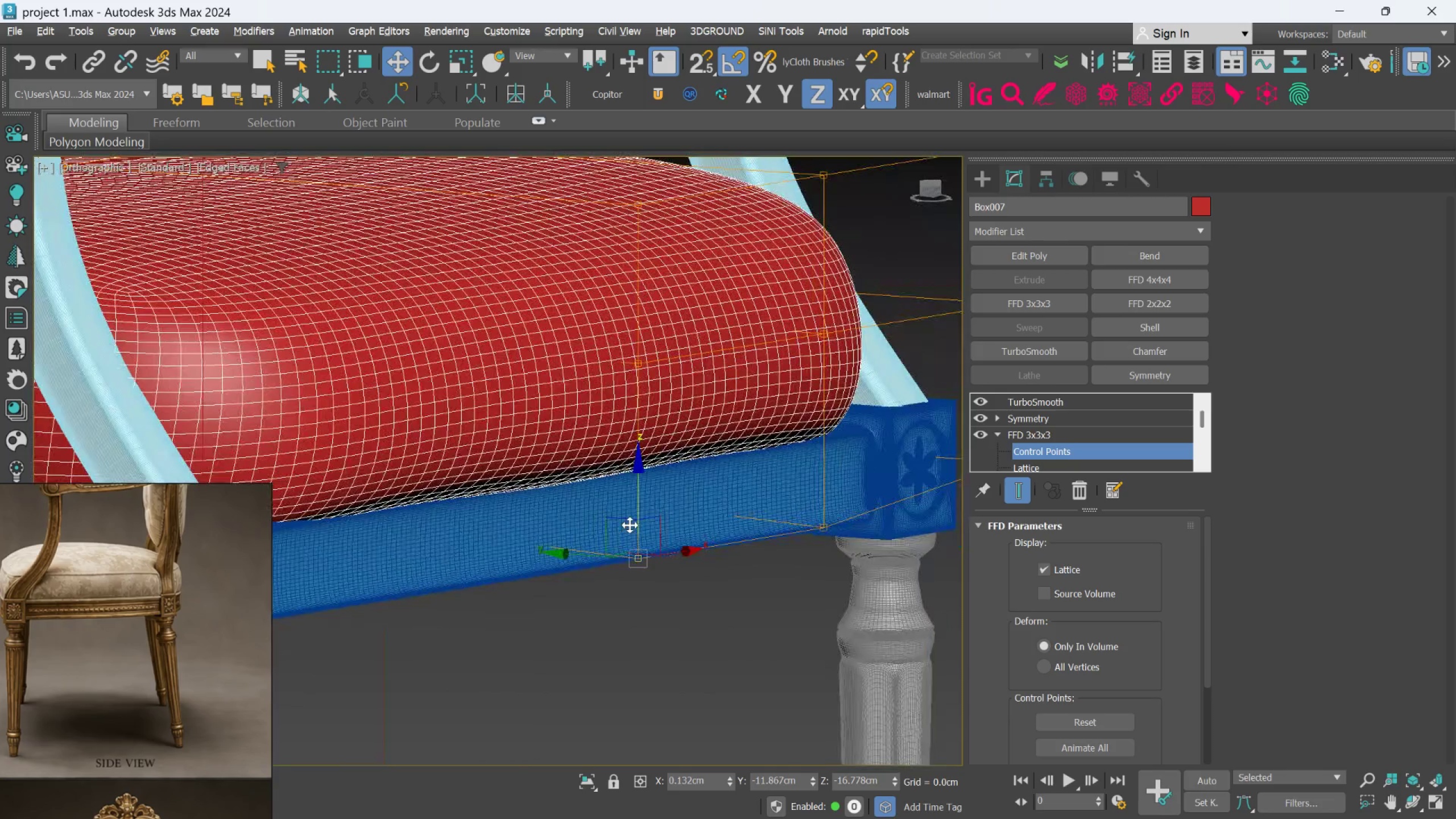 
key(Alt+AltLeft)
 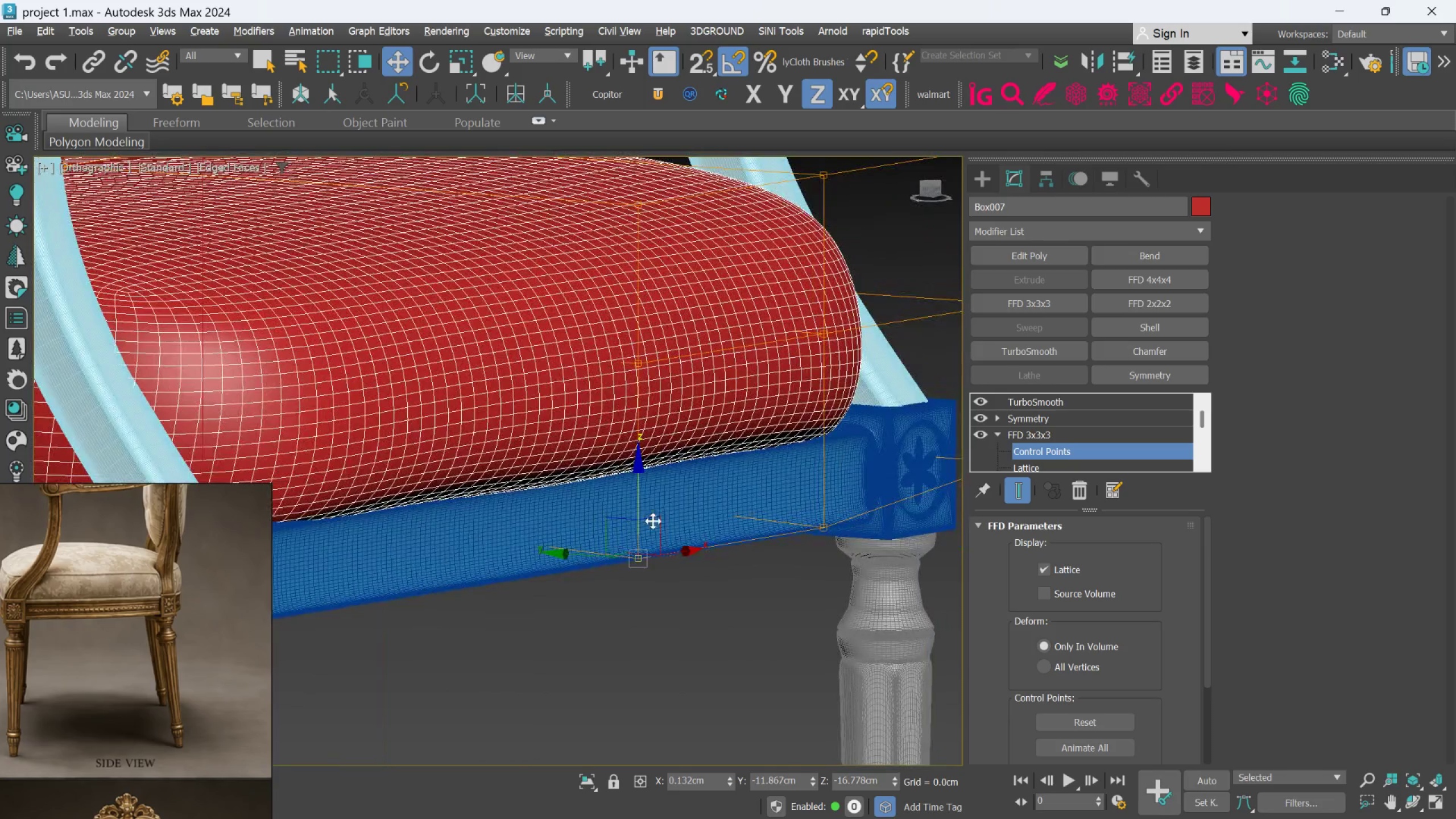 
key(Alt+AltLeft)
 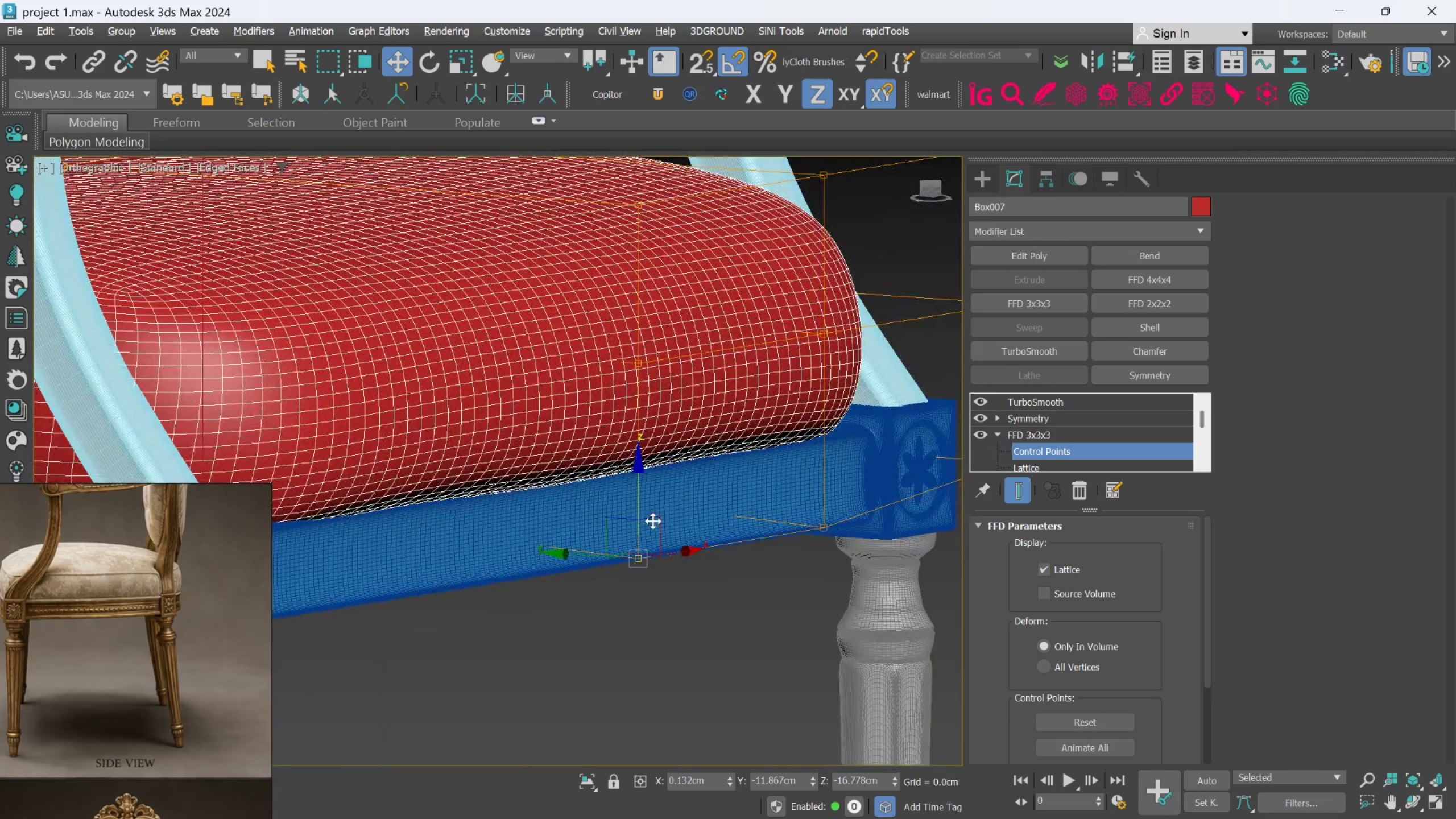 
key(Alt+AltLeft)
 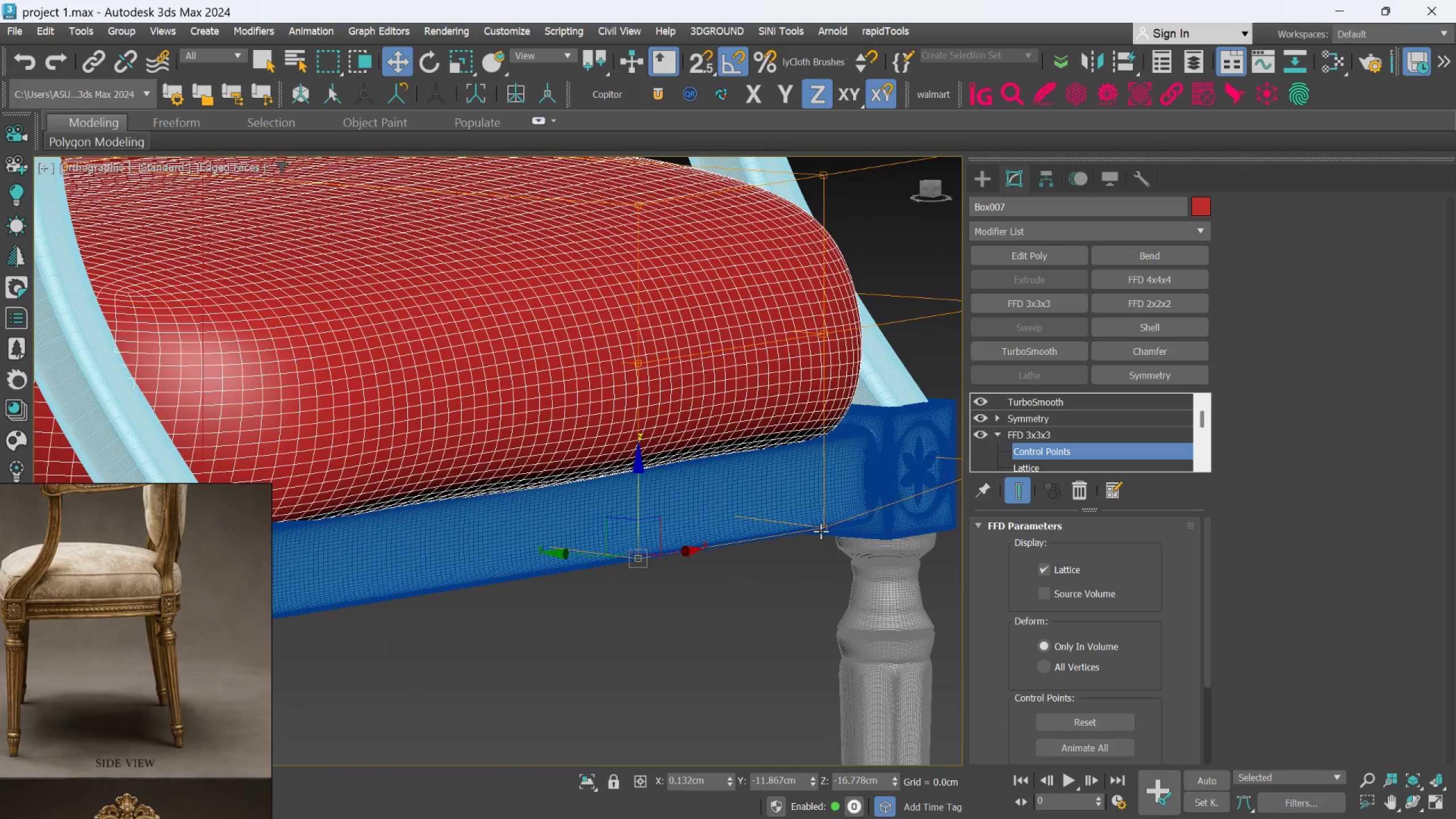 
left_click([824, 529])
 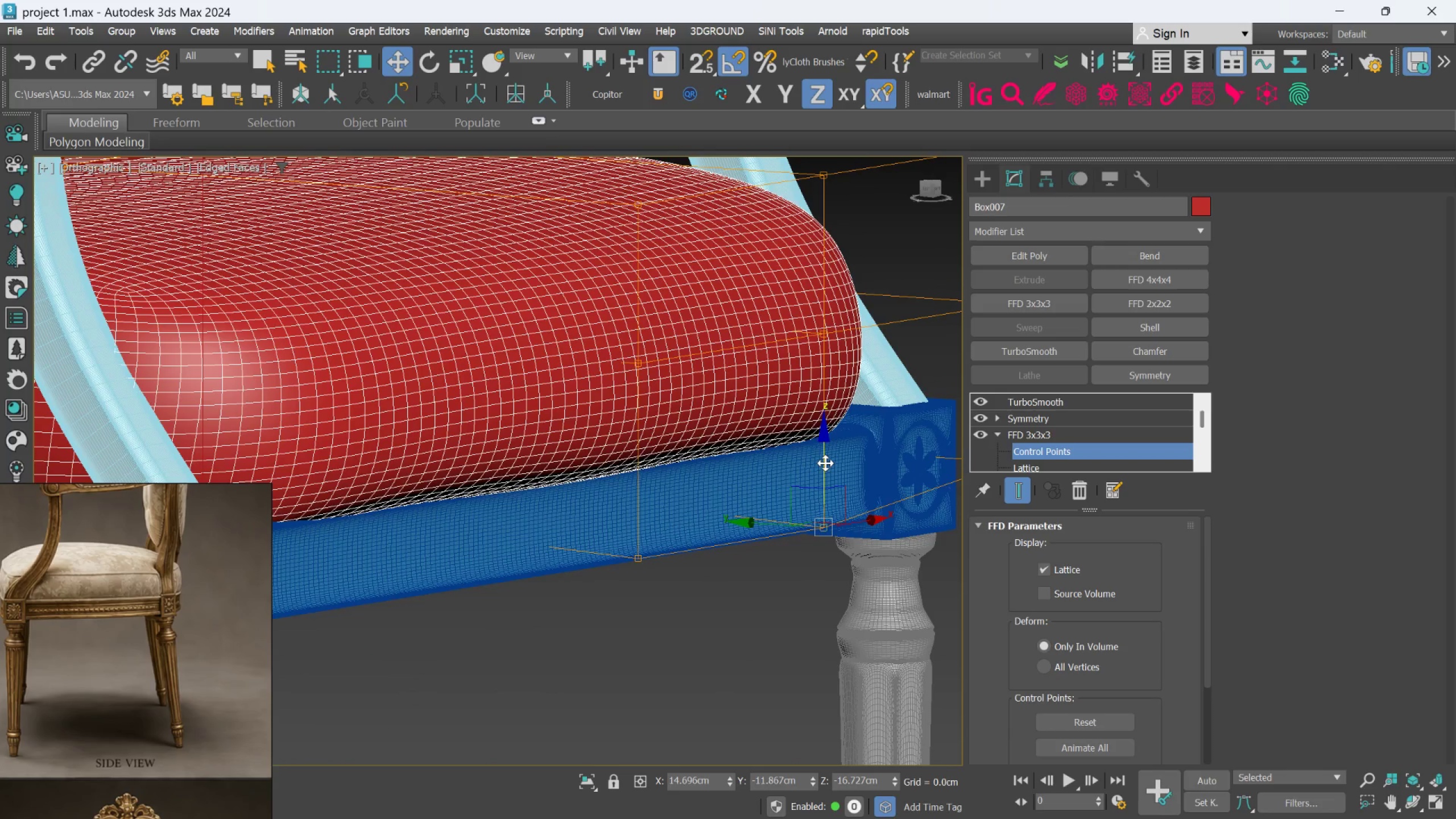 
left_click_drag(start_coordinate=[825, 462], to_coordinate=[836, 482])
 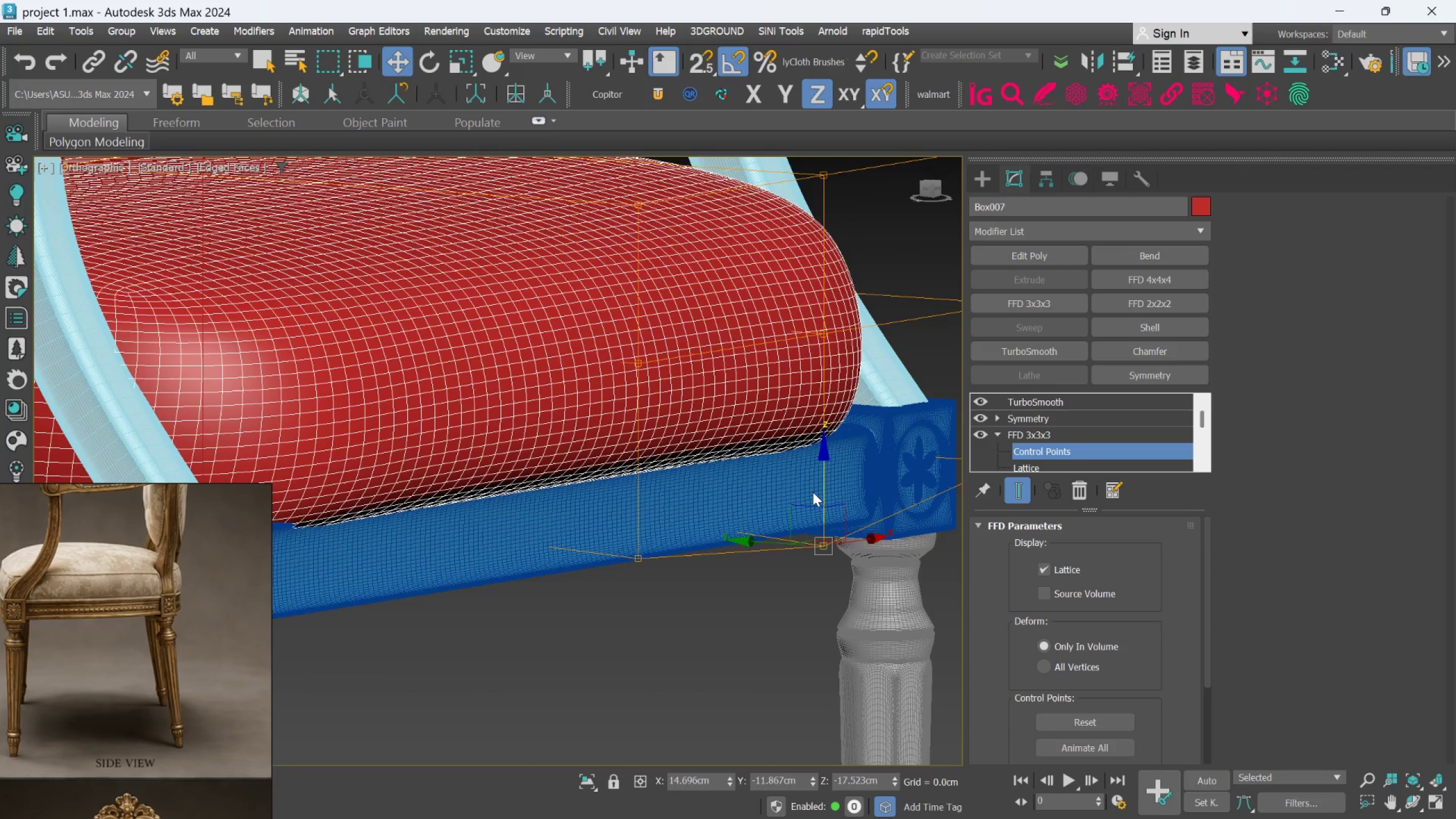 
hold_key(key=AltLeft, duration=1.5)
 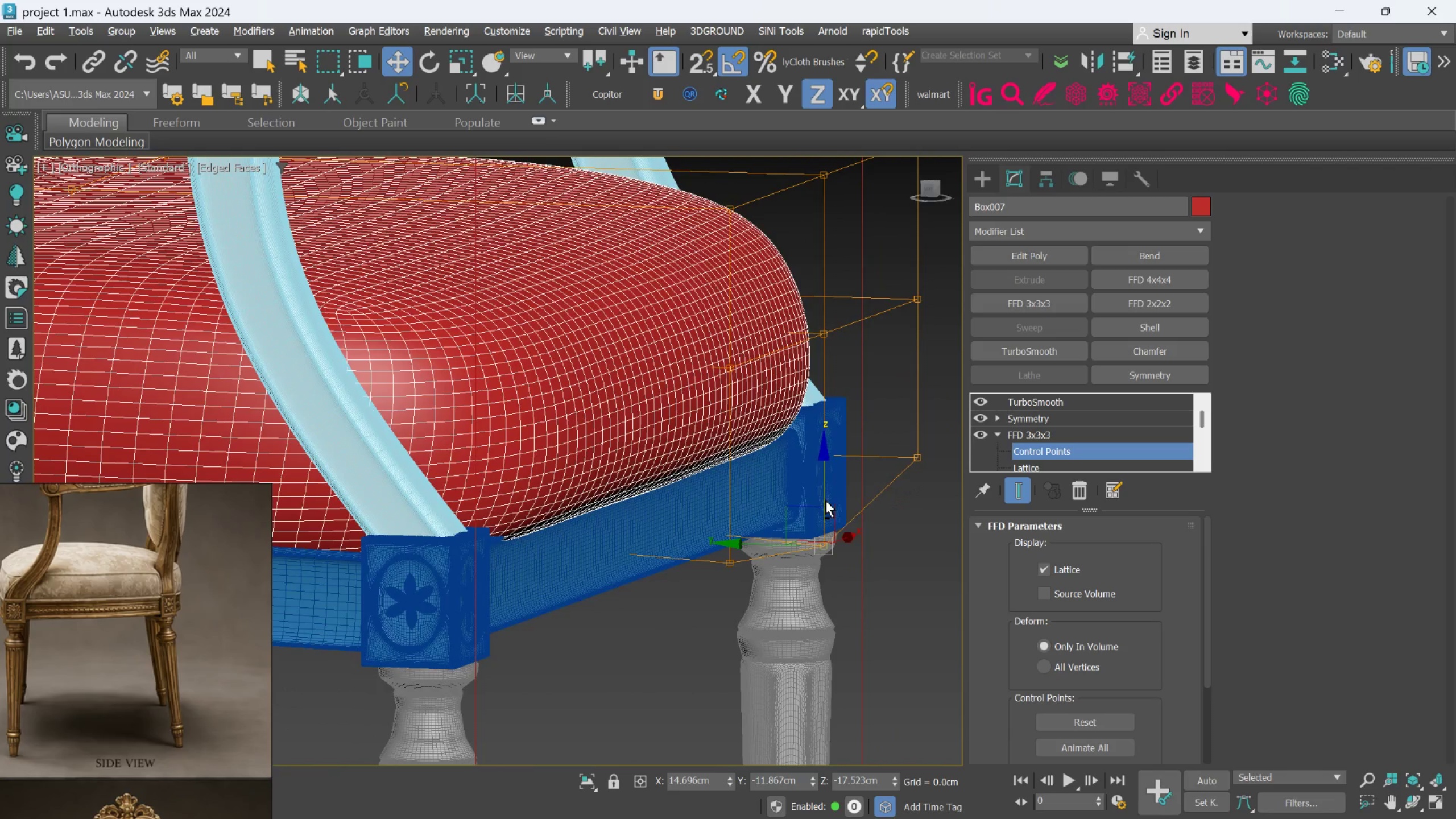 
hold_key(key=AltLeft, duration=0.64)
 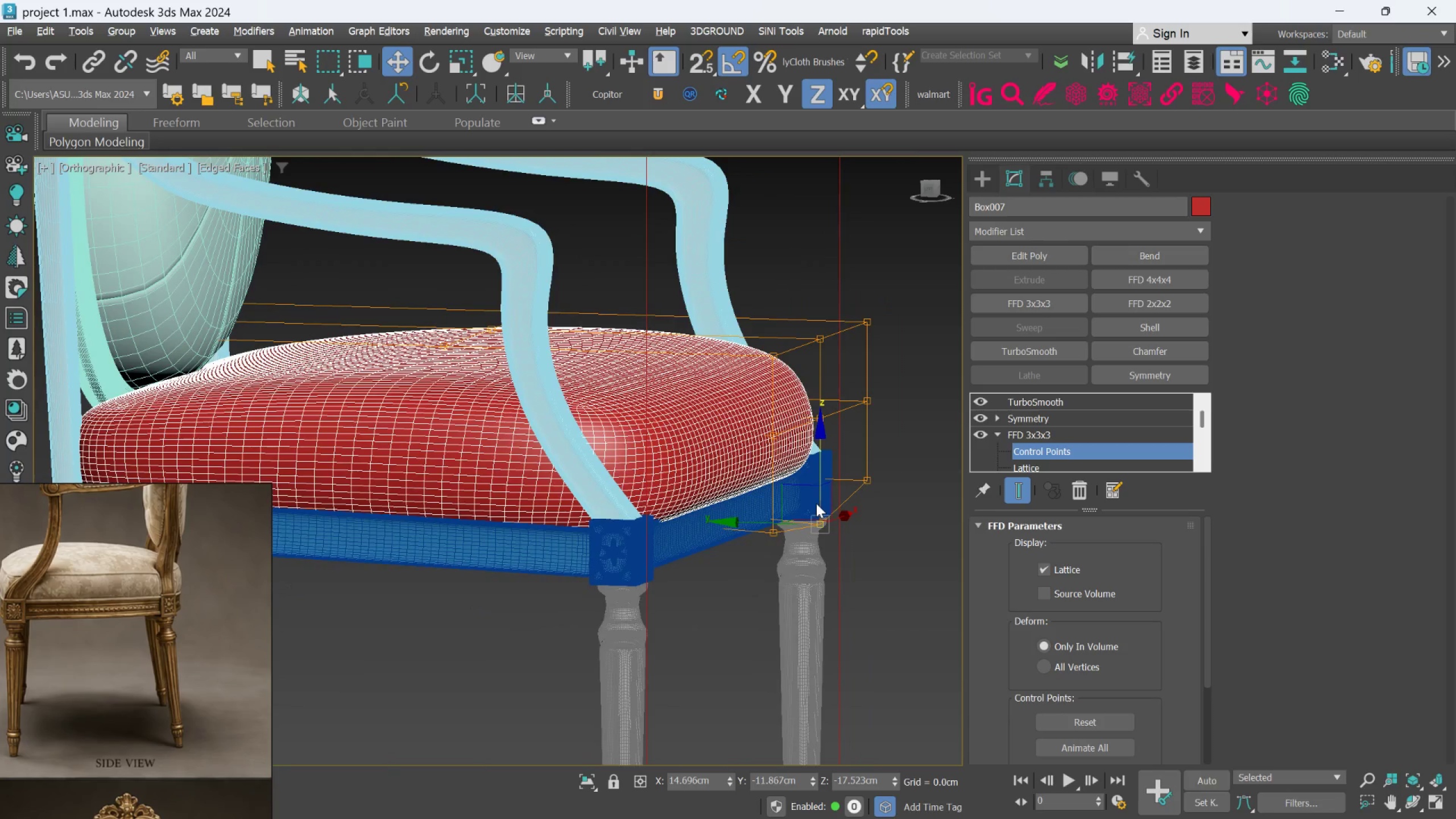 
hold_key(key=AltLeft, duration=1.31)
scroll: coordinate [817, 503], scroll_direction: down, amount: 2.0
 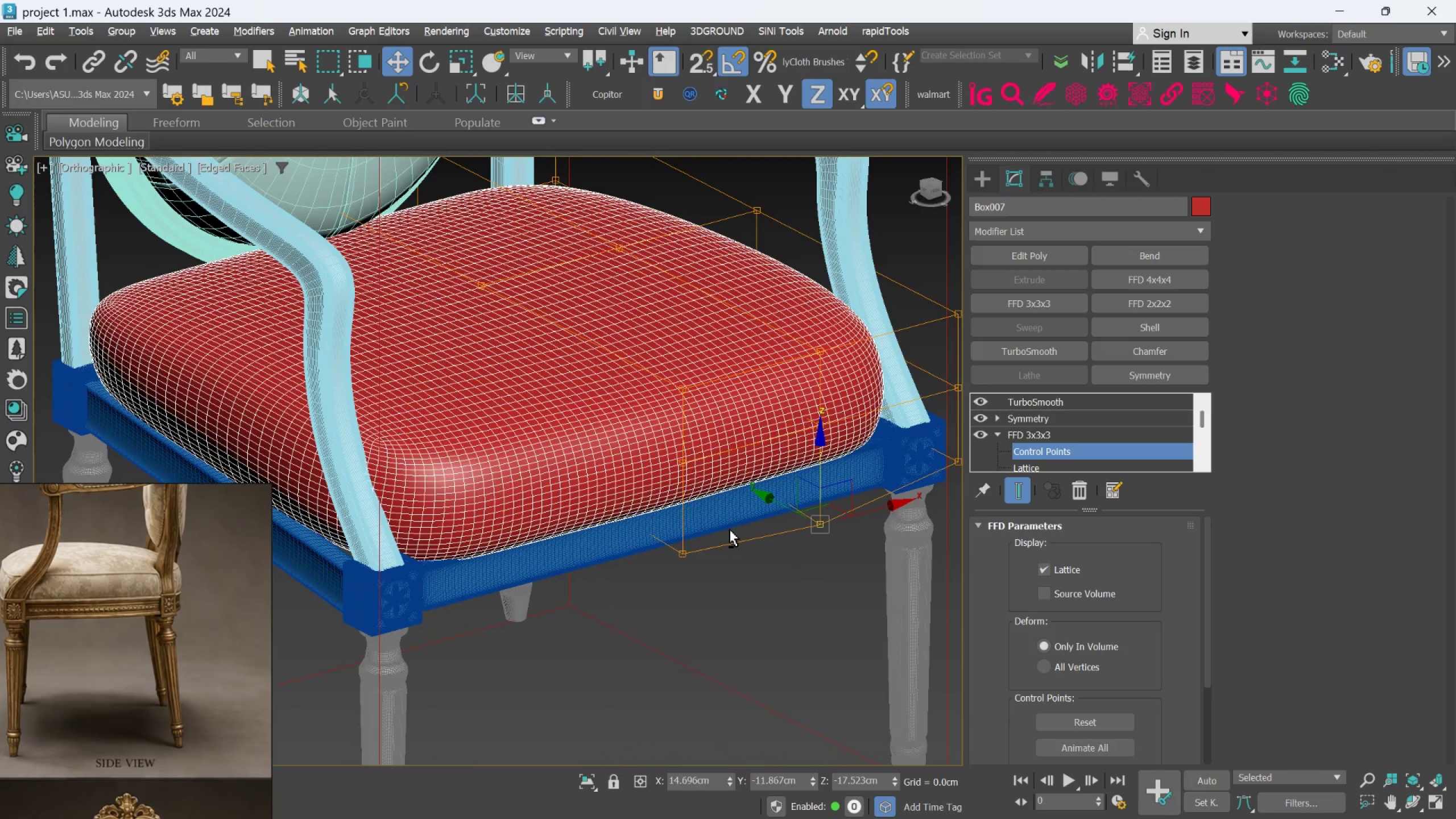 
hold_key(key=AltLeft, duration=0.47)
 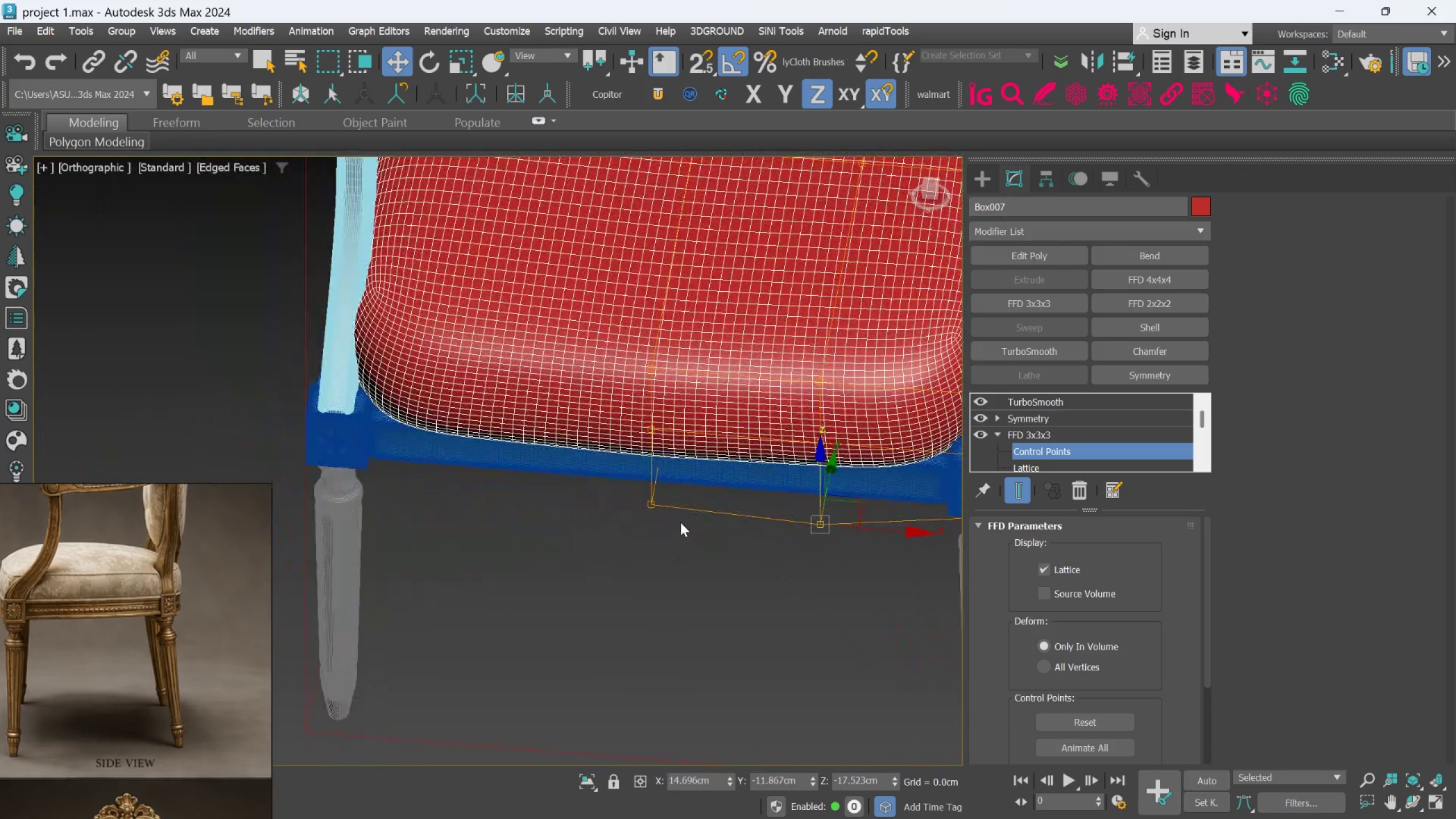 
hold_key(key=AltLeft, duration=0.95)
 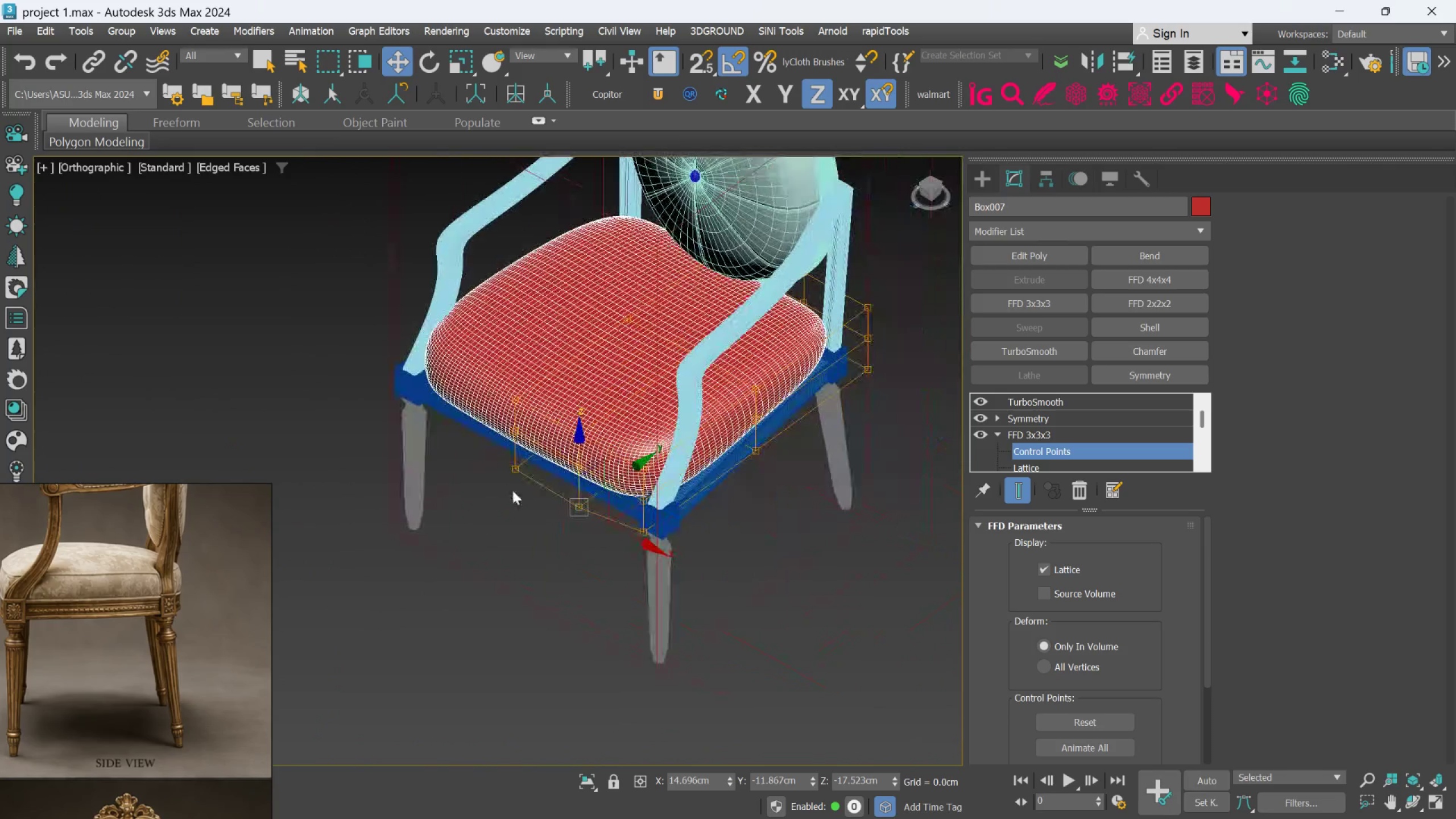 
scroll: coordinate [680, 522], scroll_direction: down, amount: 2.0
 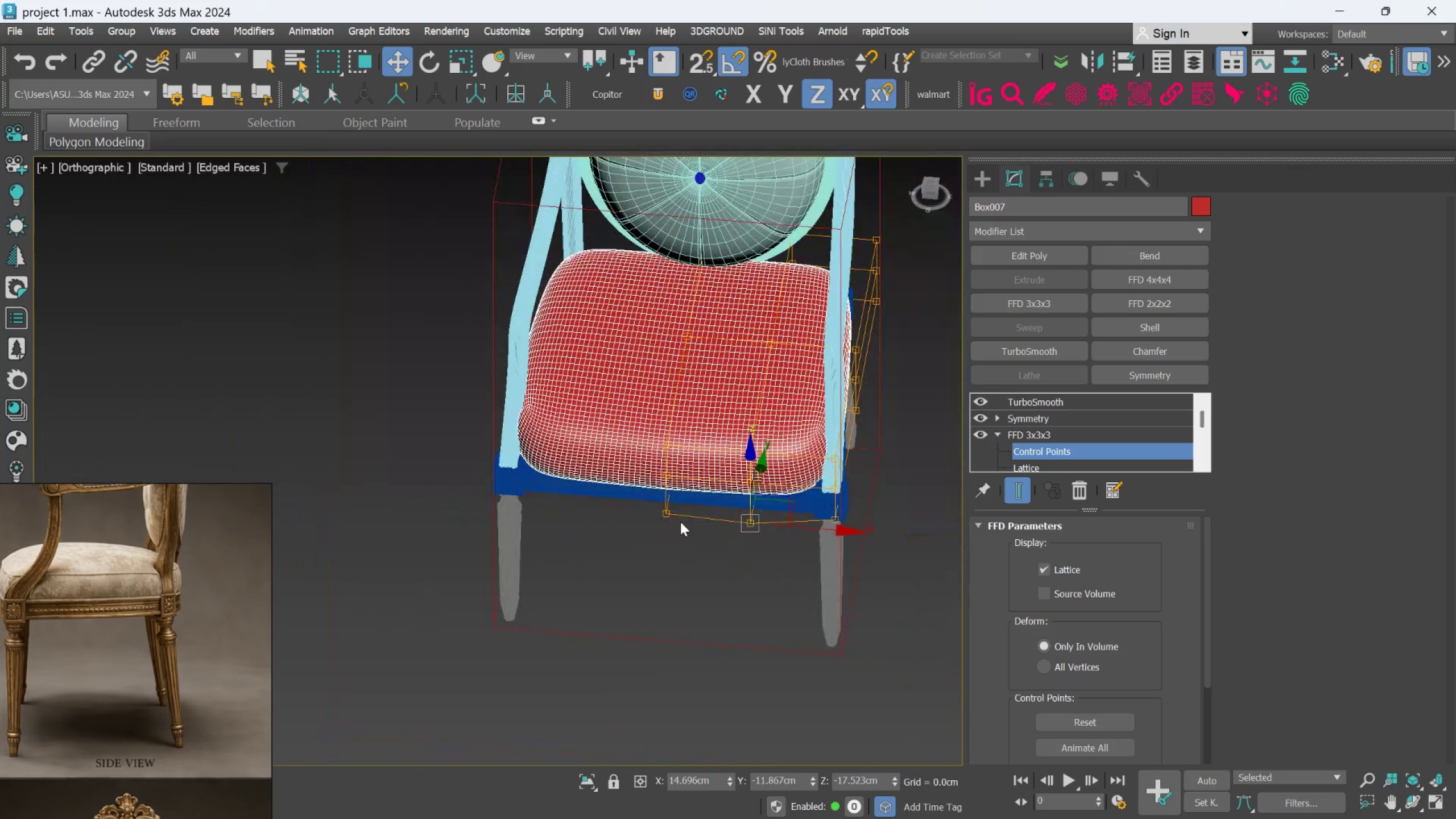 
hold_key(key=AltLeft, duration=1.52)
 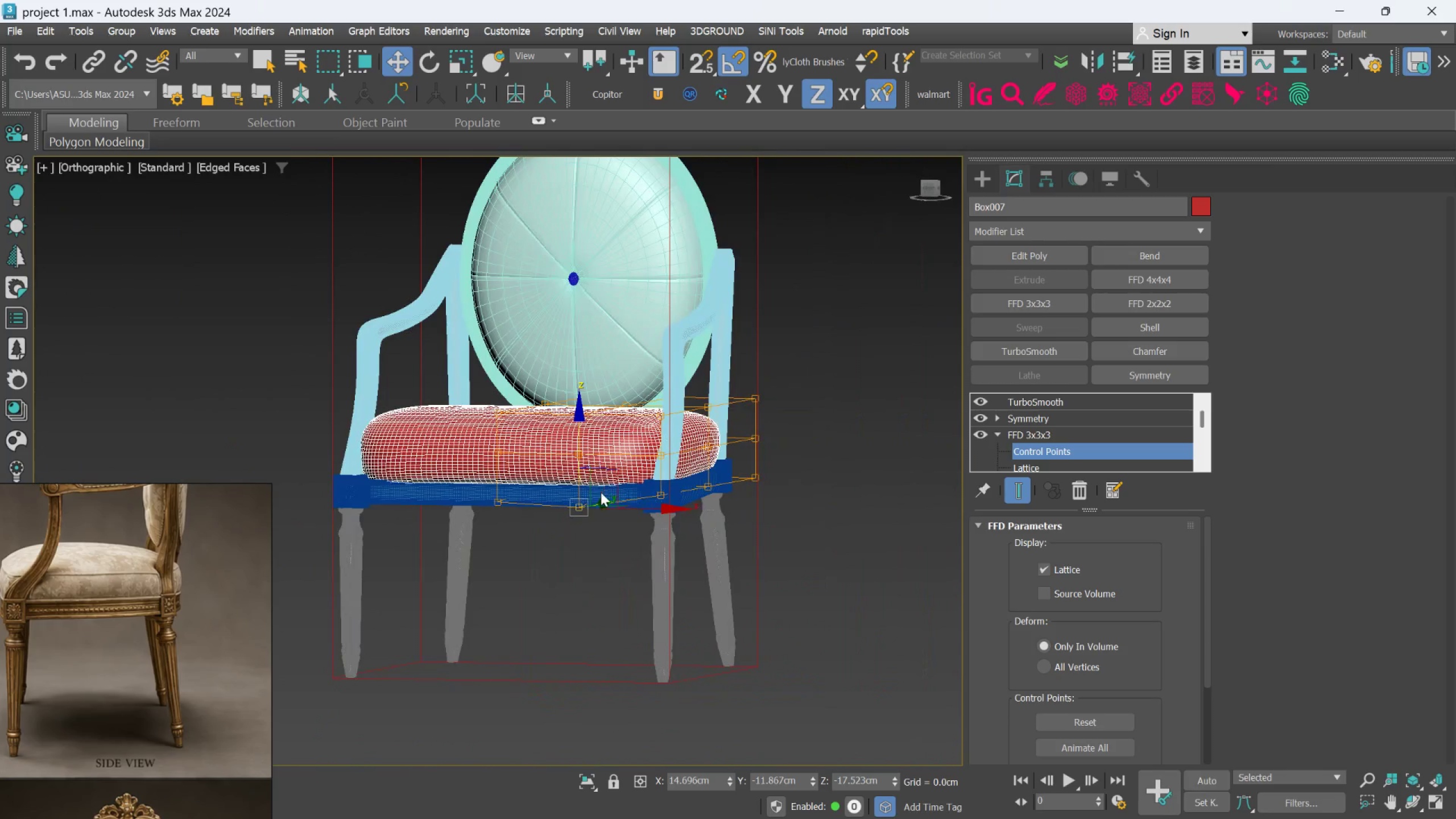 
hold_key(key=AltLeft, duration=1.5)
 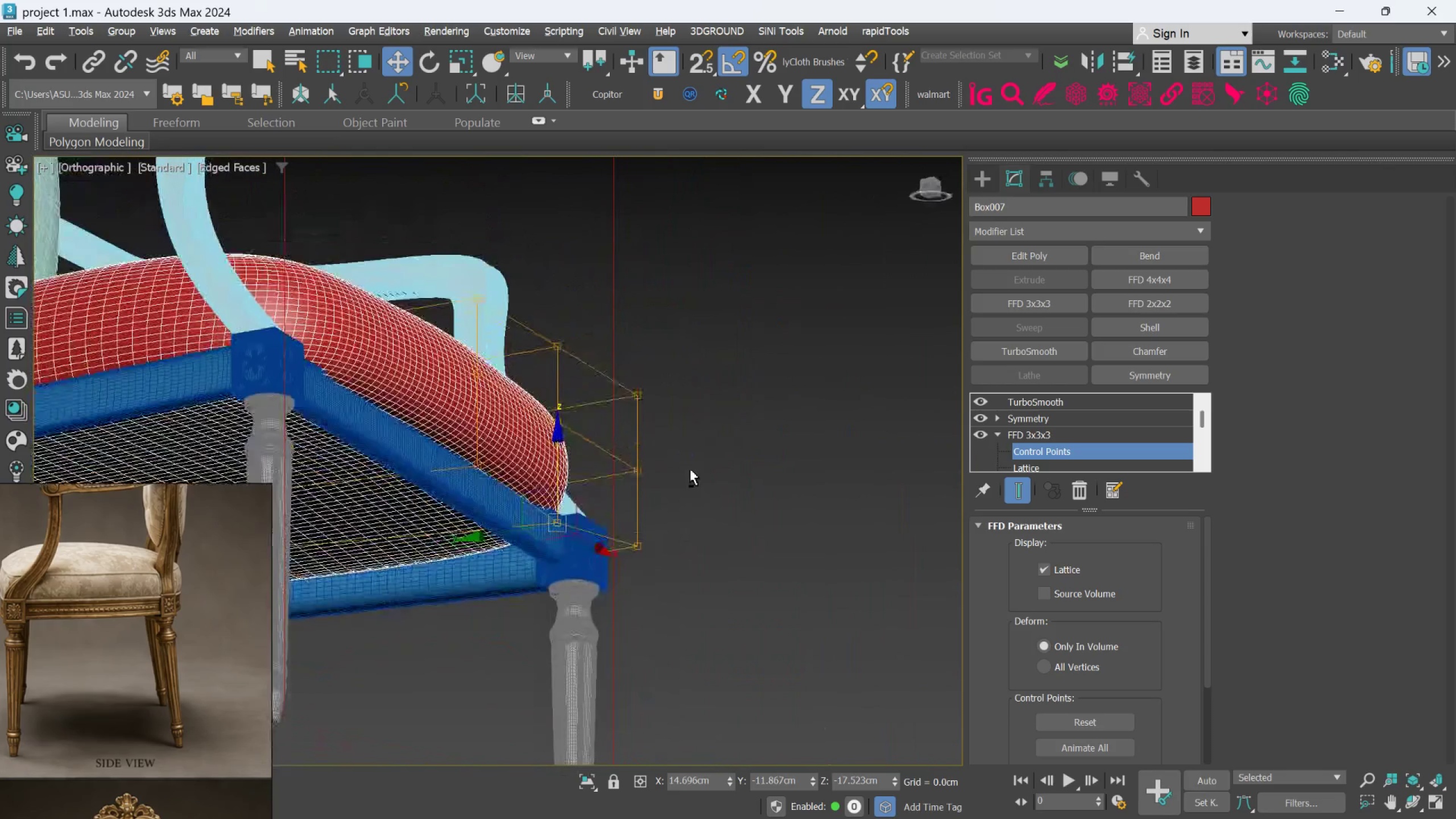 
scroll: coordinate [601, 492], scroll_direction: up, amount: 2.0
 